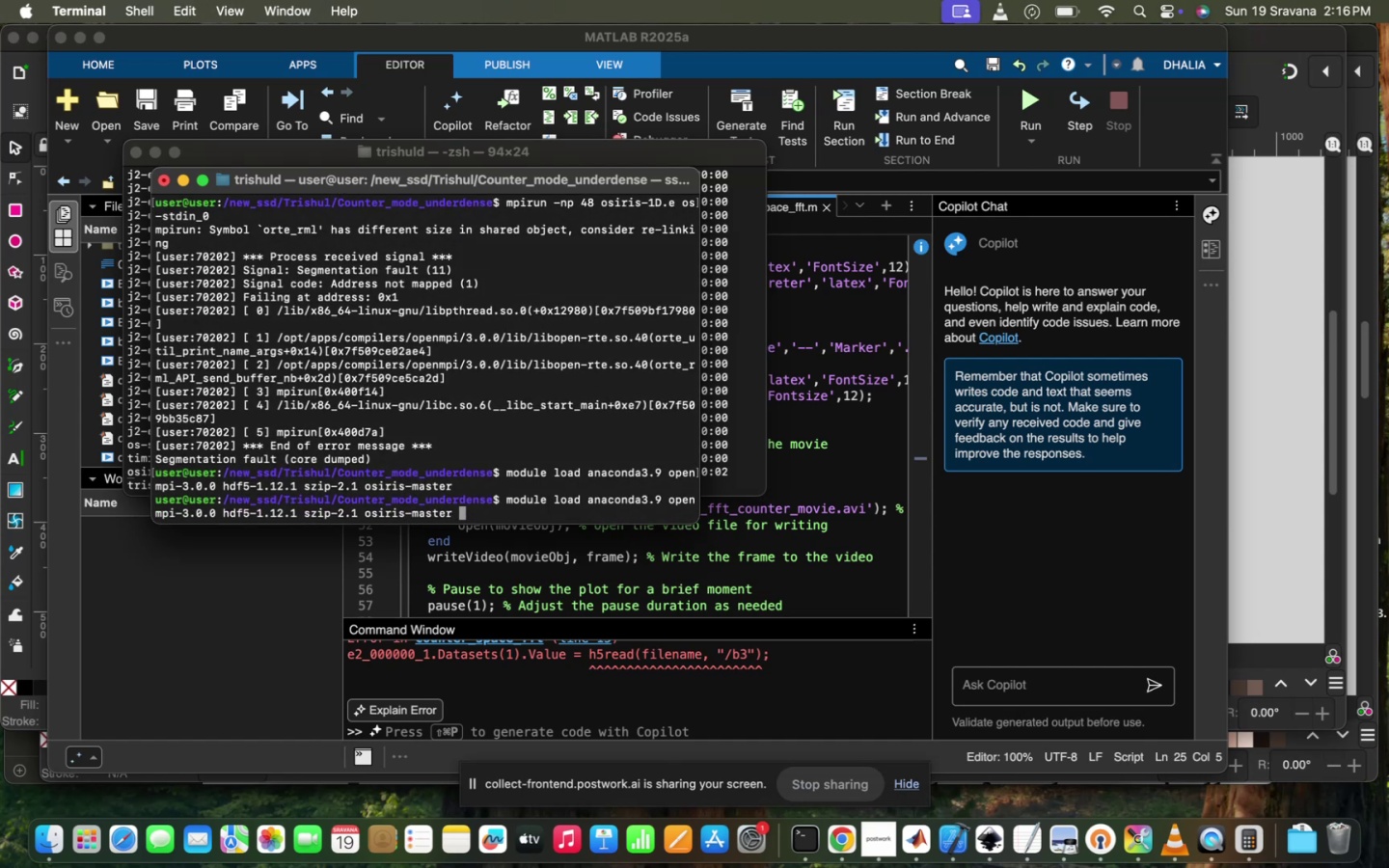 
key(ArrowUp)
 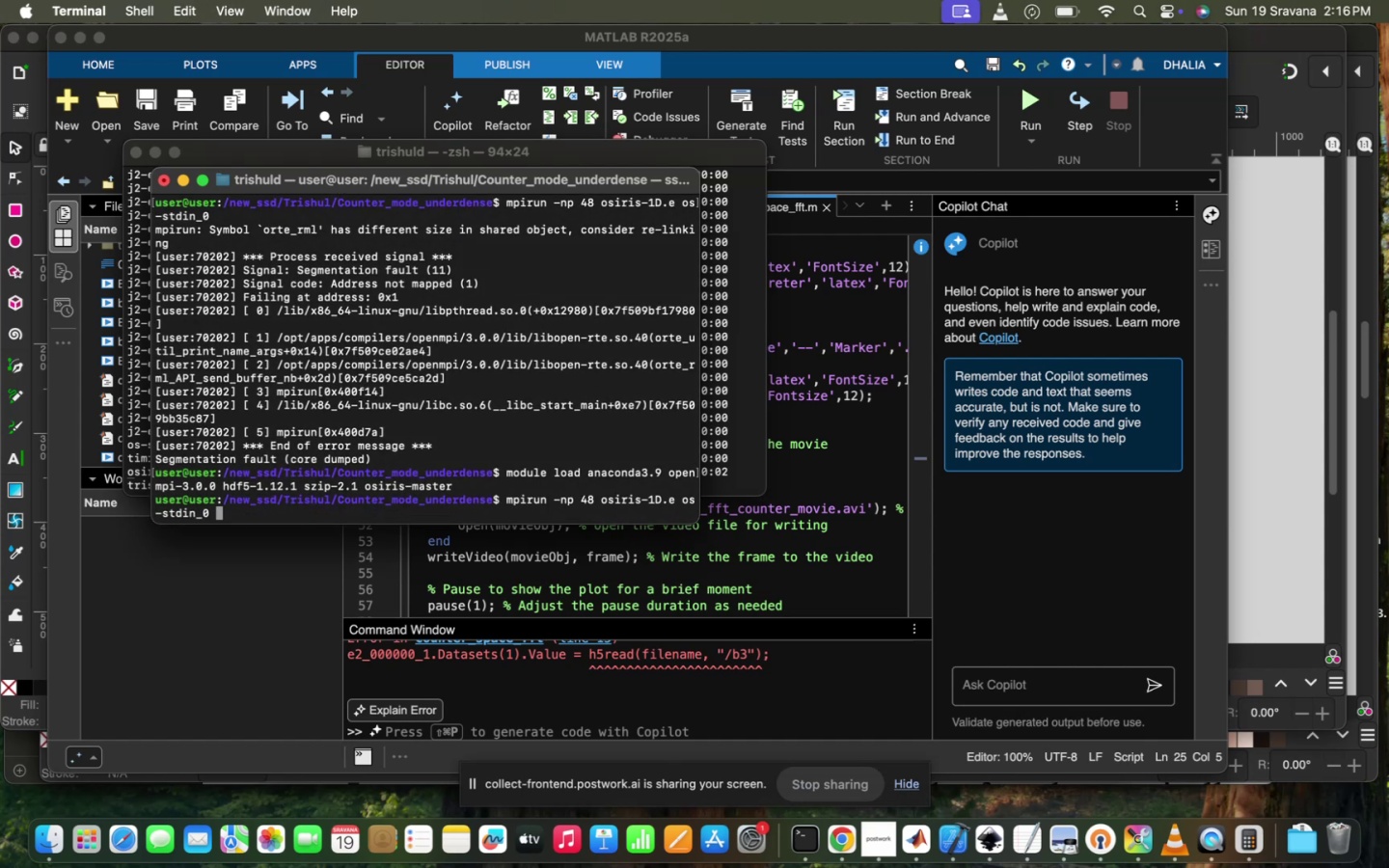 
key(Enter)
 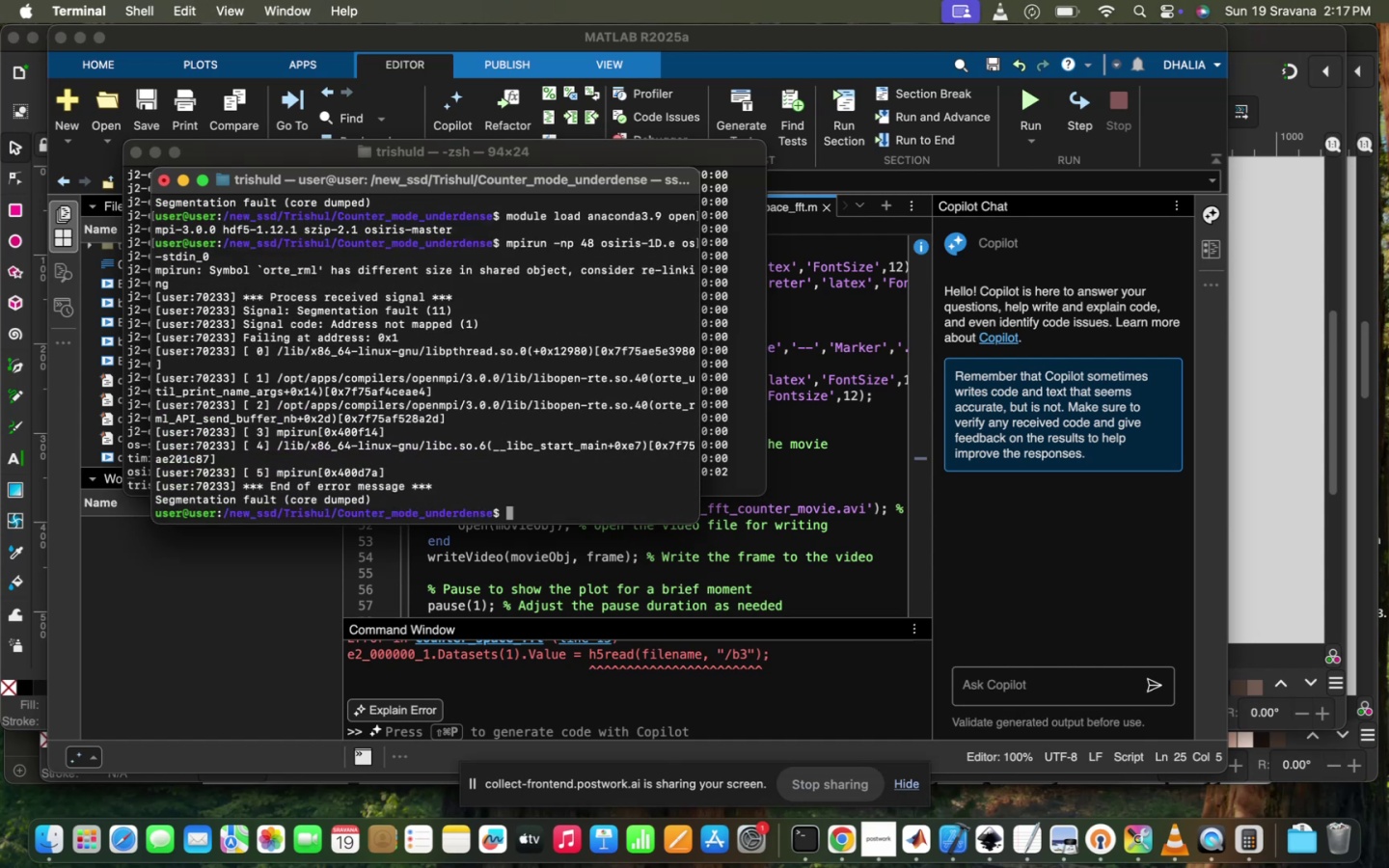 
key(ArrowUp)
 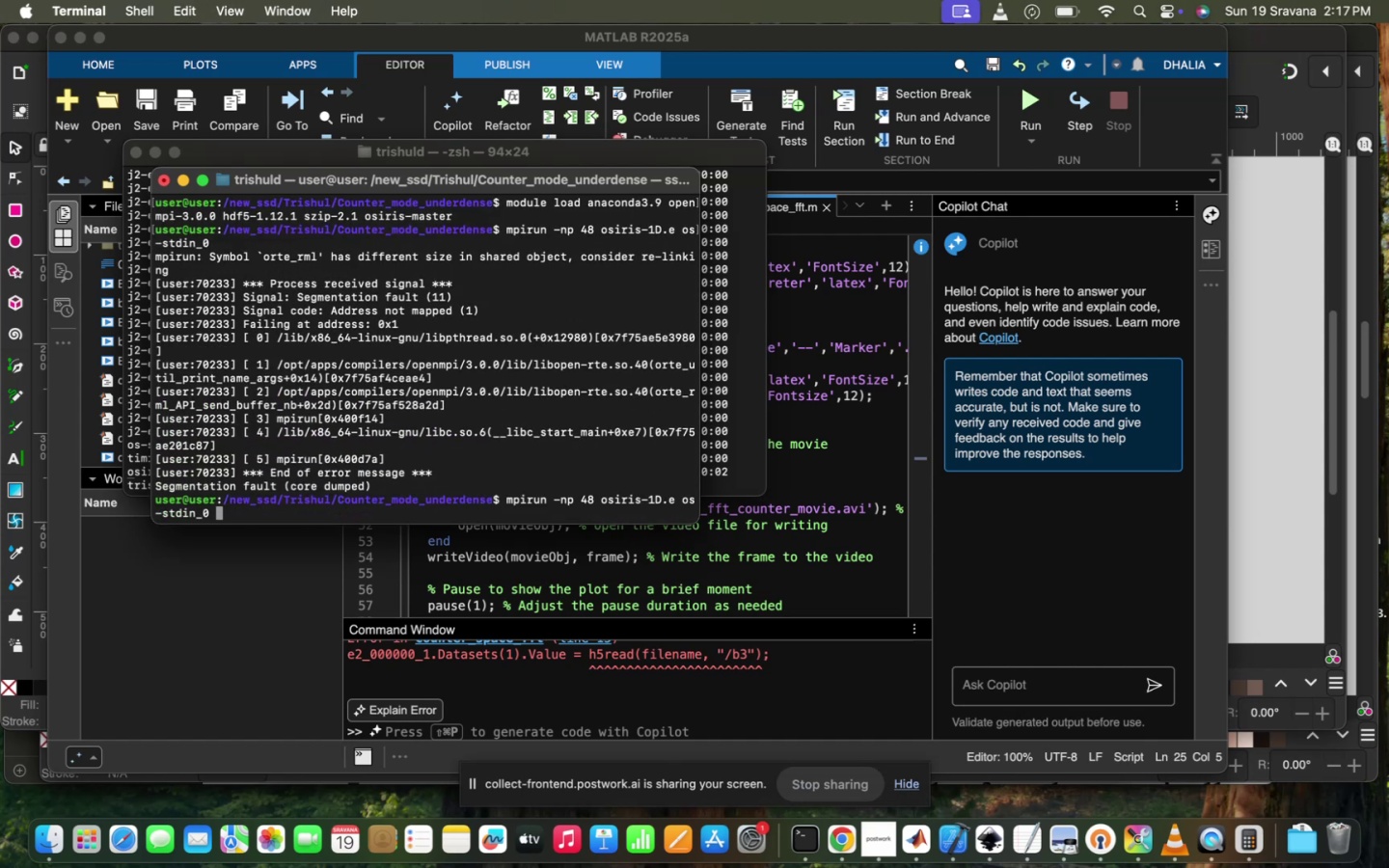 
key(ArrowUp)
 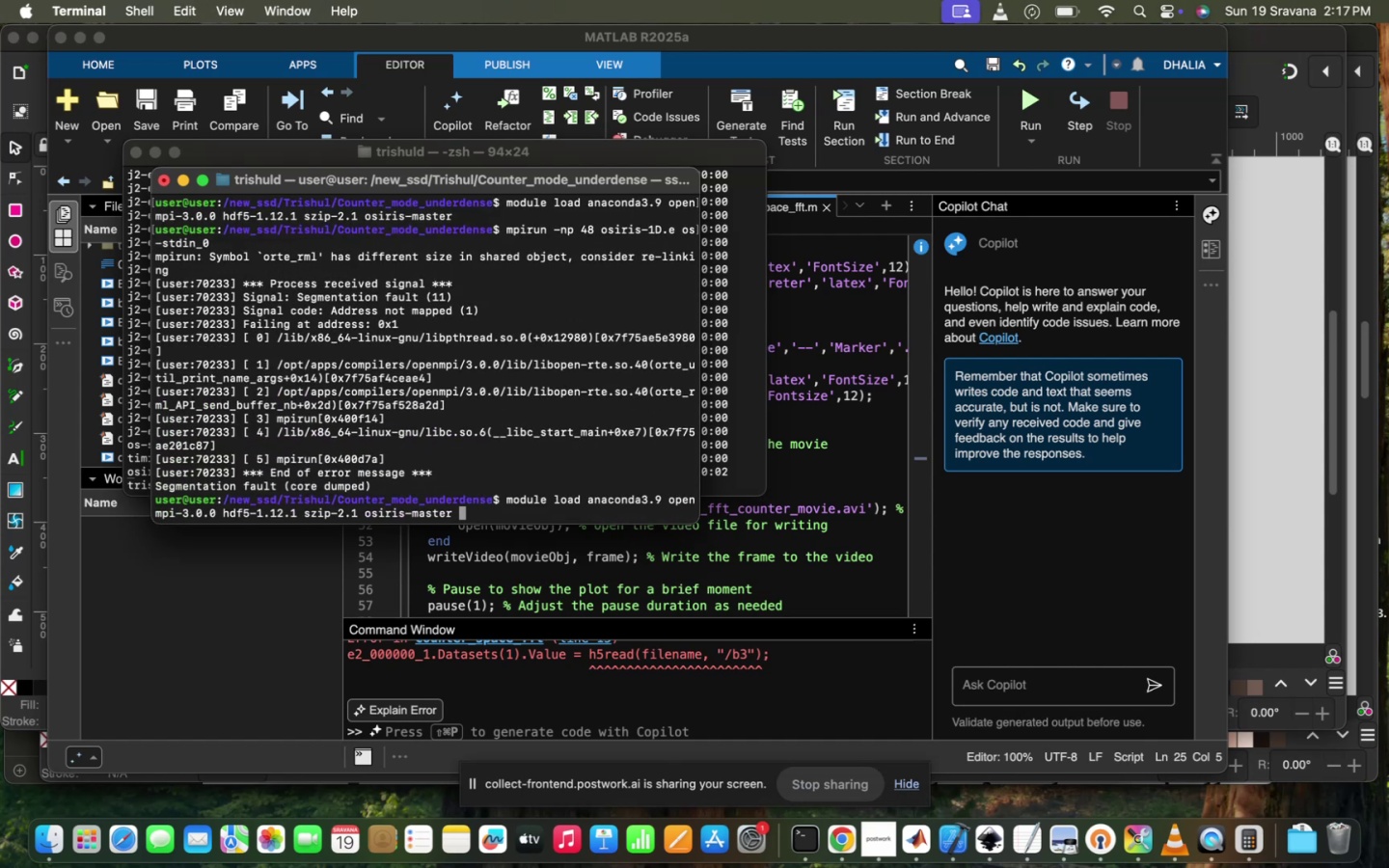 
key(ArrowDown)
 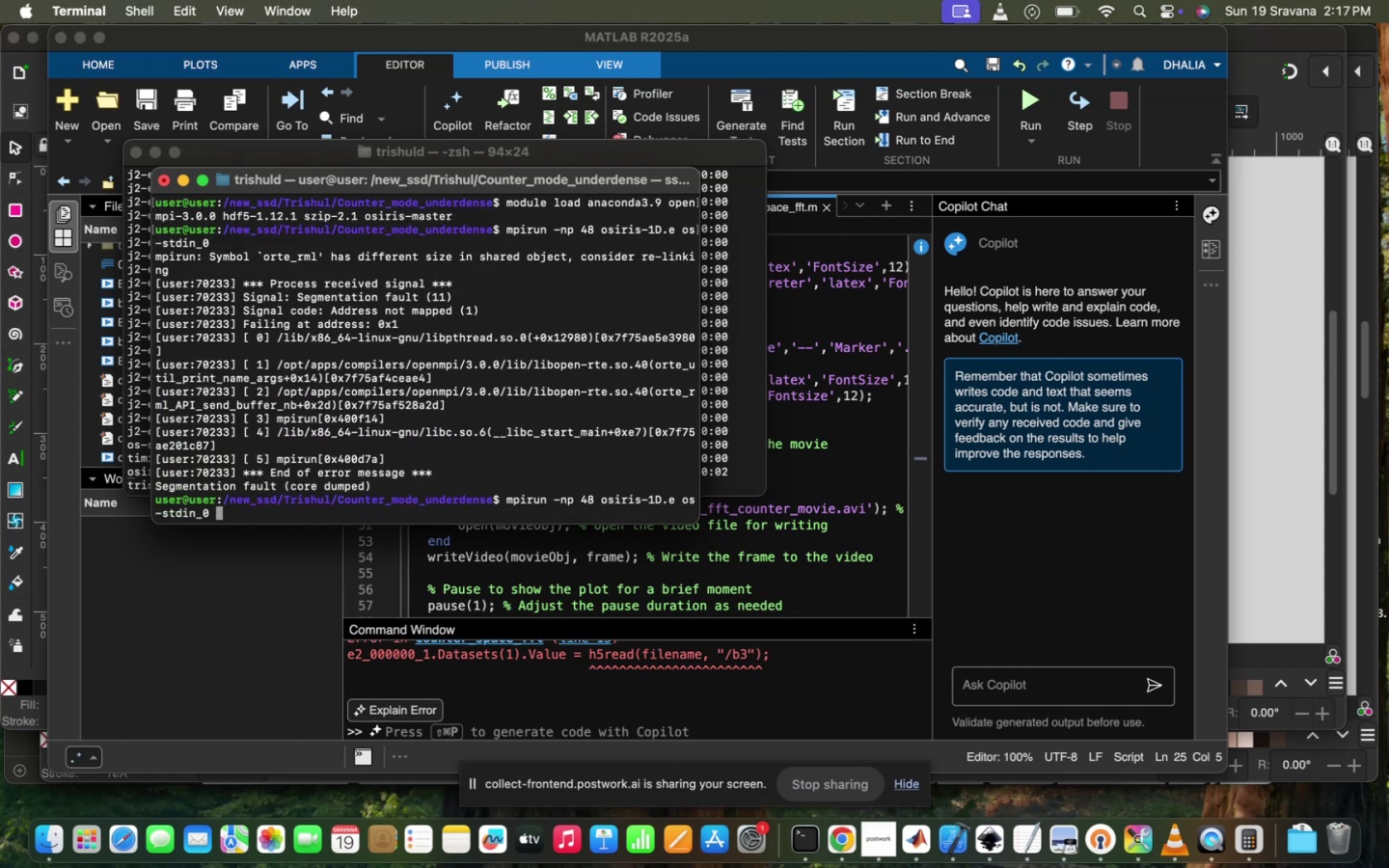 
key(ArrowUp)
 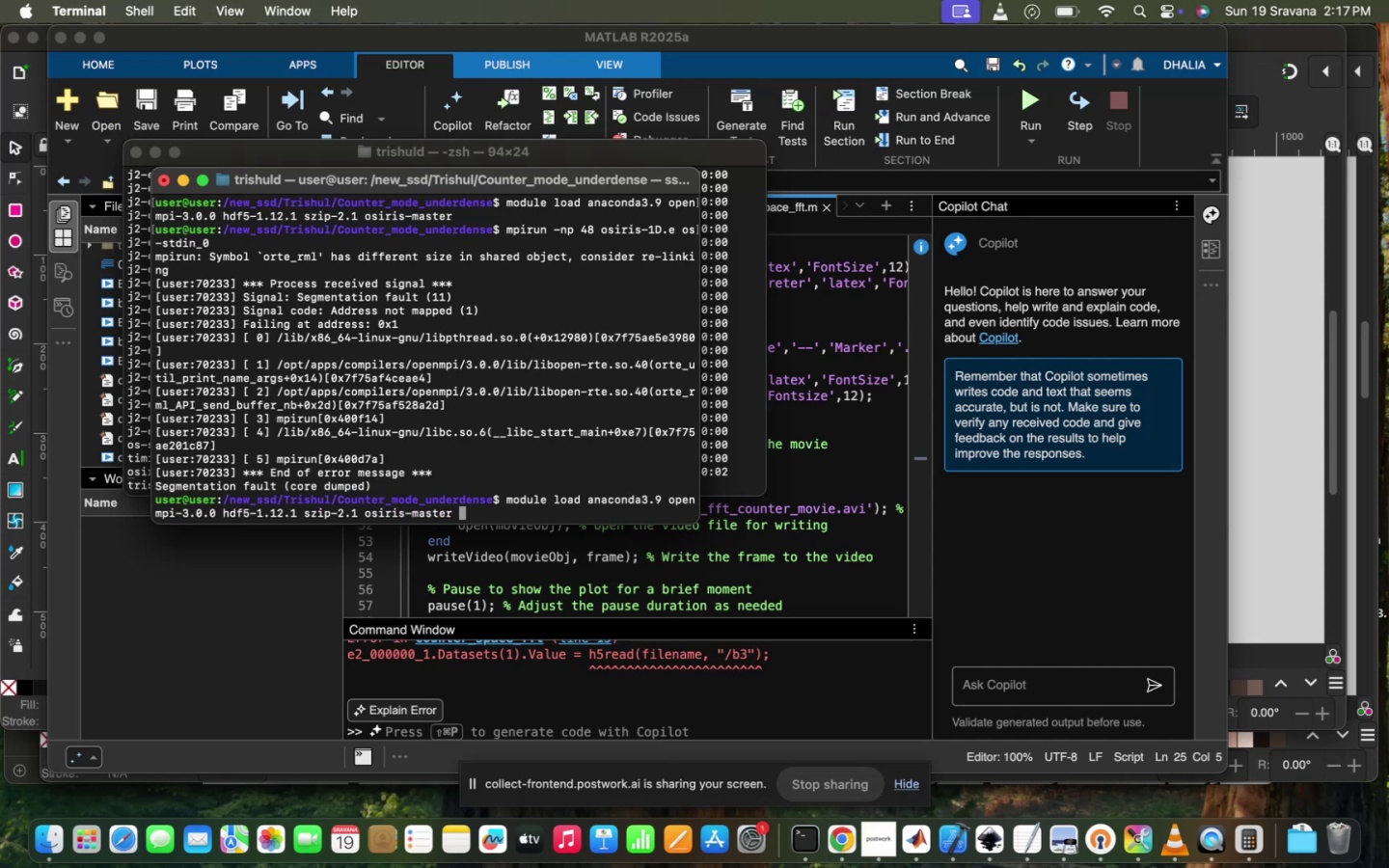 
type(osi)
key(Tab)
 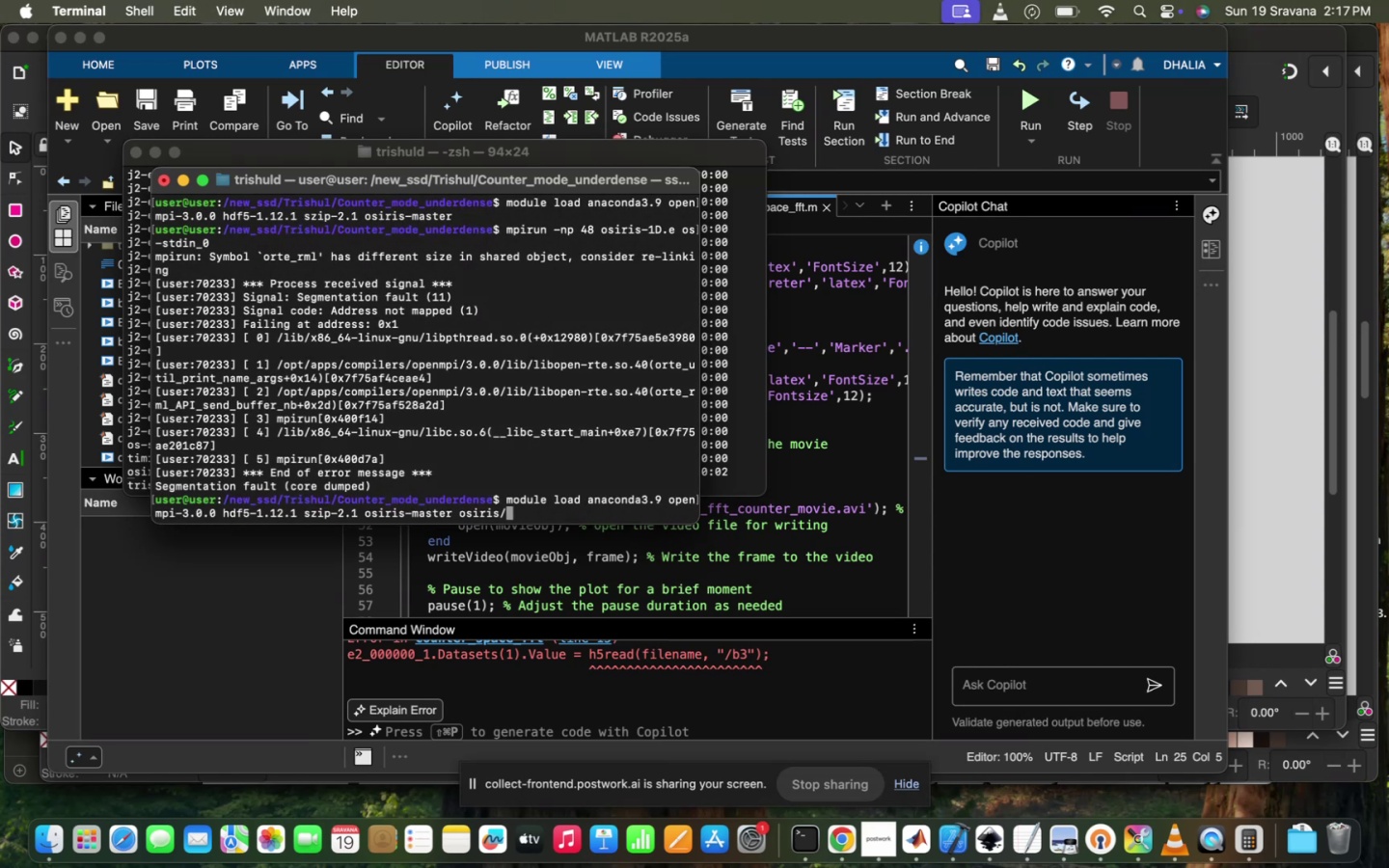 
key(Enter)
 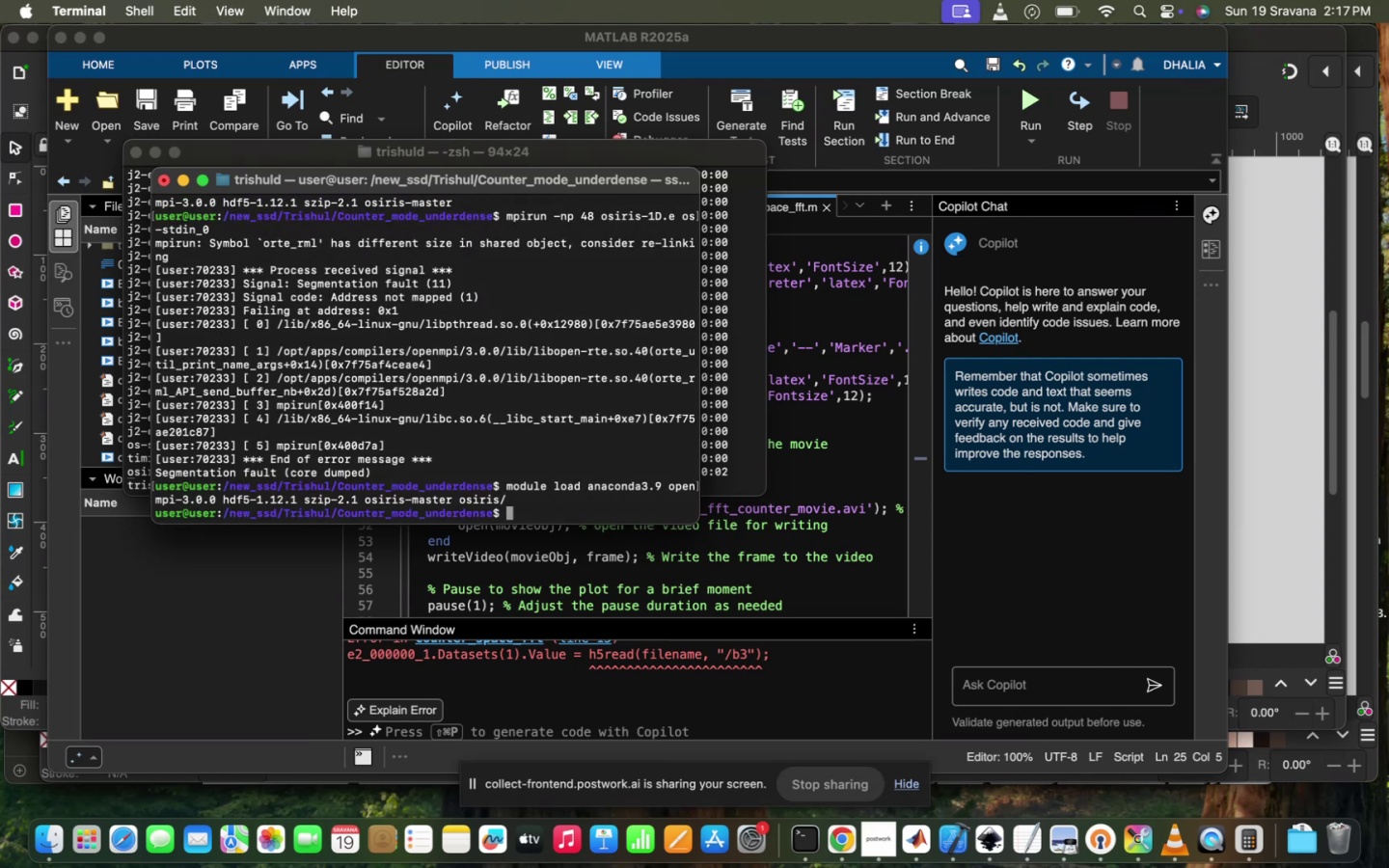 
key(ArrowUp)
 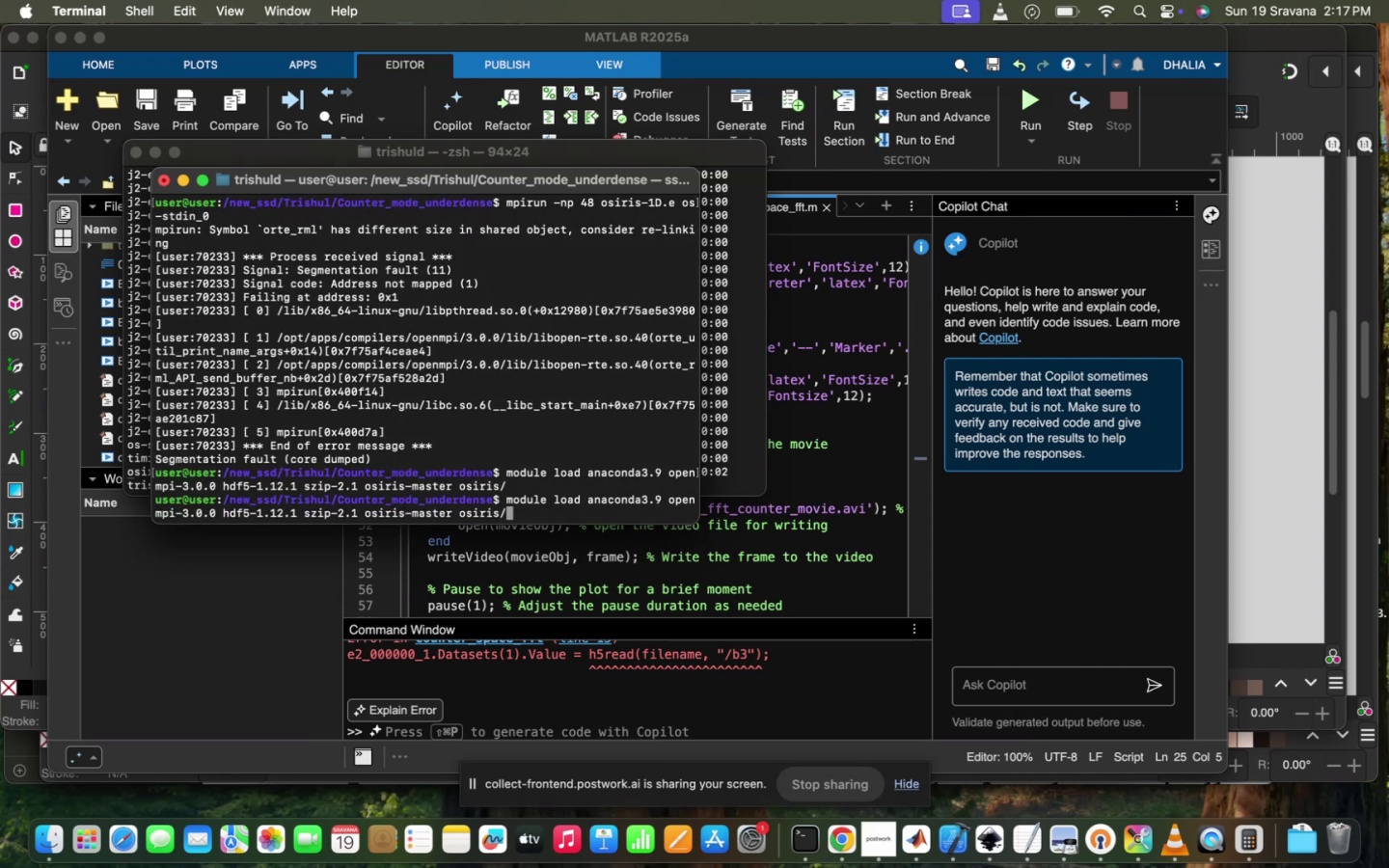 
key(ArrowUp)
 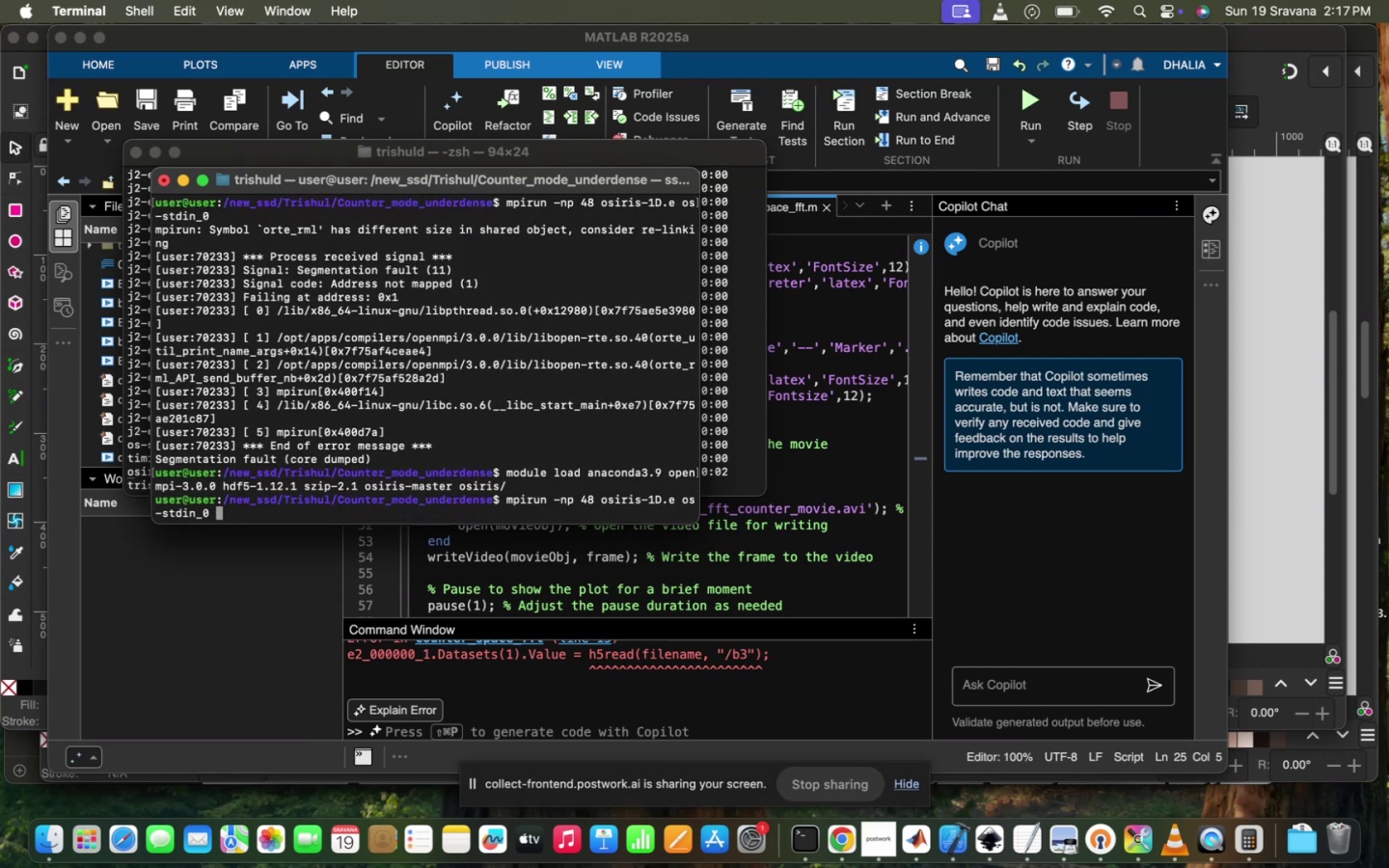 
key(Enter)
 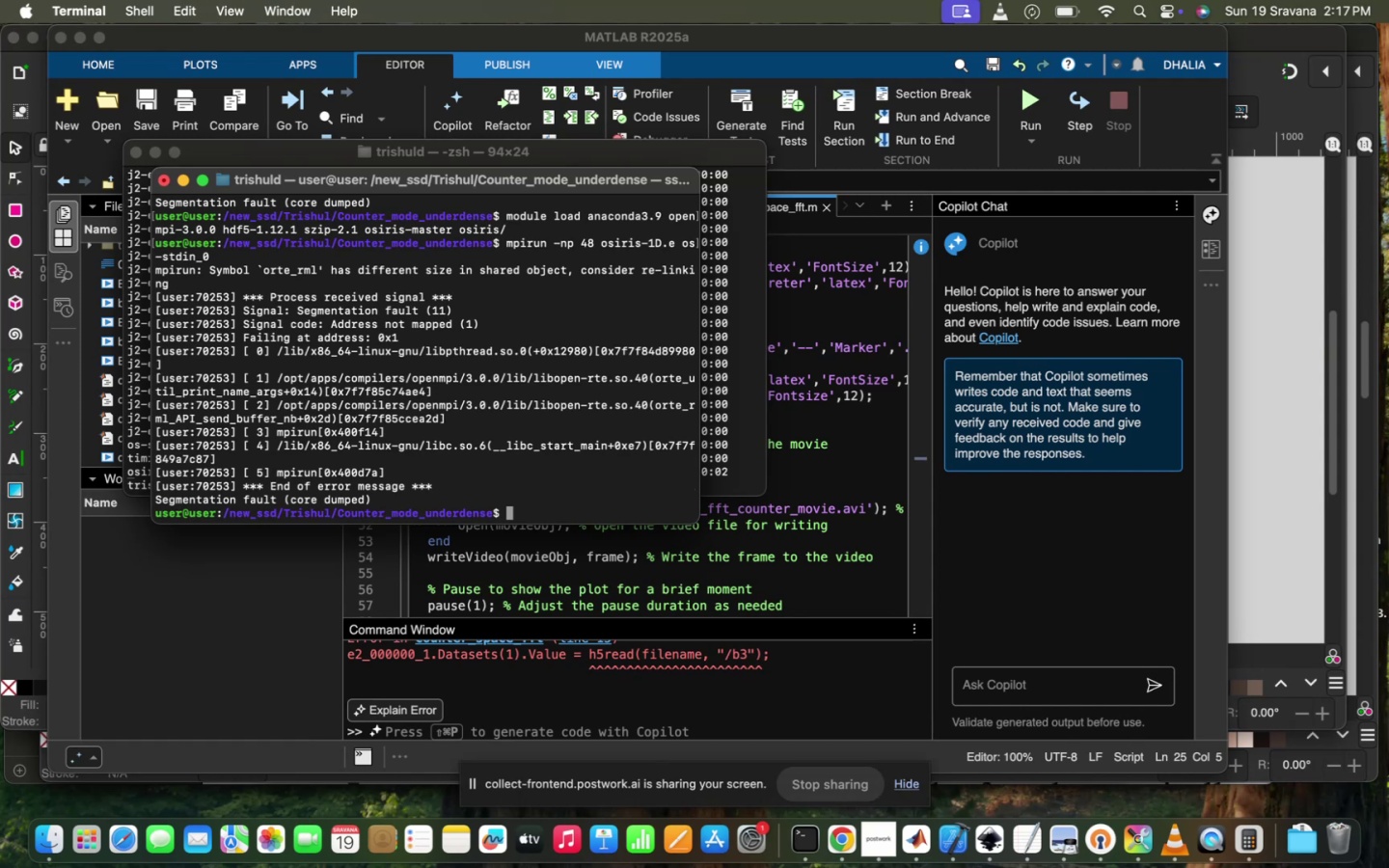 
wait(6.88)
 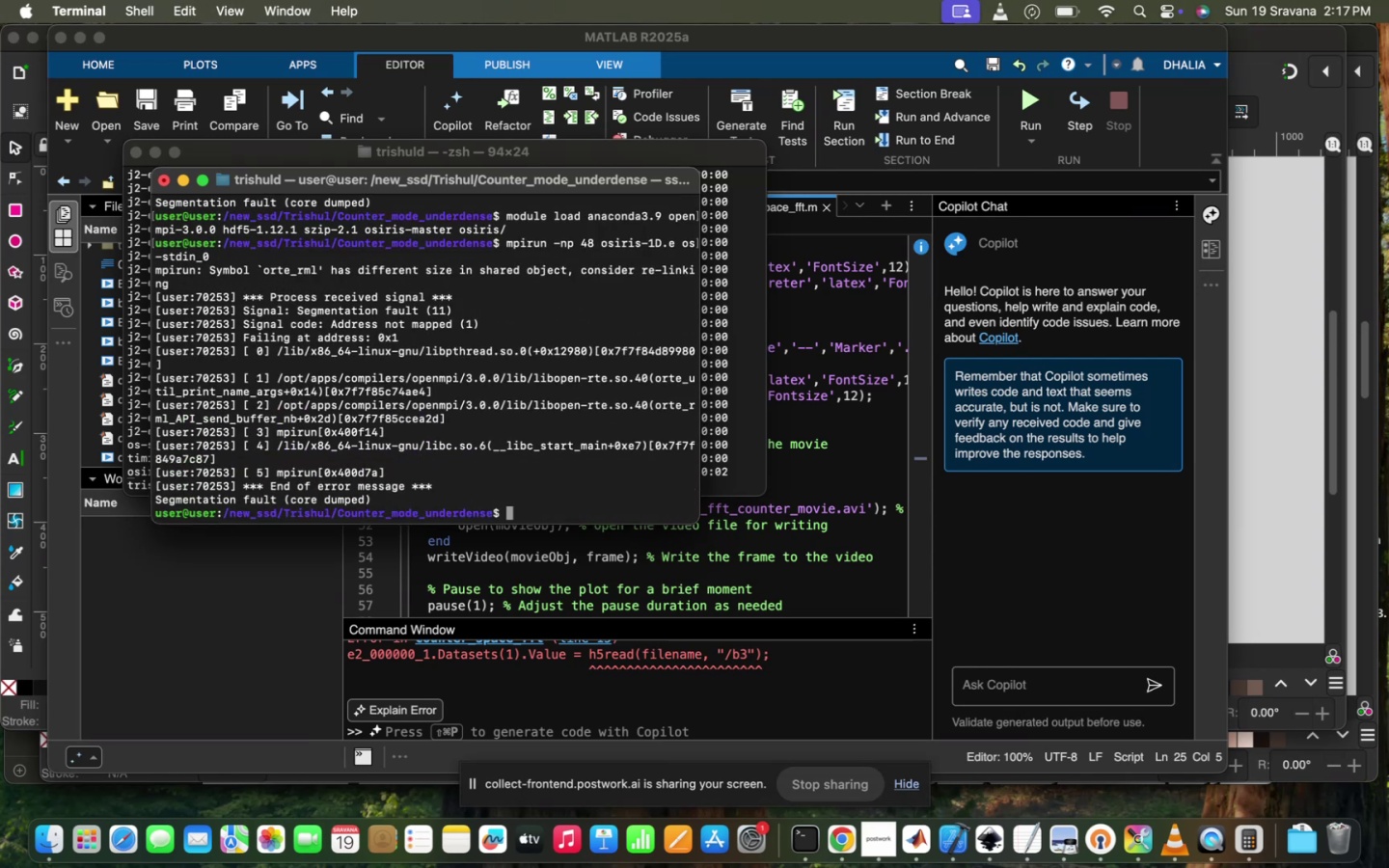 
type(module purge)
 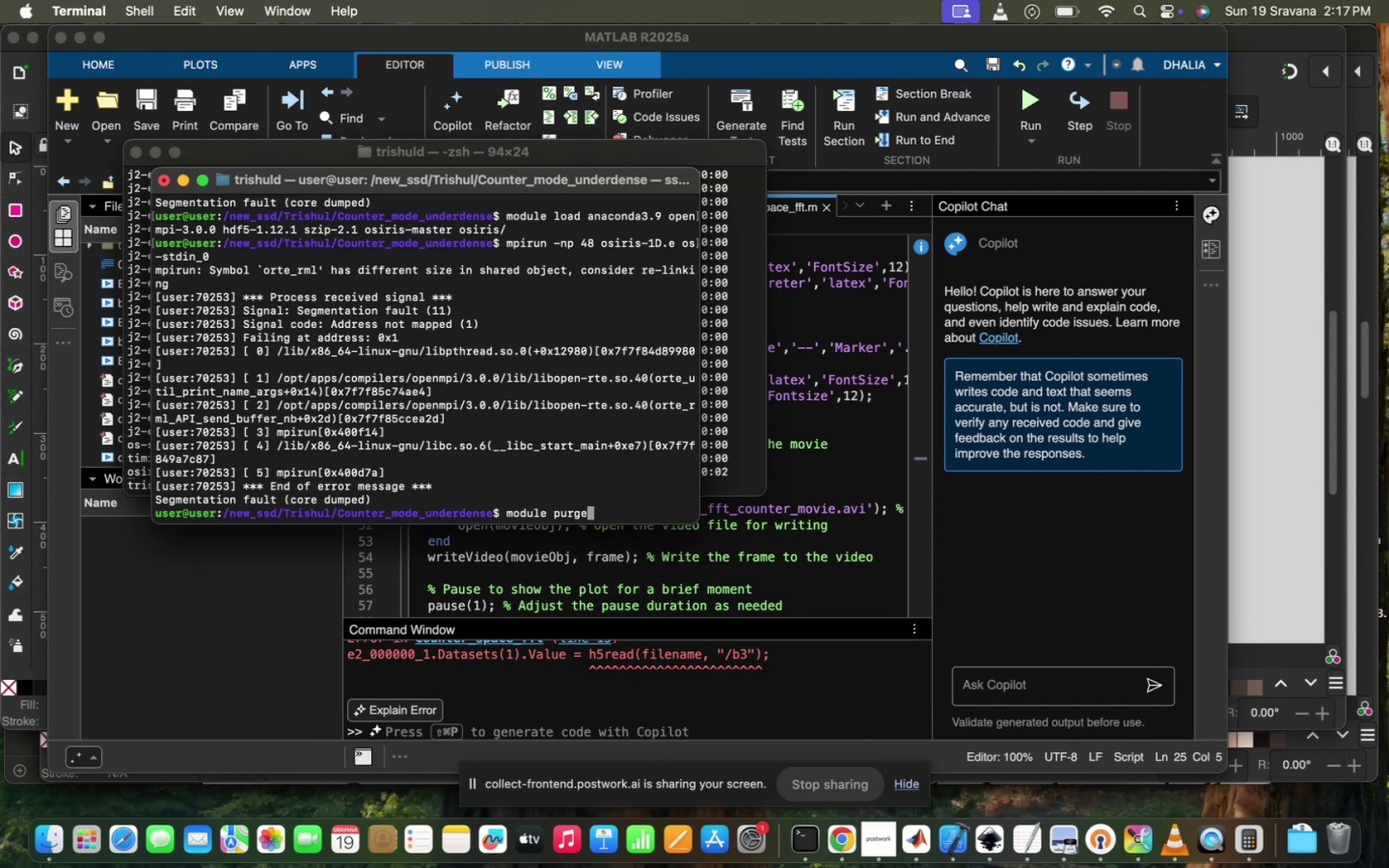 
key(Enter)
 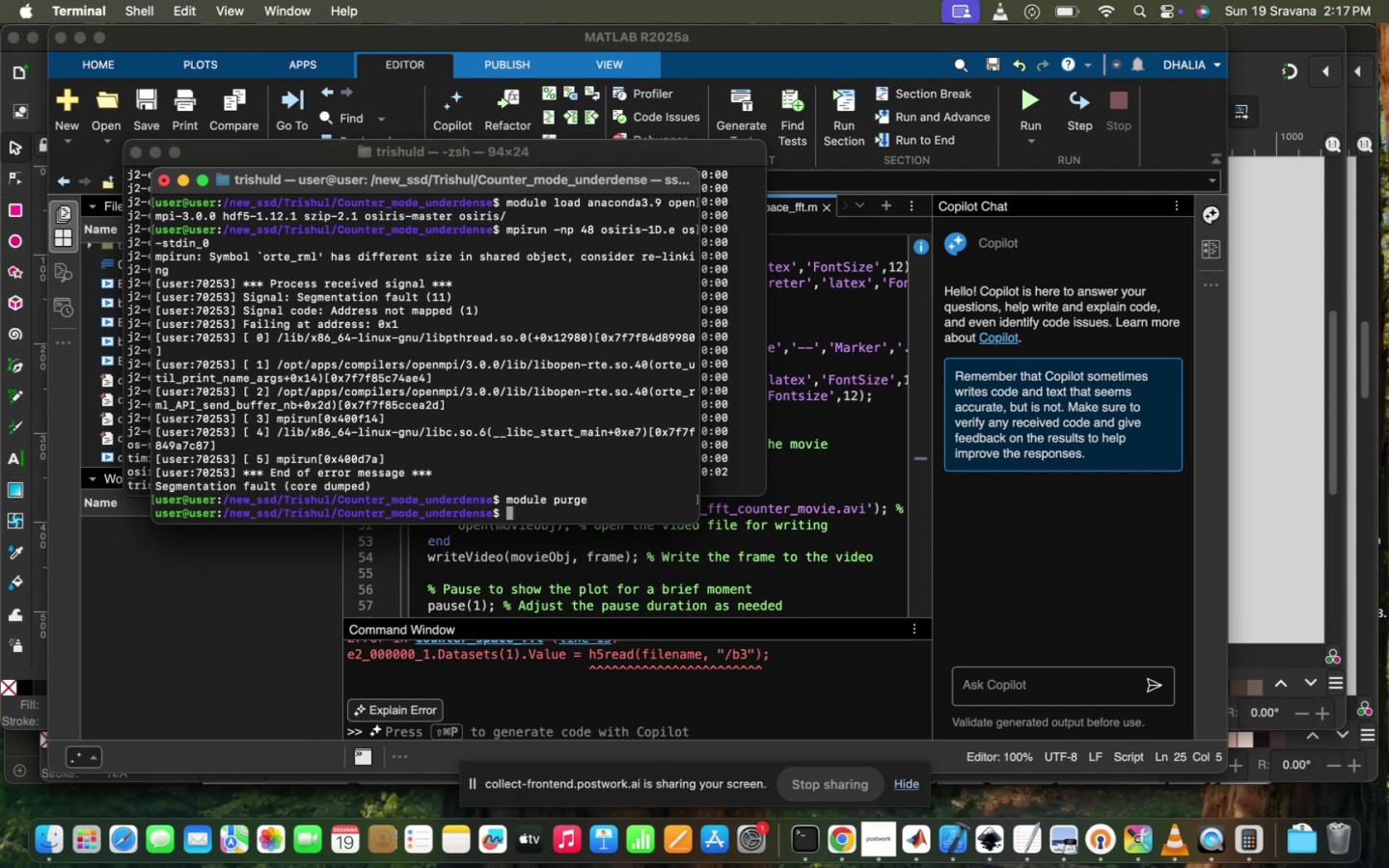 
type(modu)
key(Tab)
type( lo)
key(Tab)
type(an)
key(Tab)
type(osi)
key(Tab)
type(-)
key(Tab)
 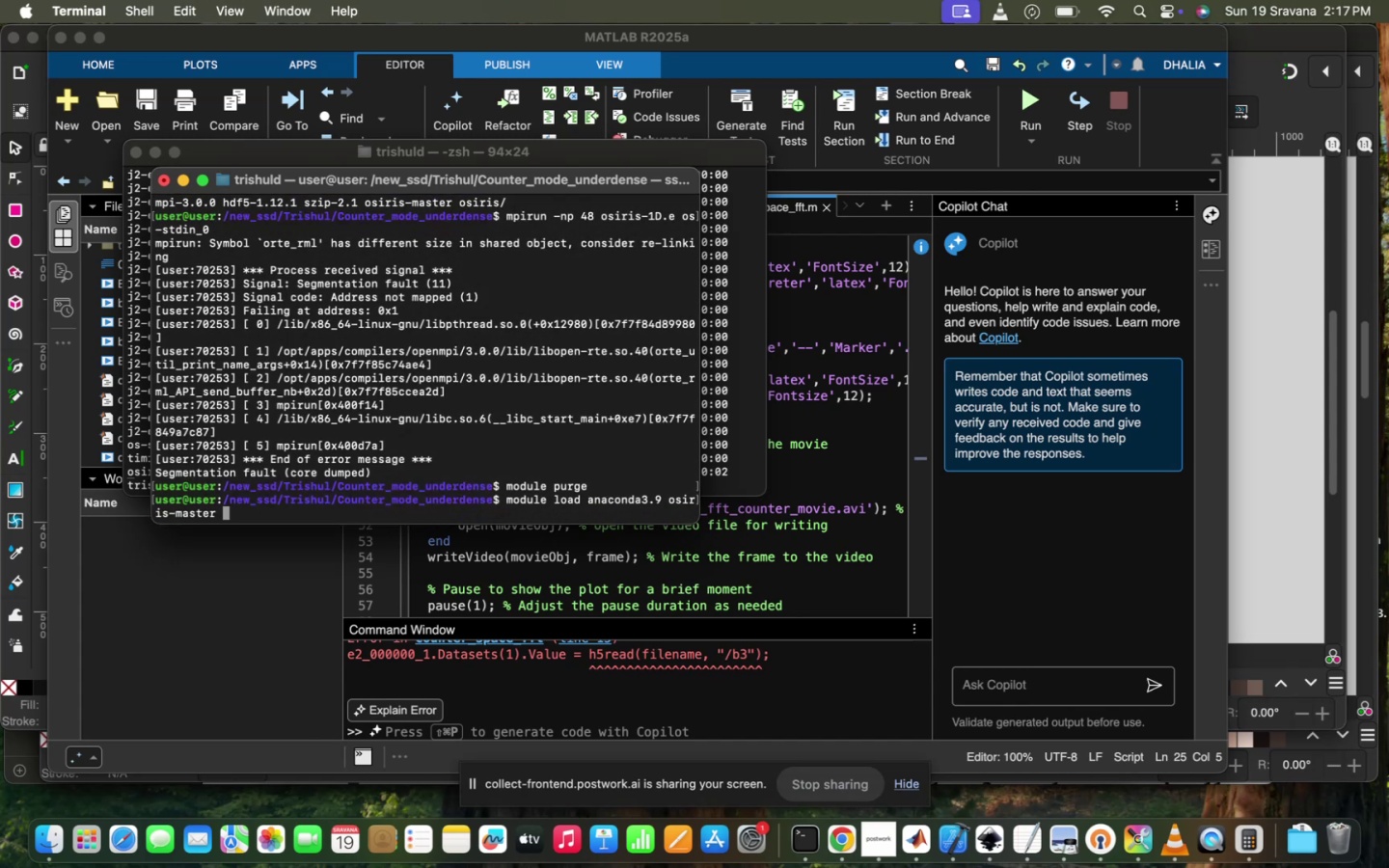 
key(Enter)
 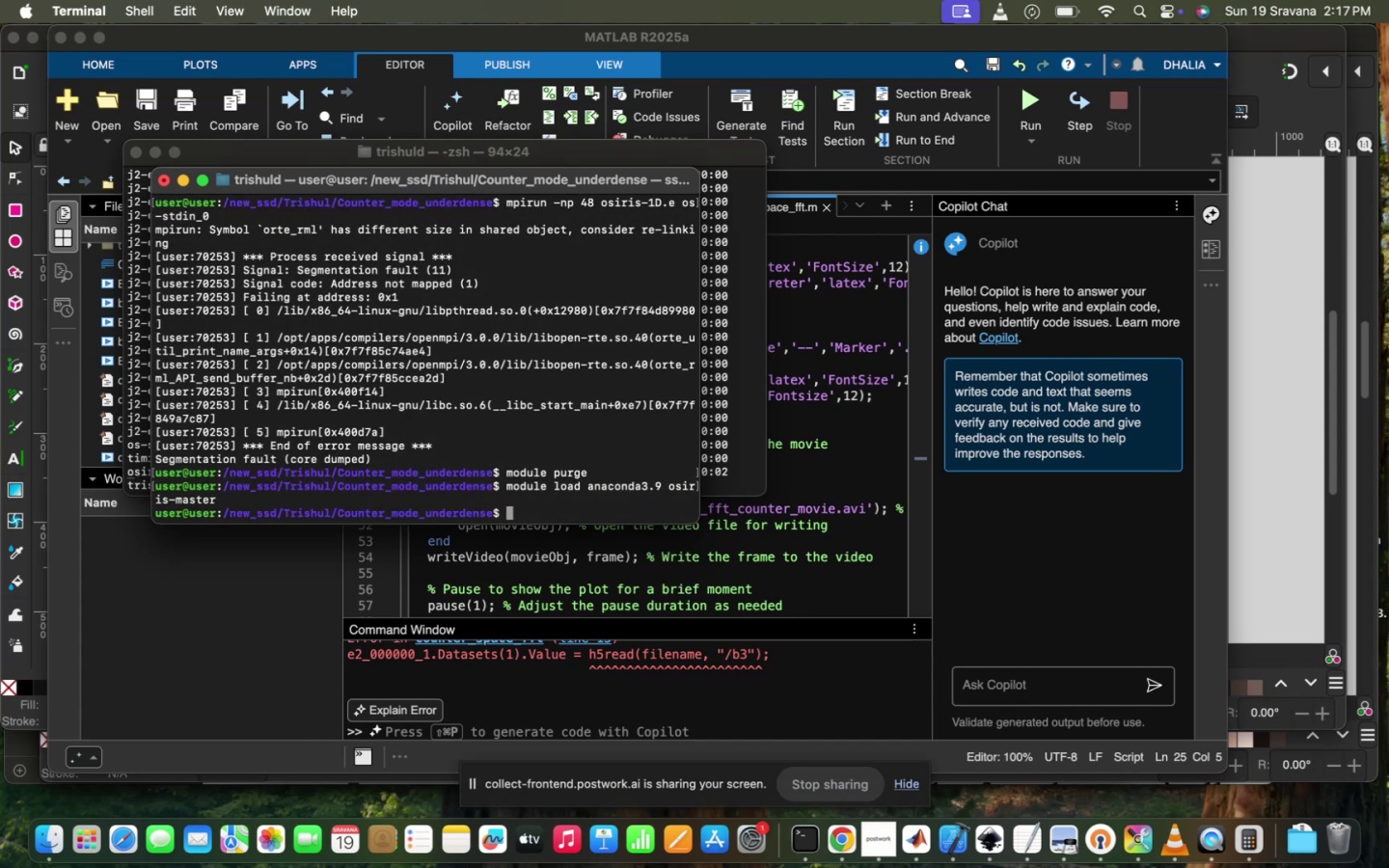 
key(ArrowUp)
 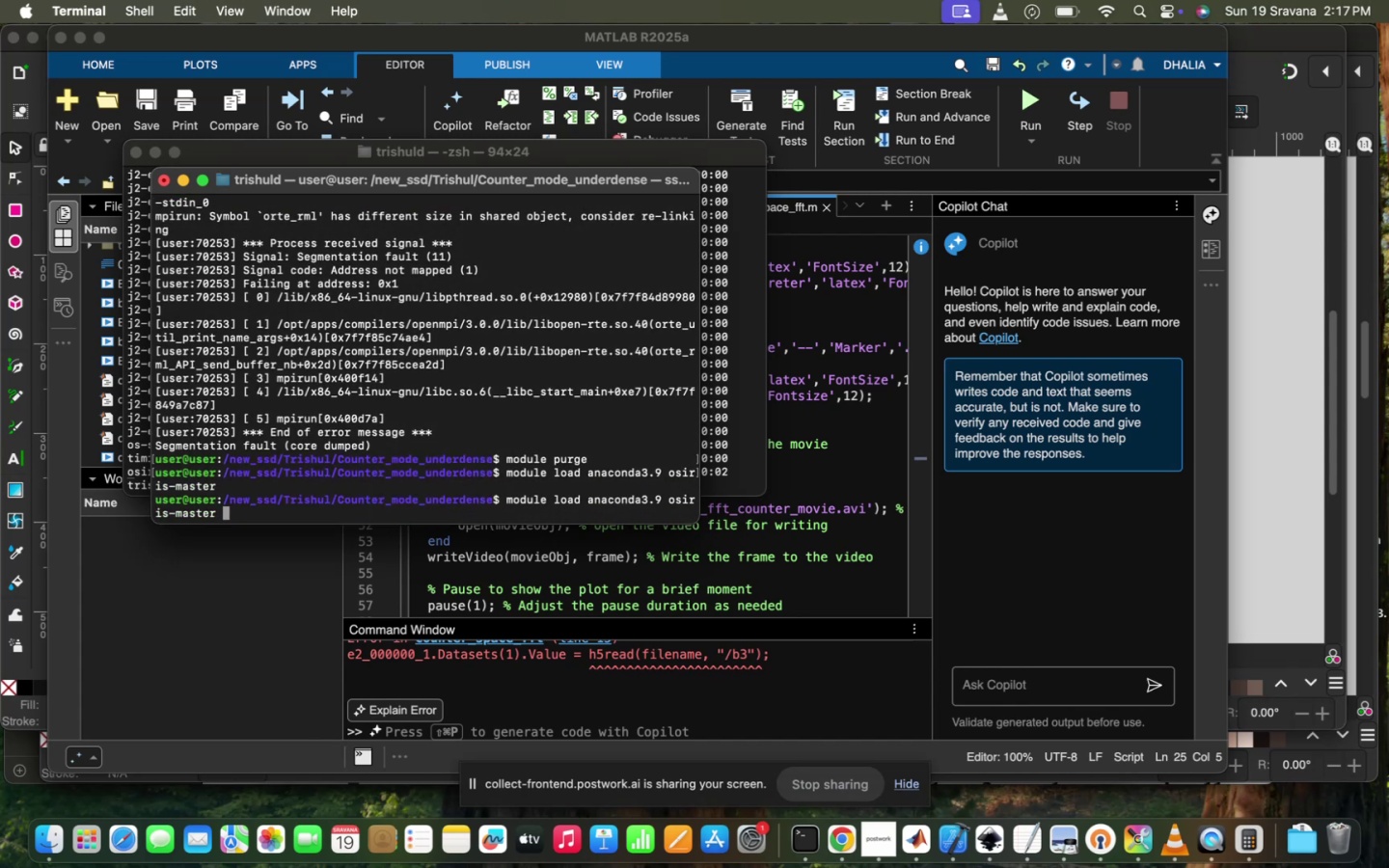 
type(op)
key(Tab)
 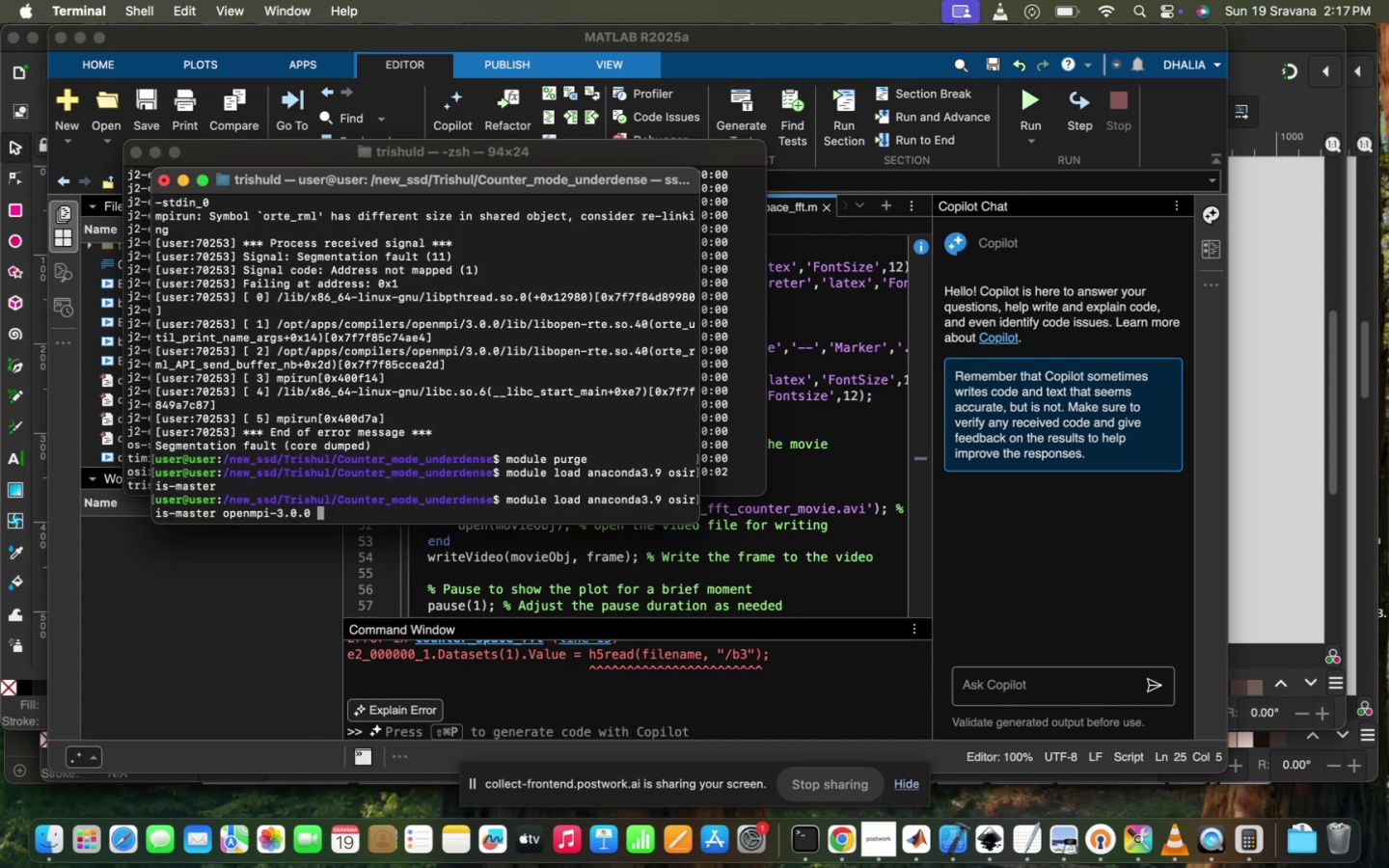 
key(Enter)
 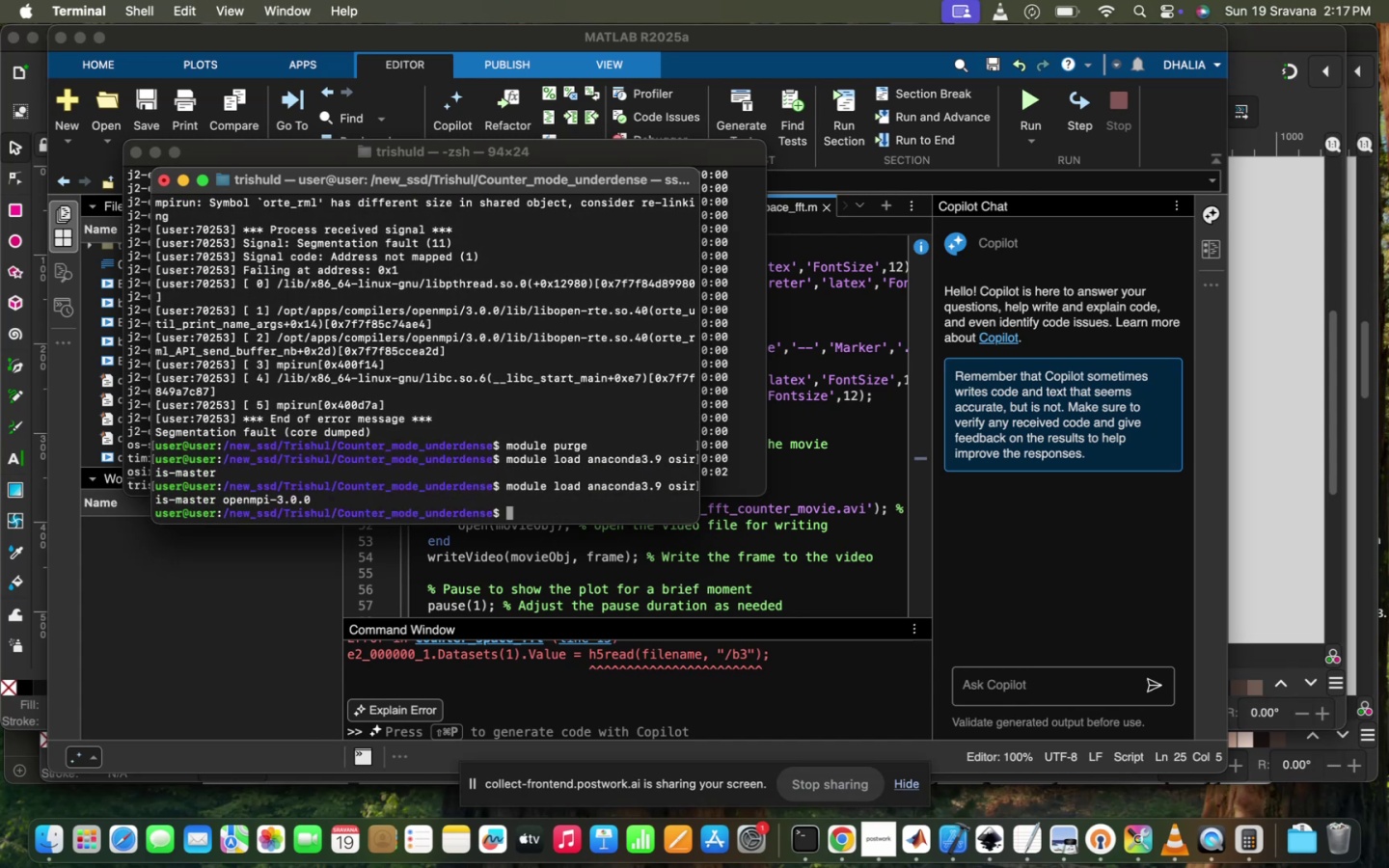 
key(ArrowUp)
 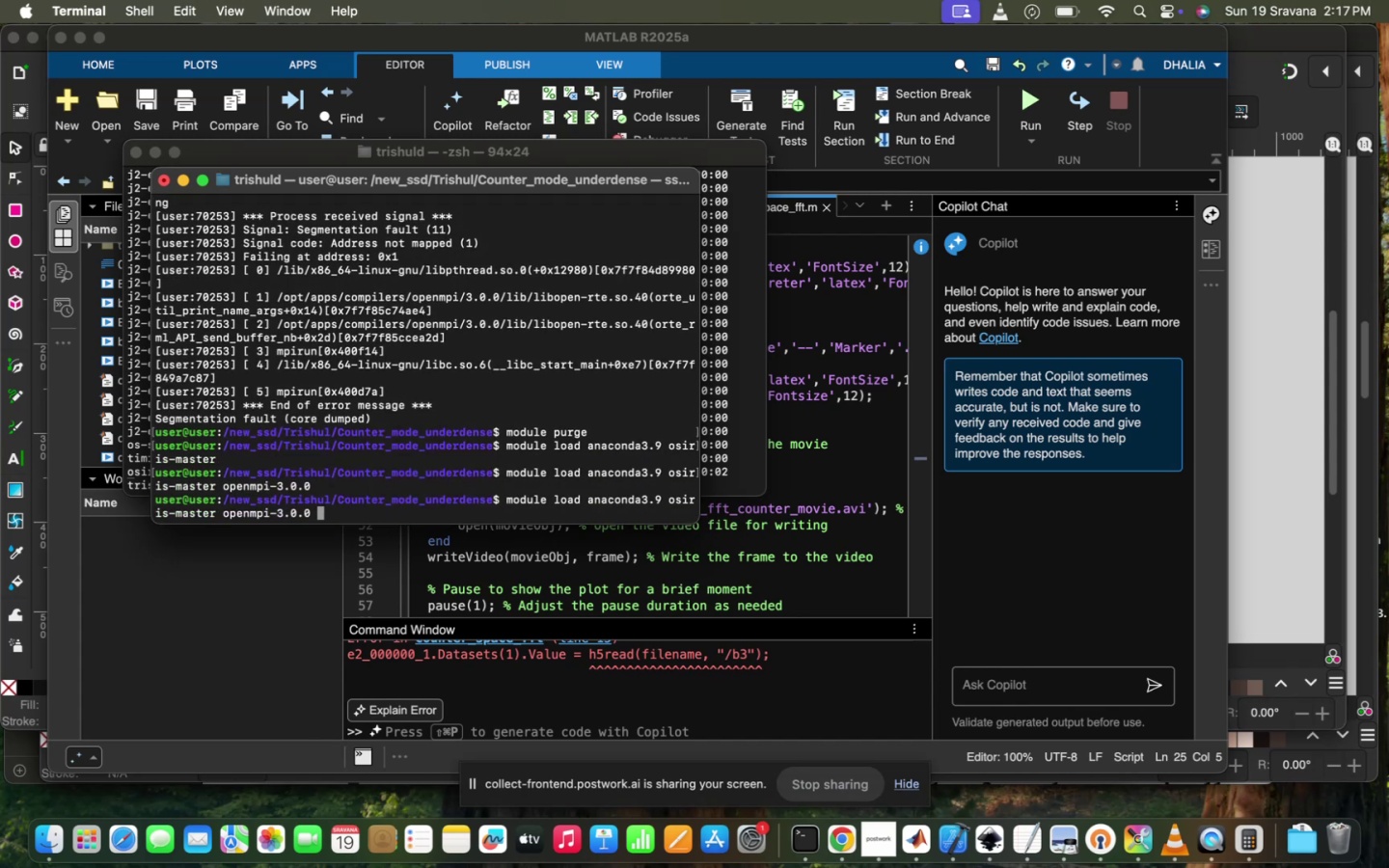 
key(ArrowUp)
 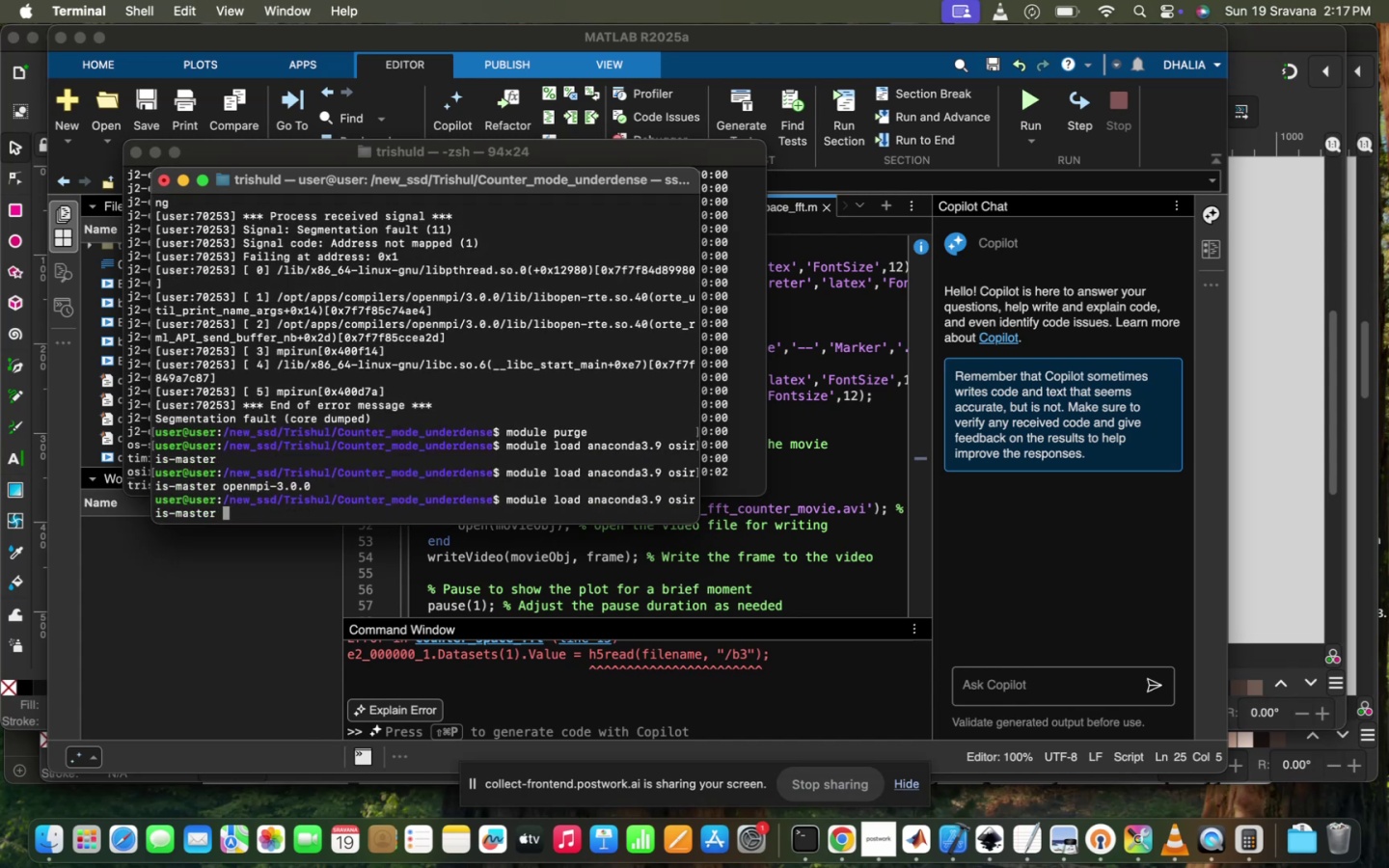 
key(ArrowUp)
 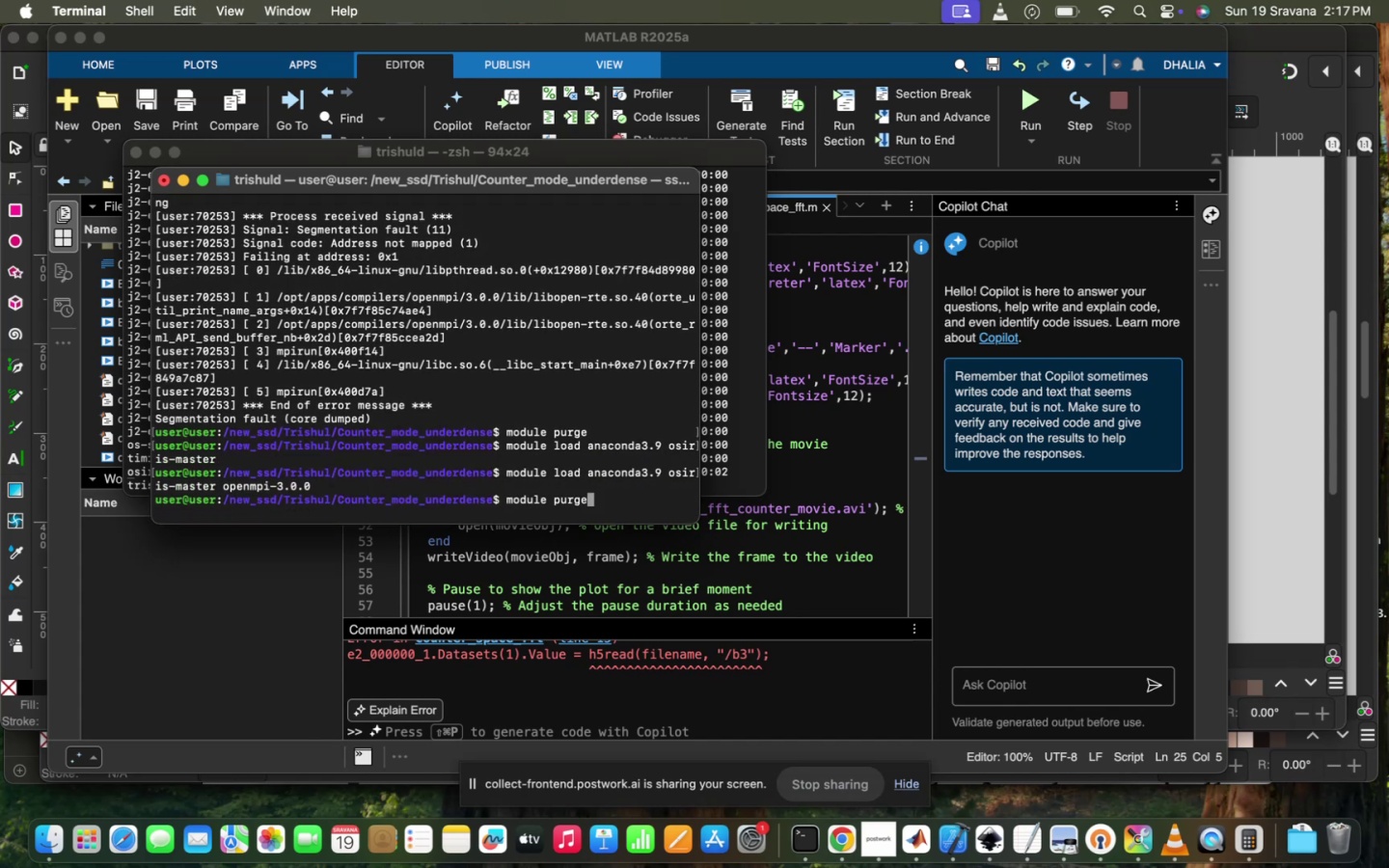 
key(ArrowUp)
 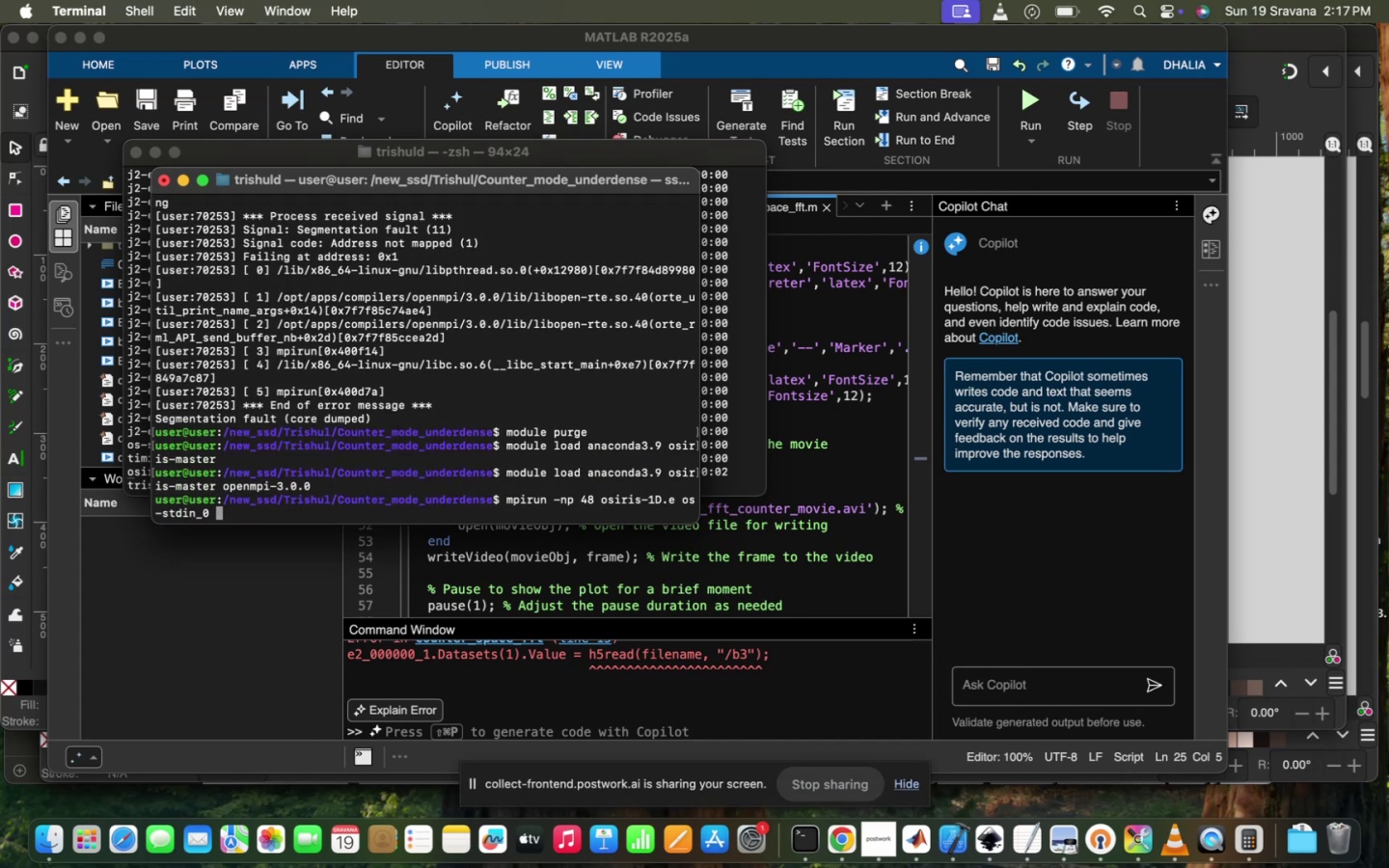 
key(Enter)
 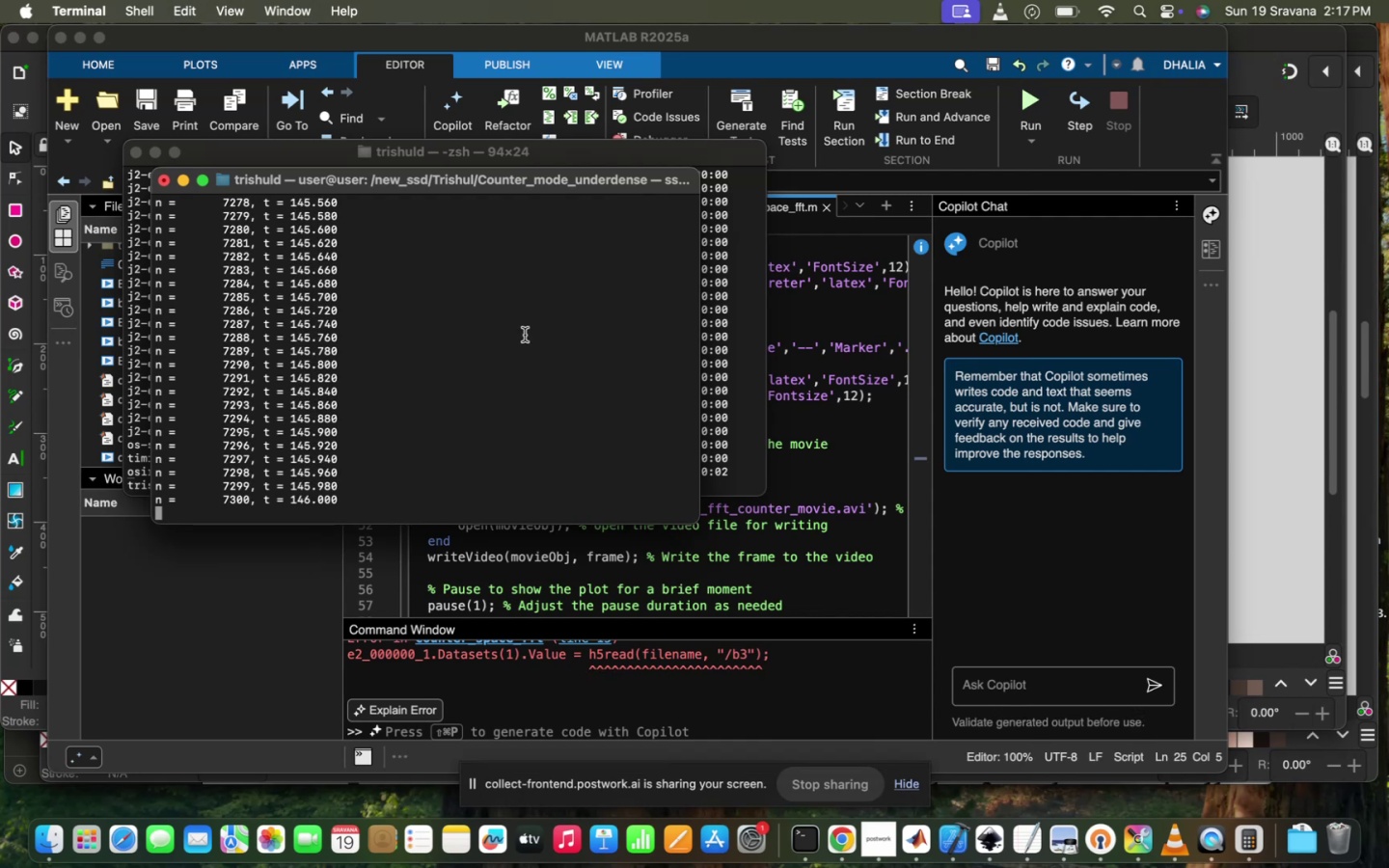 
left_click([713, 445])
 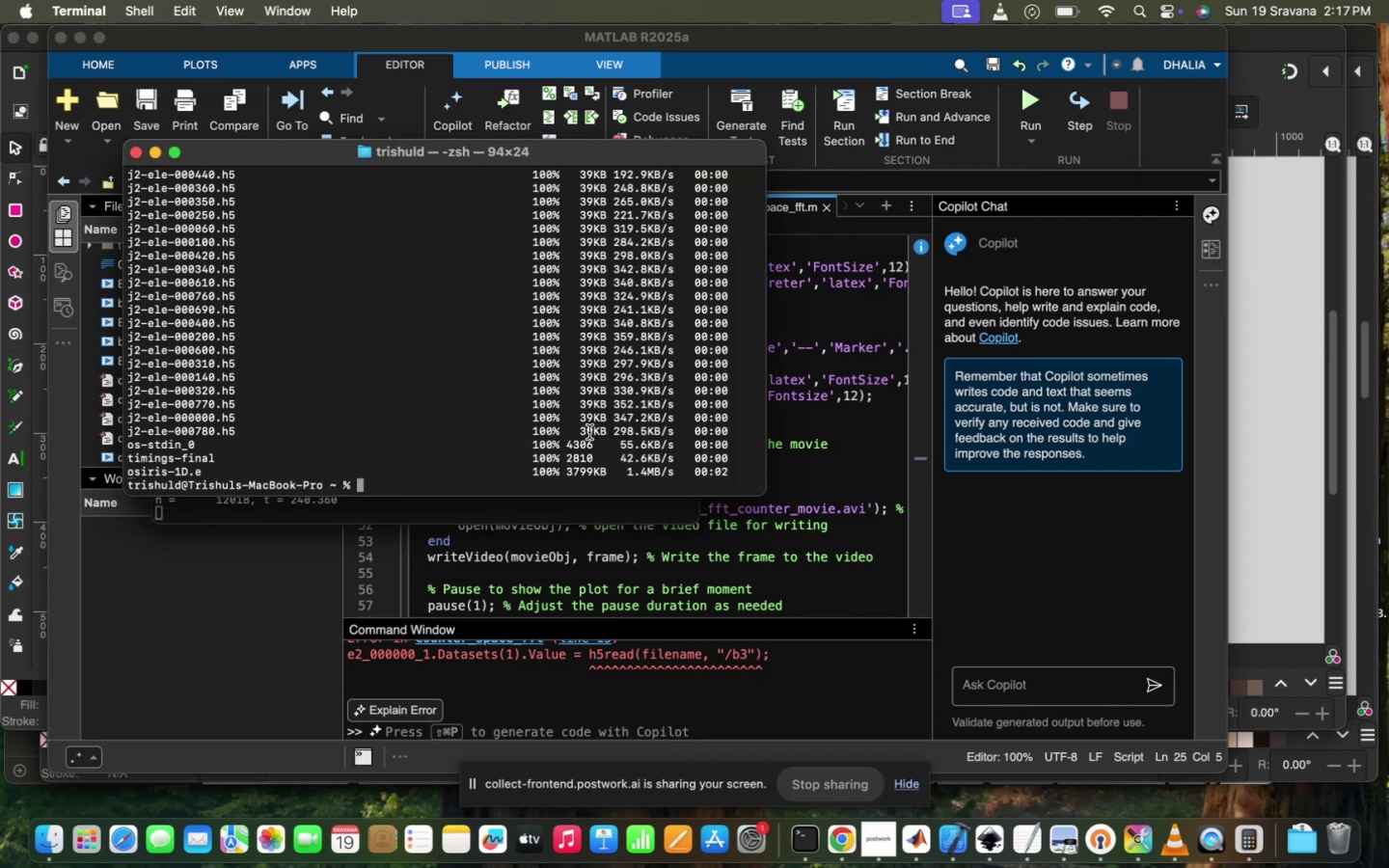 
key(ArrowUp)
 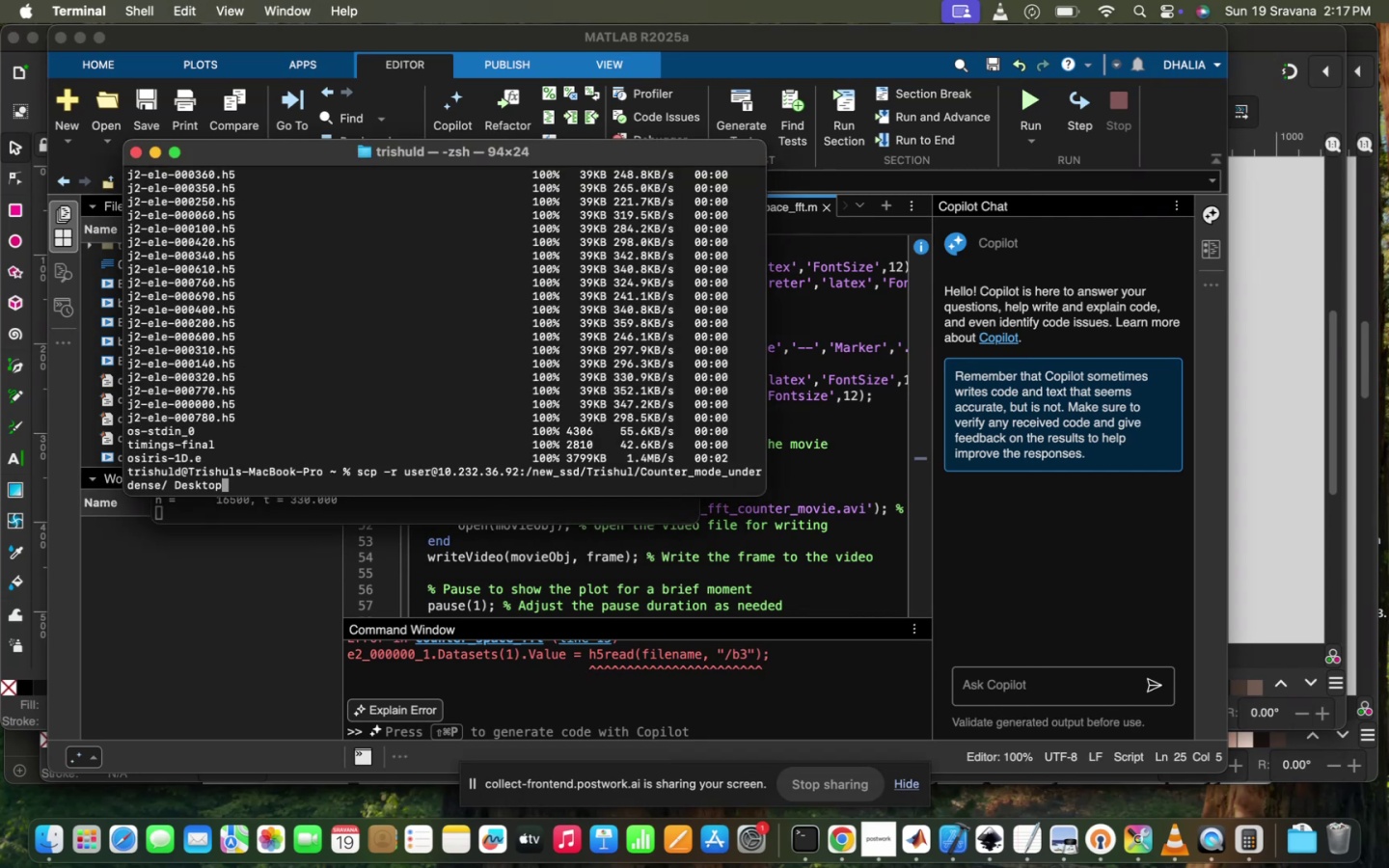 
hold_key(key=Enter, duration=2.76)
 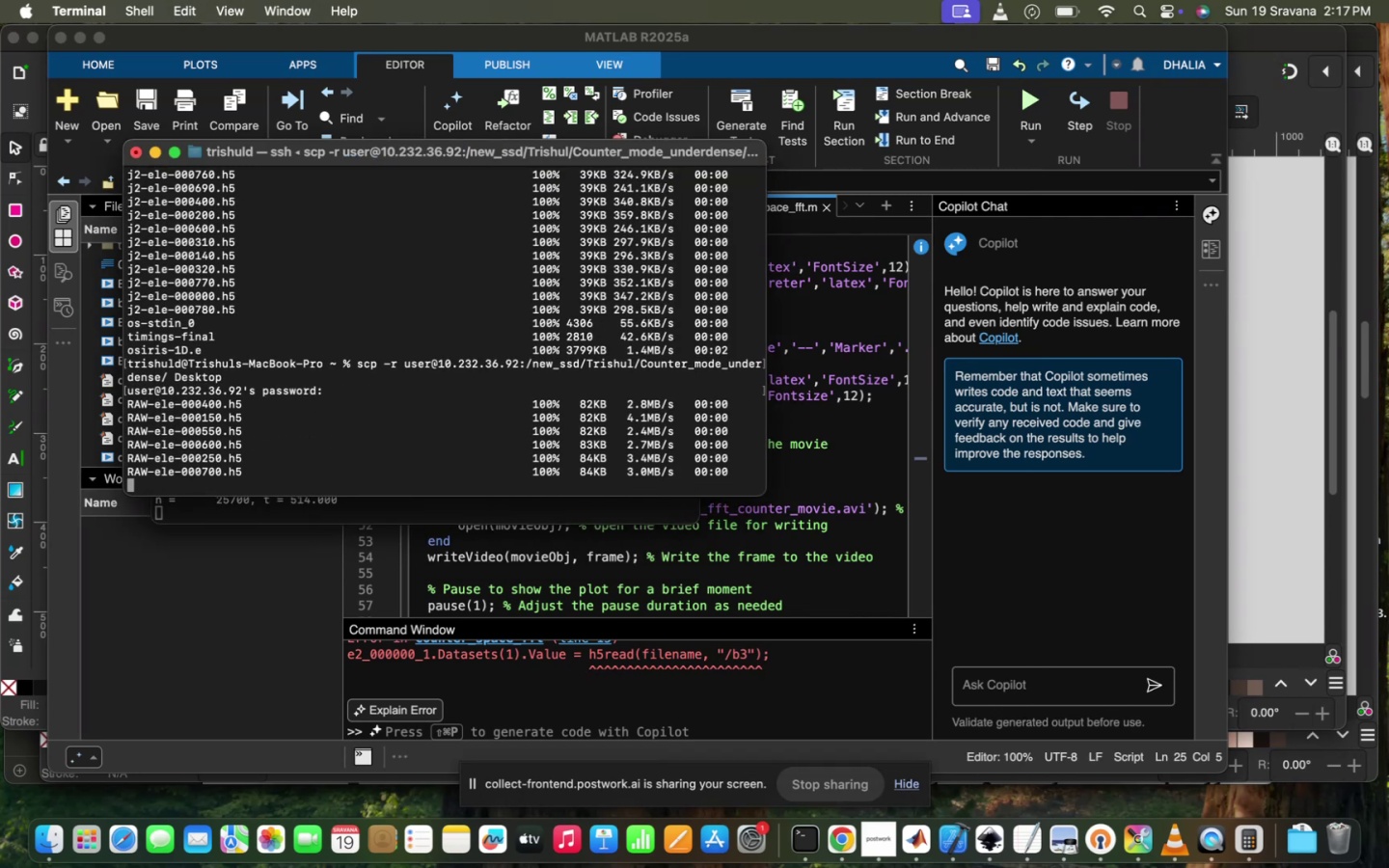 
key(Shift+ShiftLeft)
 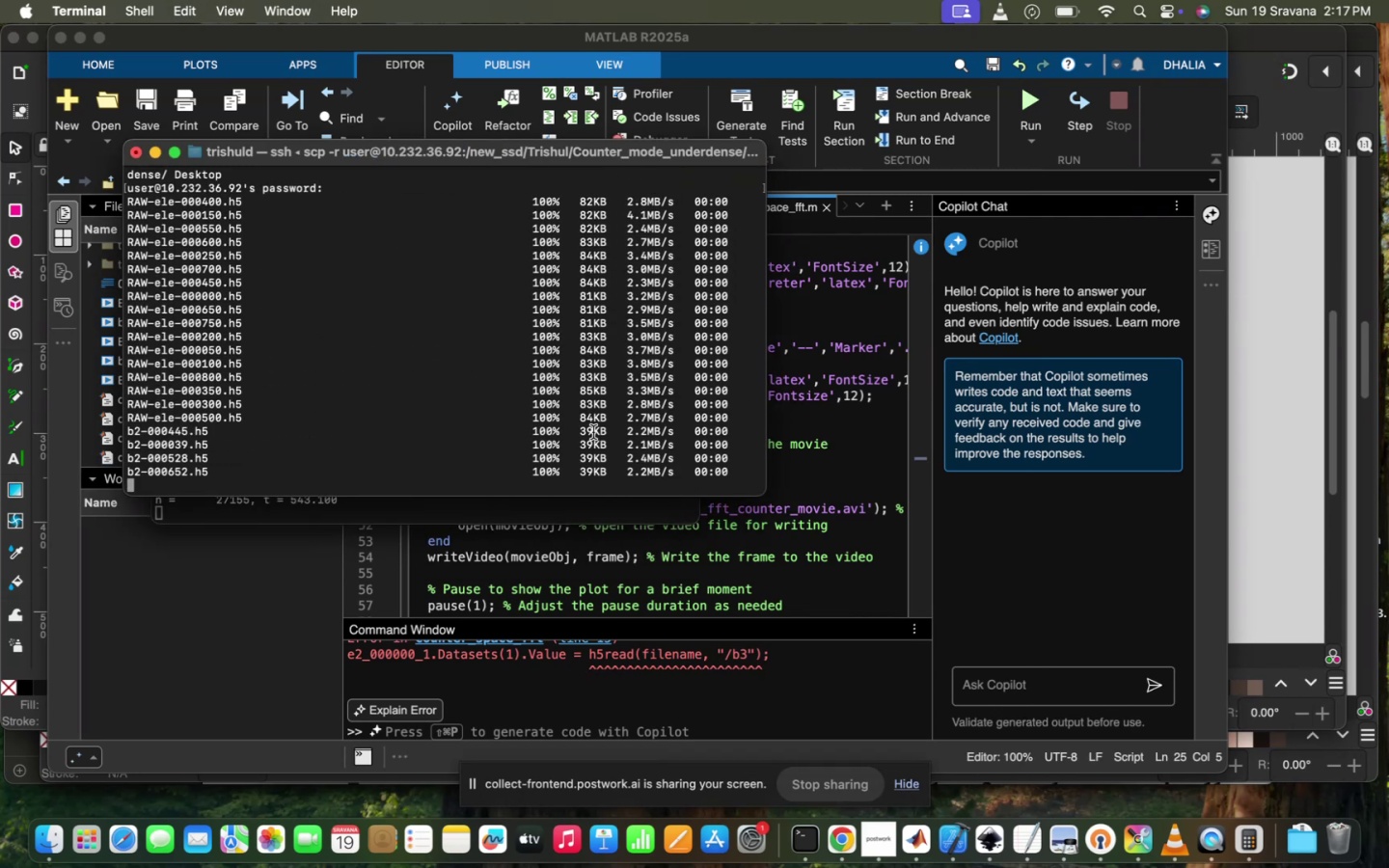 
left_click([457, 506])
 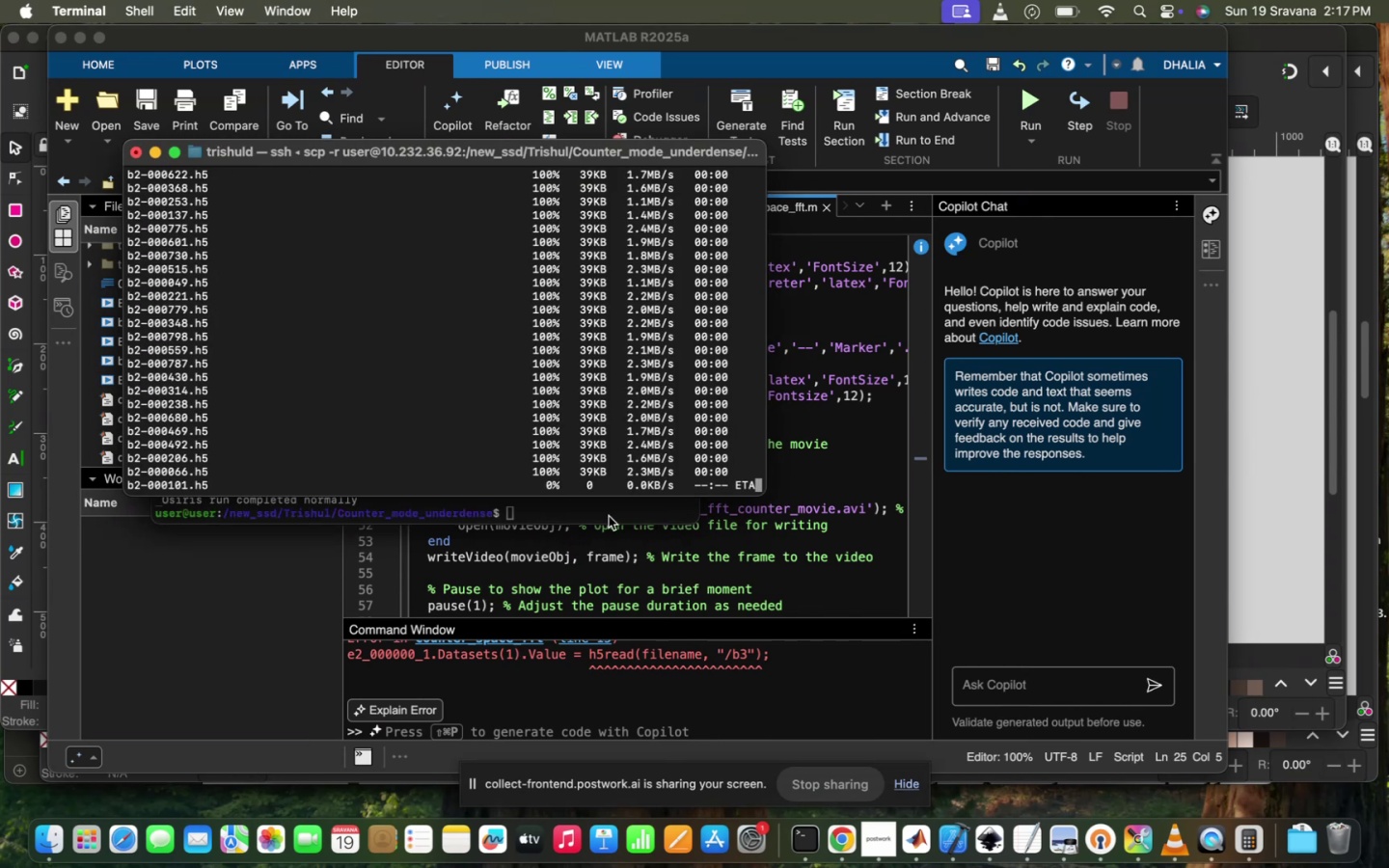 
wait(7.7)
 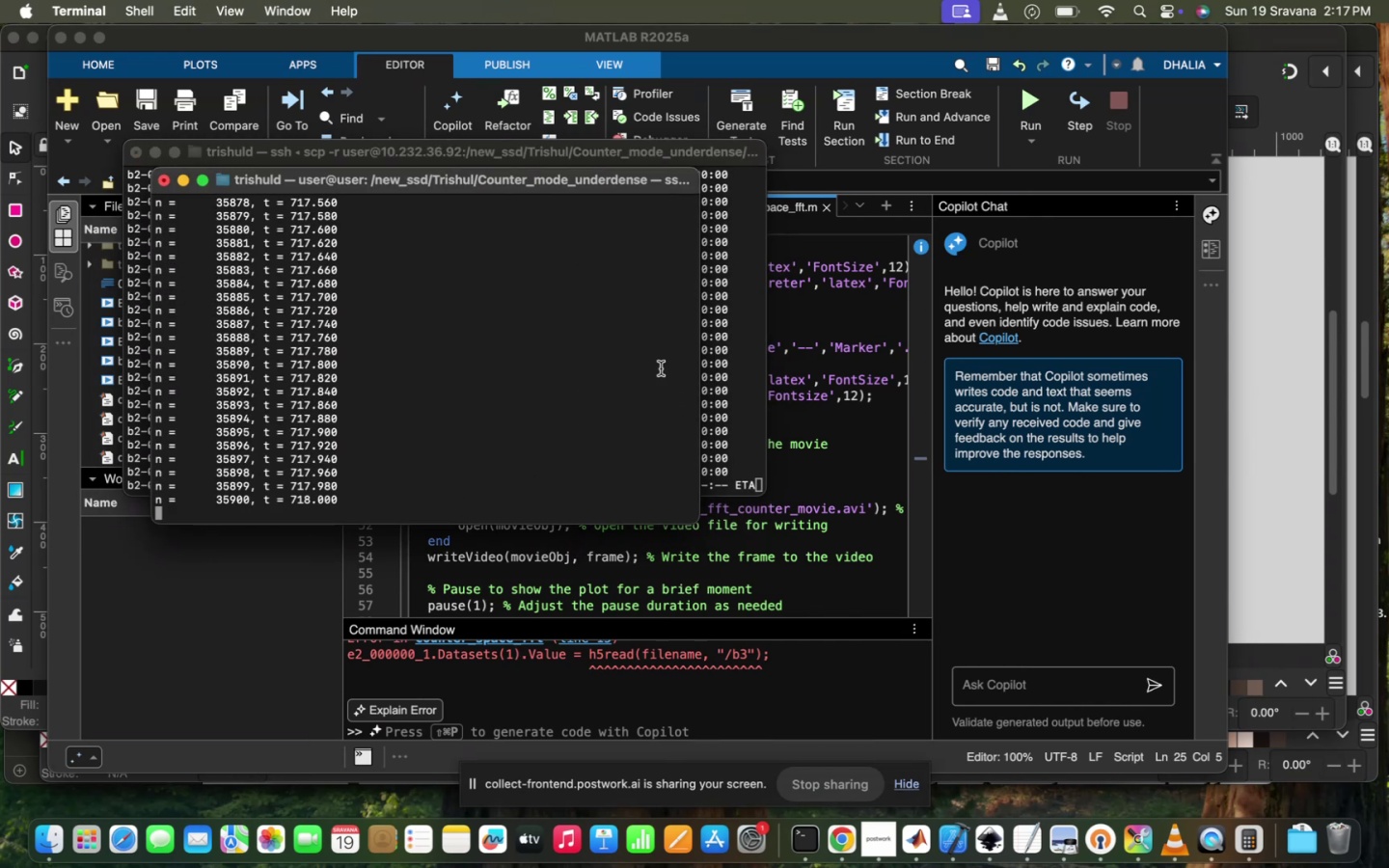 
left_click([609, 513])
 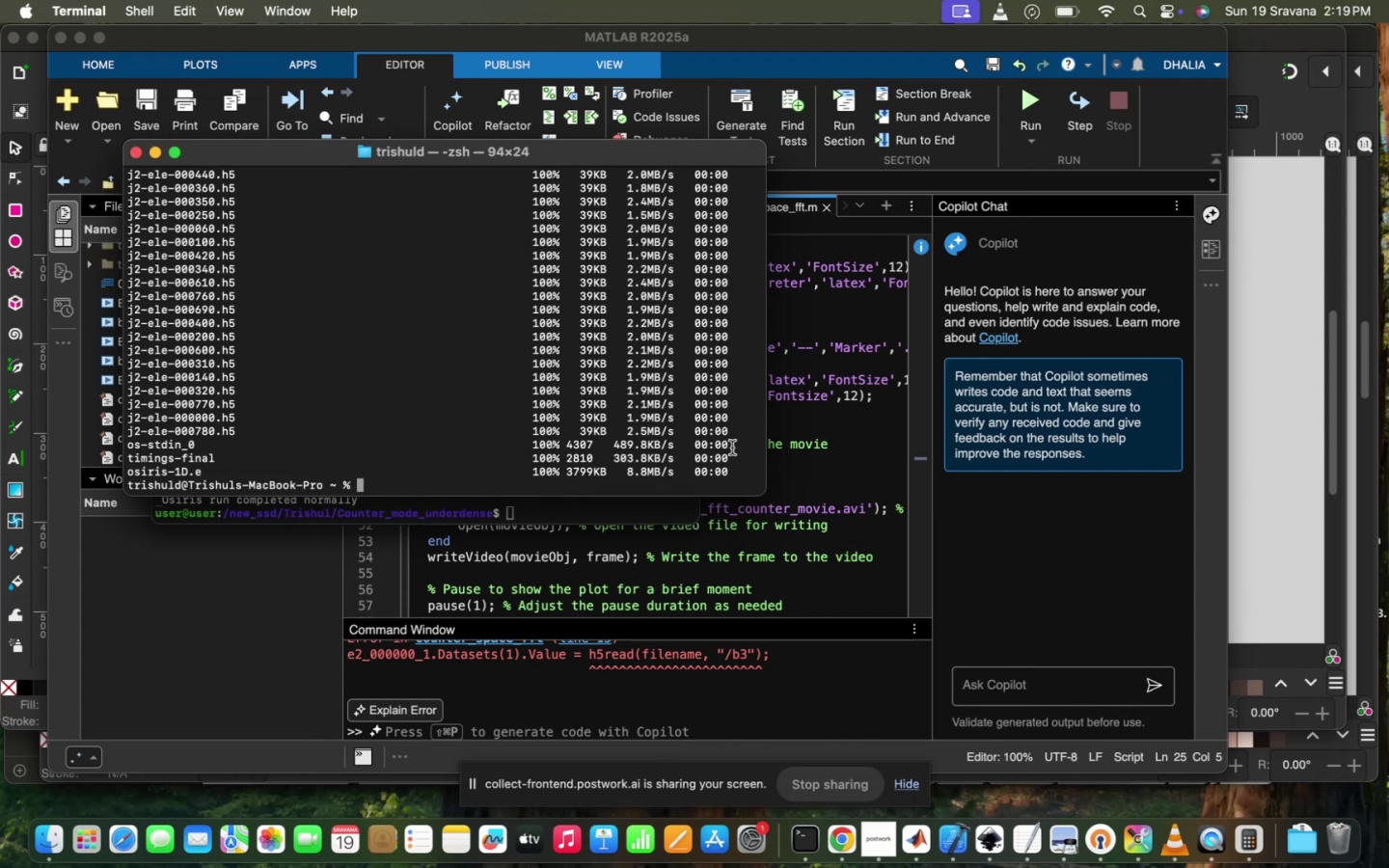 
wait(112.77)
 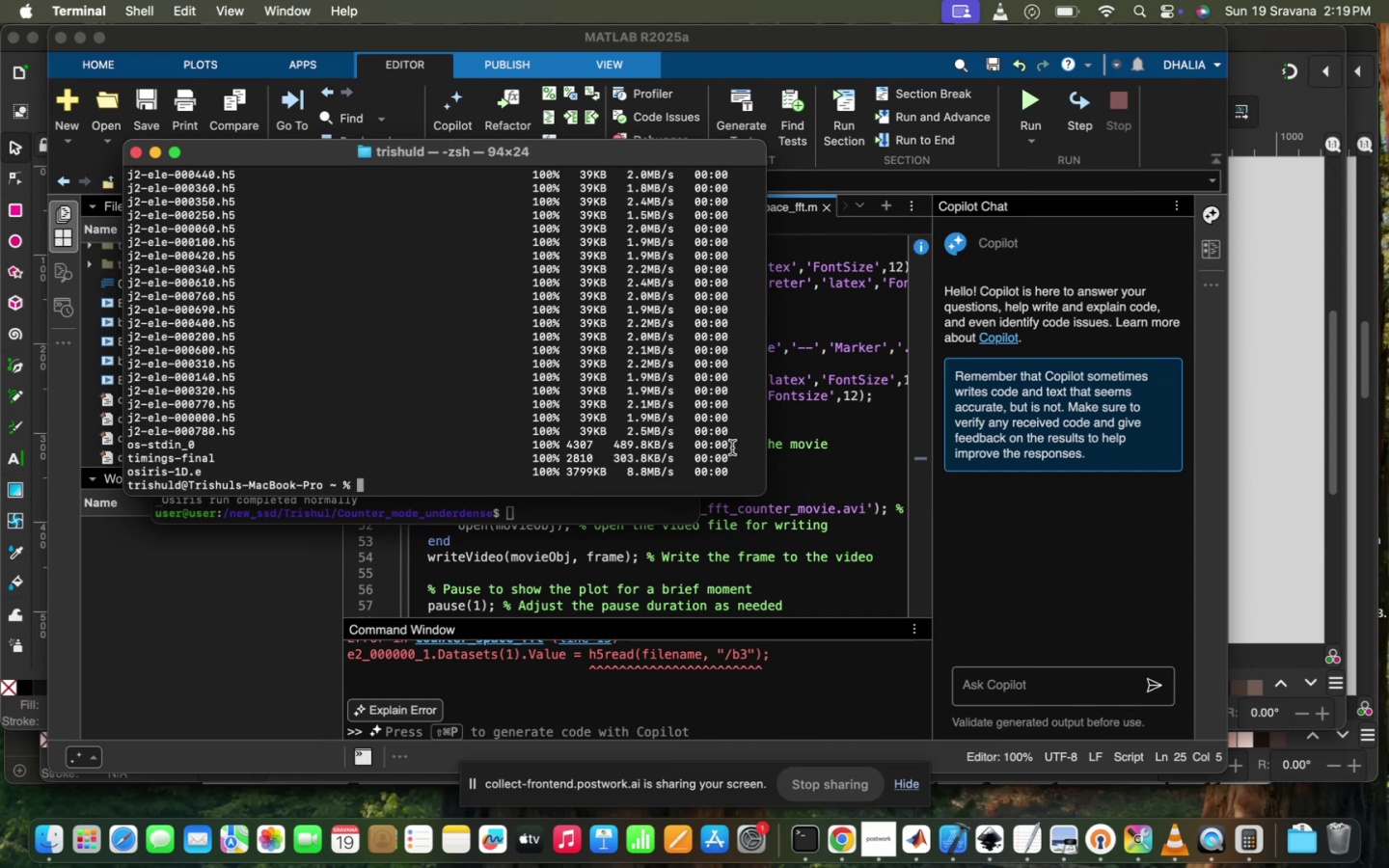 
left_click([752, 584])
 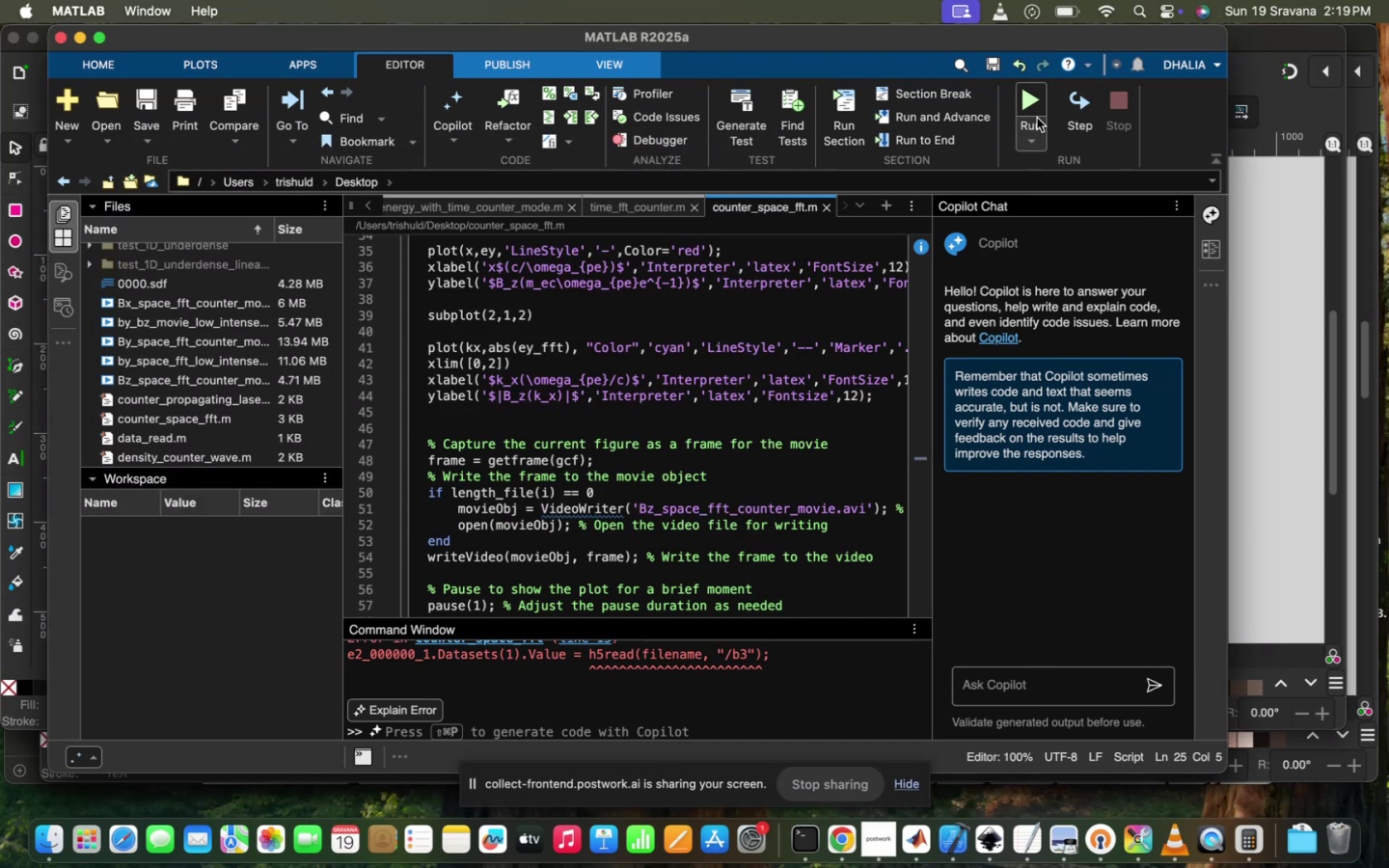 
left_click([1029, 97])
 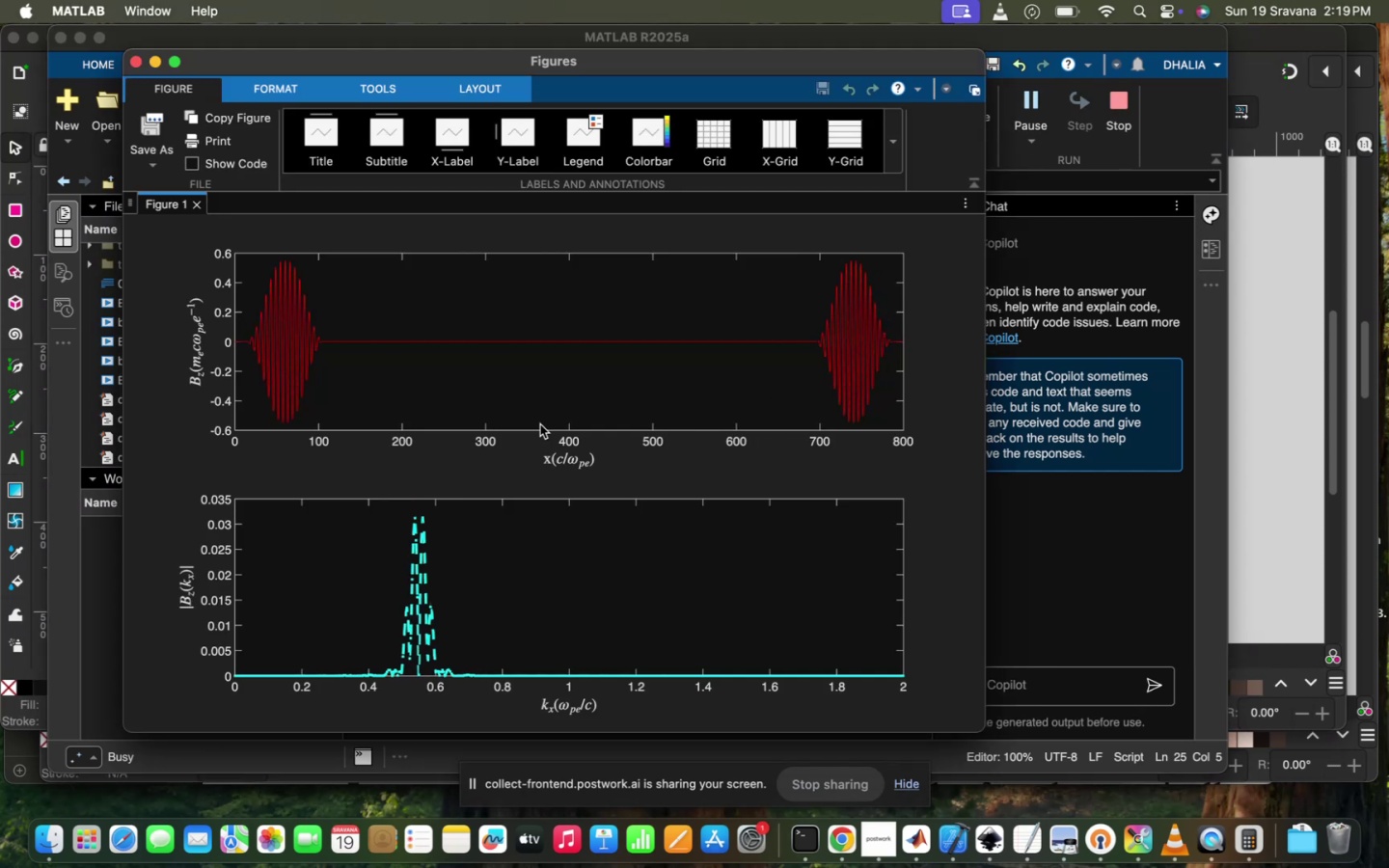 
wait(6.15)
 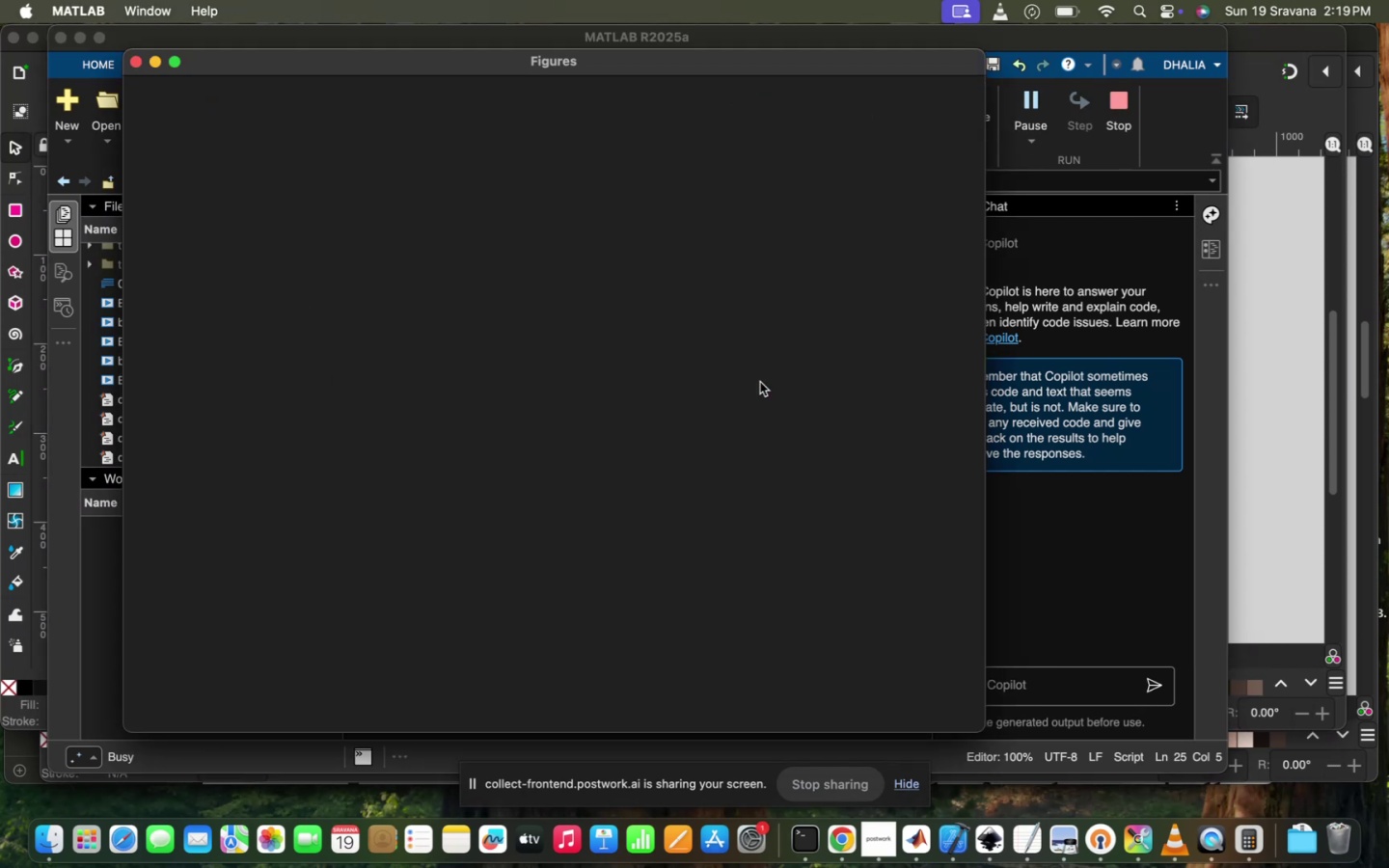 
left_click([136, 67])
 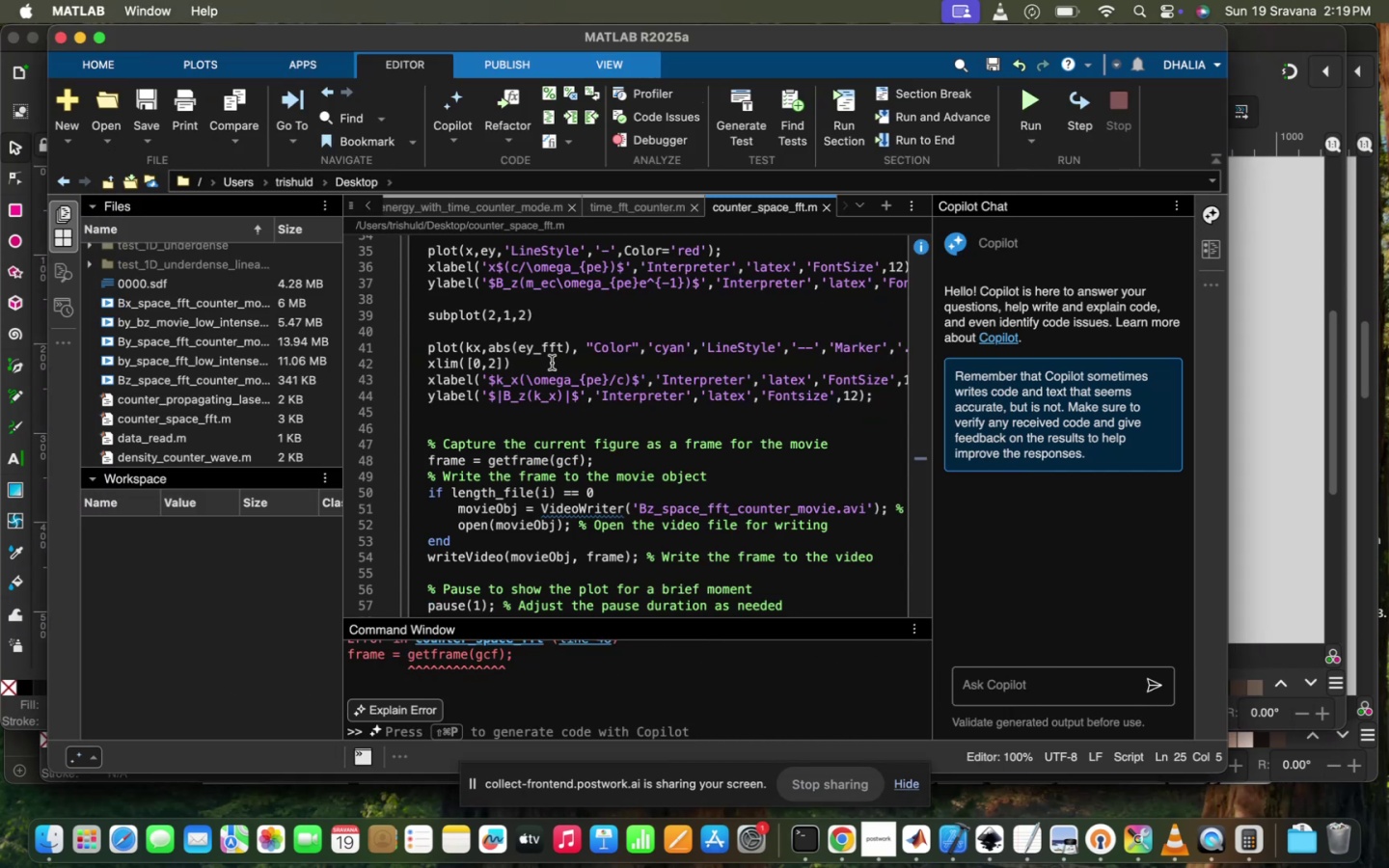 
scroll: coordinate [534, 448], scroll_direction: up, amount: 62.0
 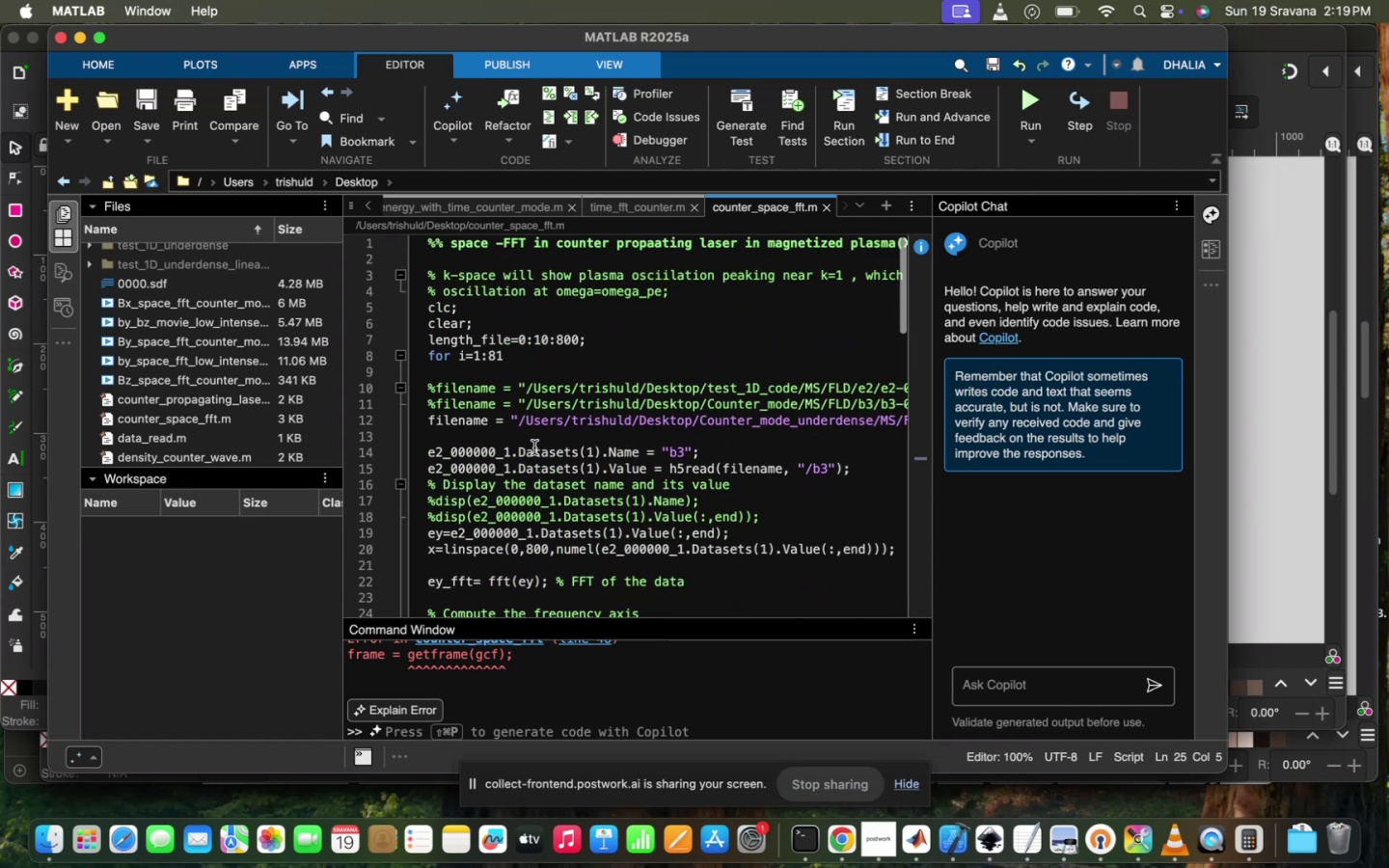 
scroll: coordinate [534, 448], scroll_direction: down, amount: 20.0
 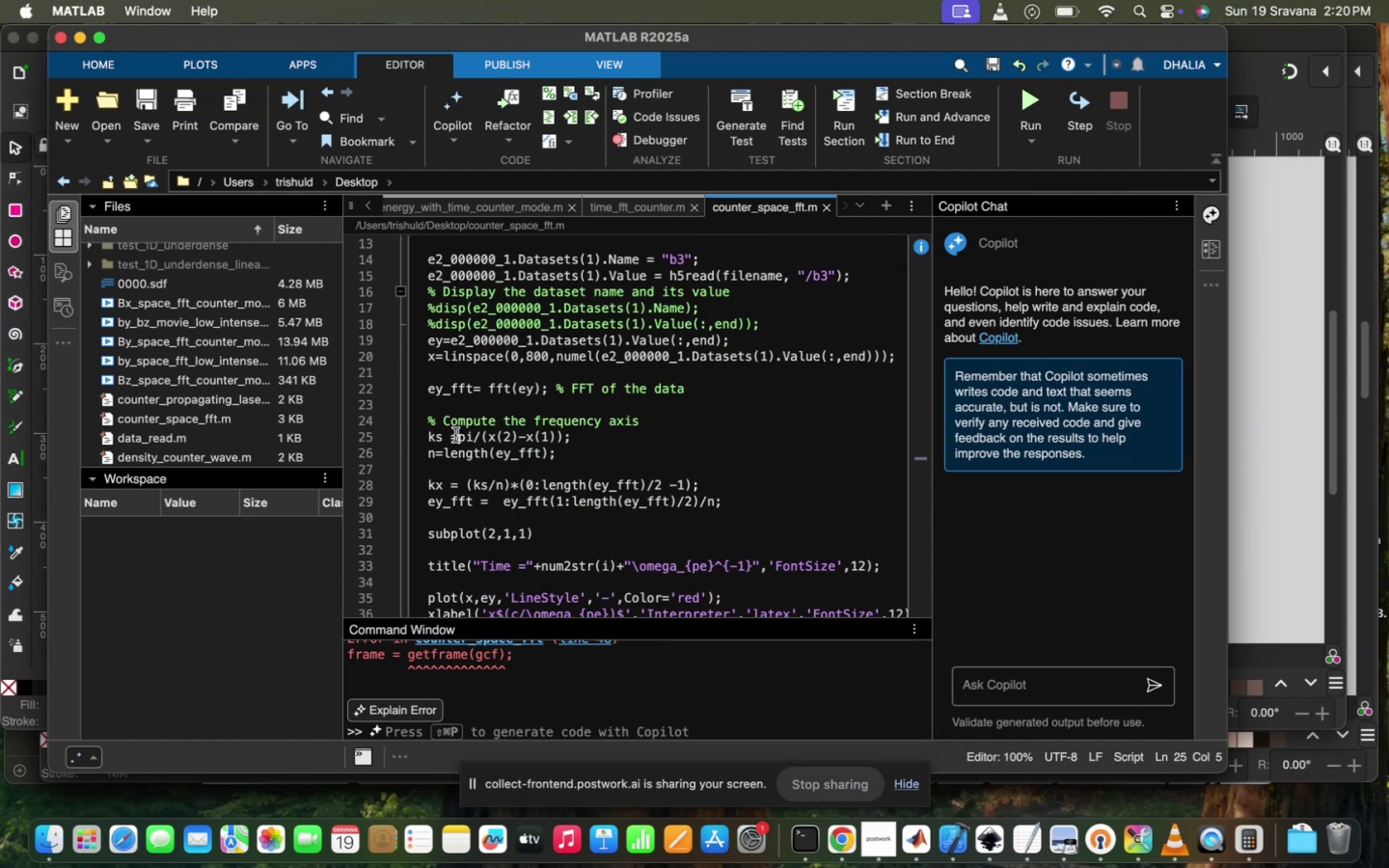 
type(2*)
 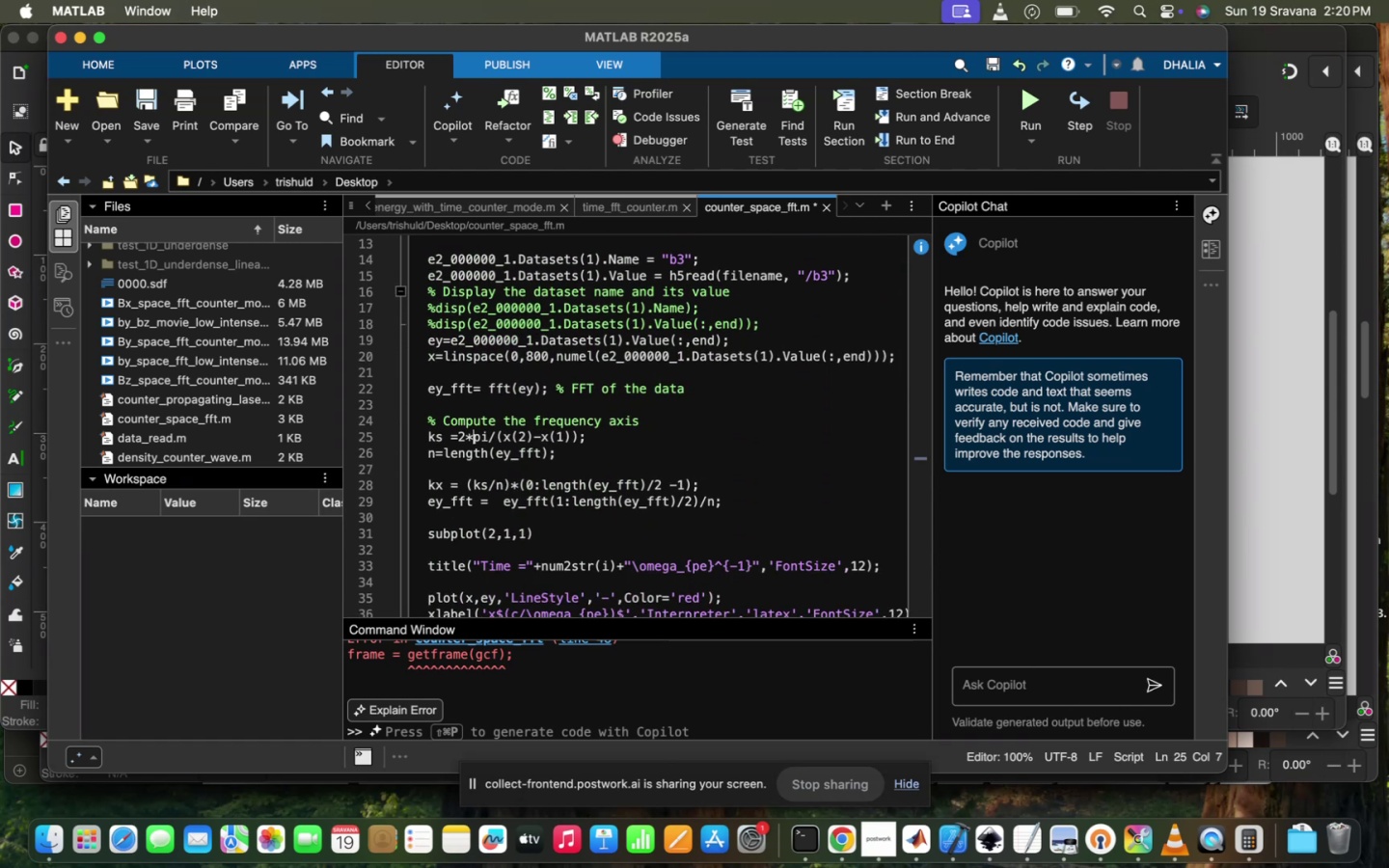 
left_click([1019, 95])
 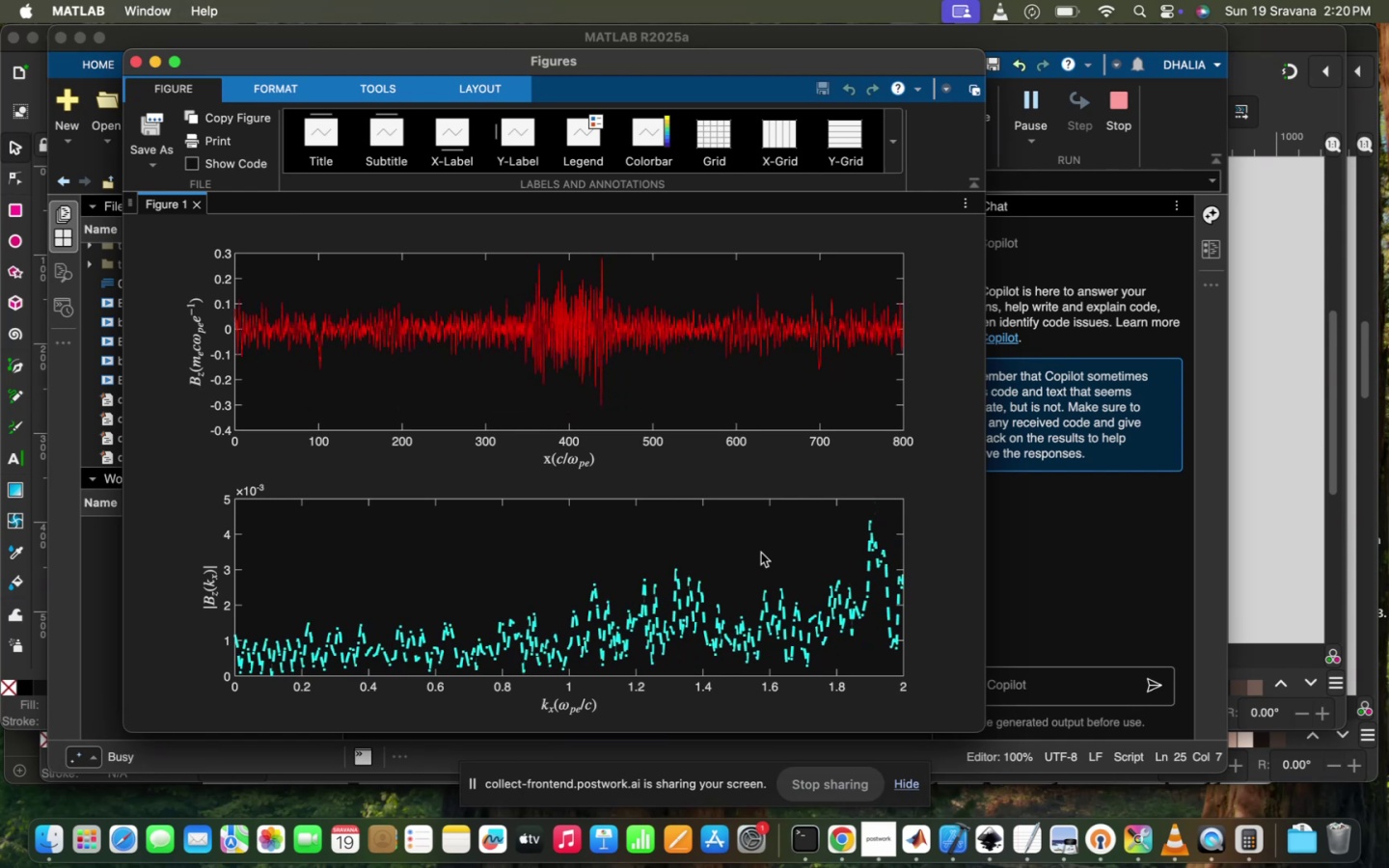 
wait(49.96)
 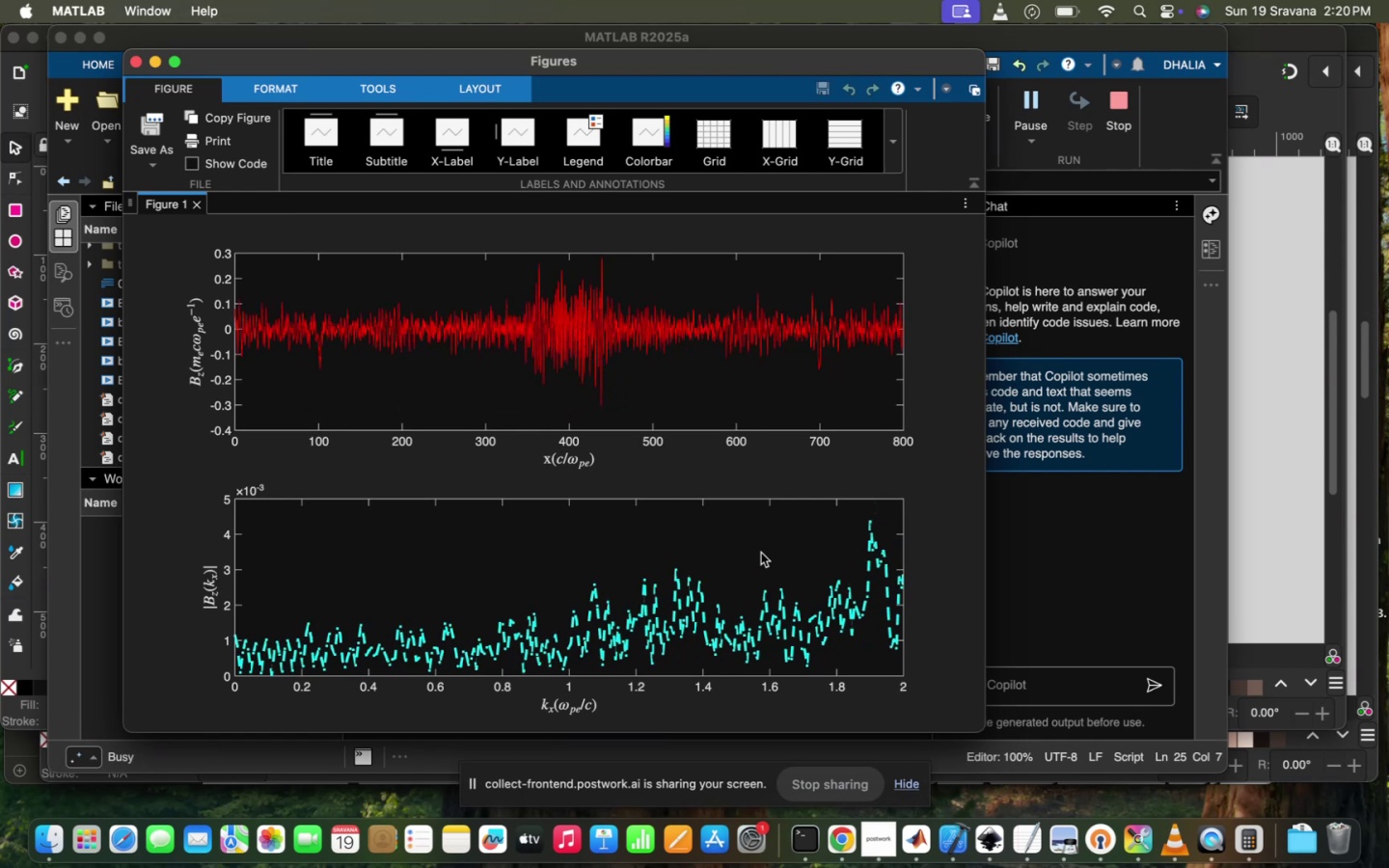 
scroll: coordinate [733, 616], scroll_direction: down, amount: 237.0
 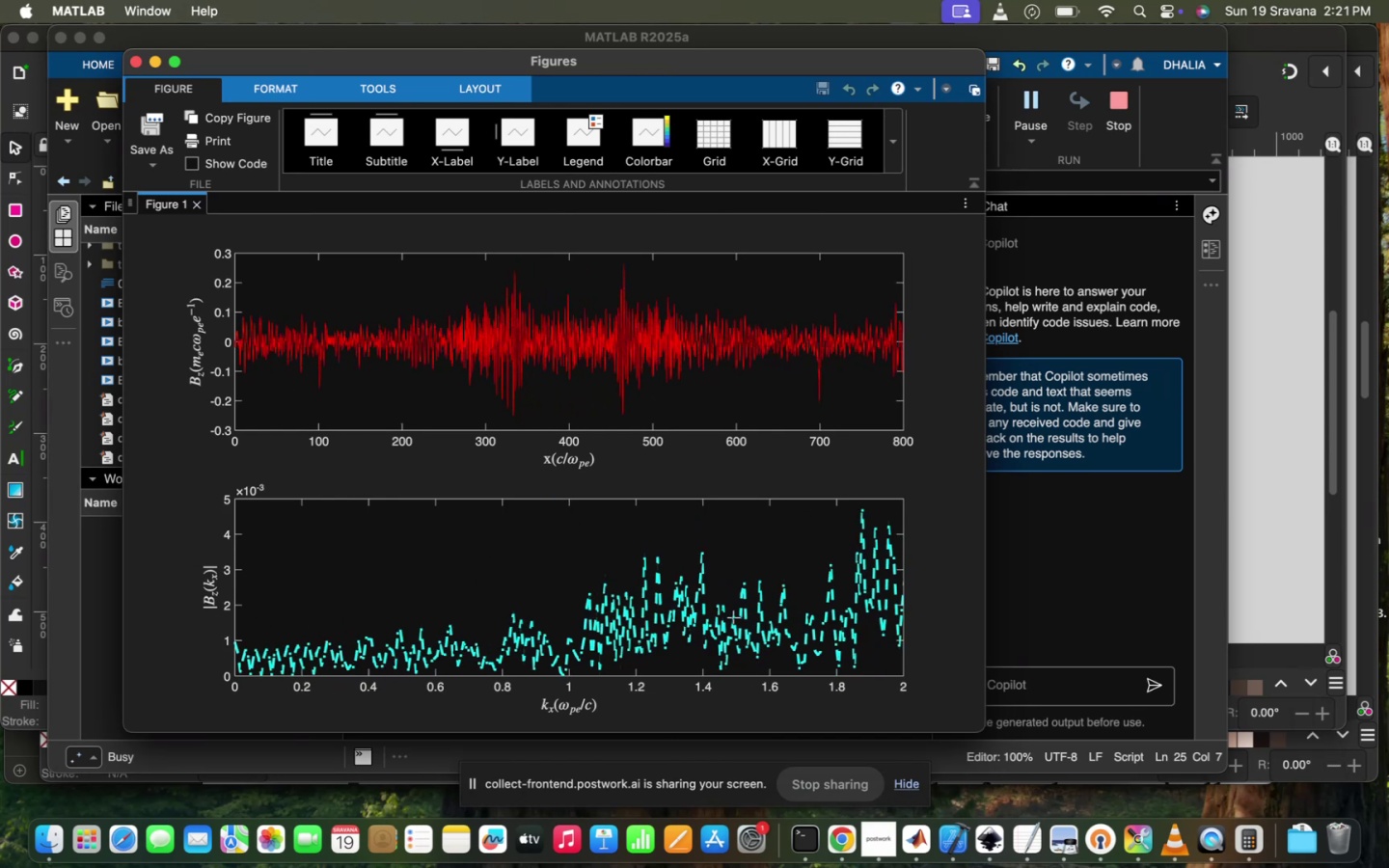 
scroll: coordinate [733, 616], scroll_direction: up, amount: 10.0
 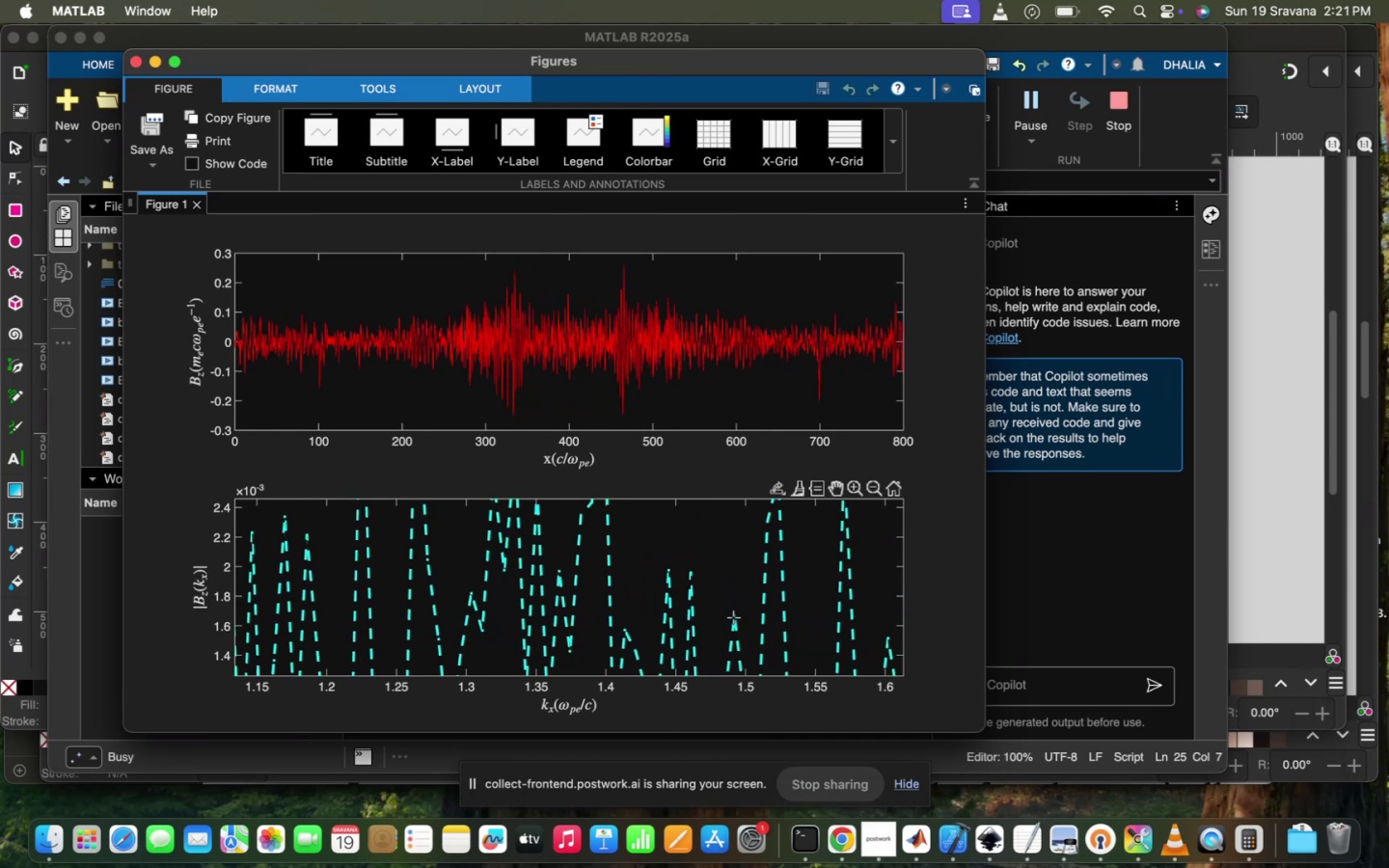 
scroll: coordinate [733, 616], scroll_direction: down, amount: 7.0
 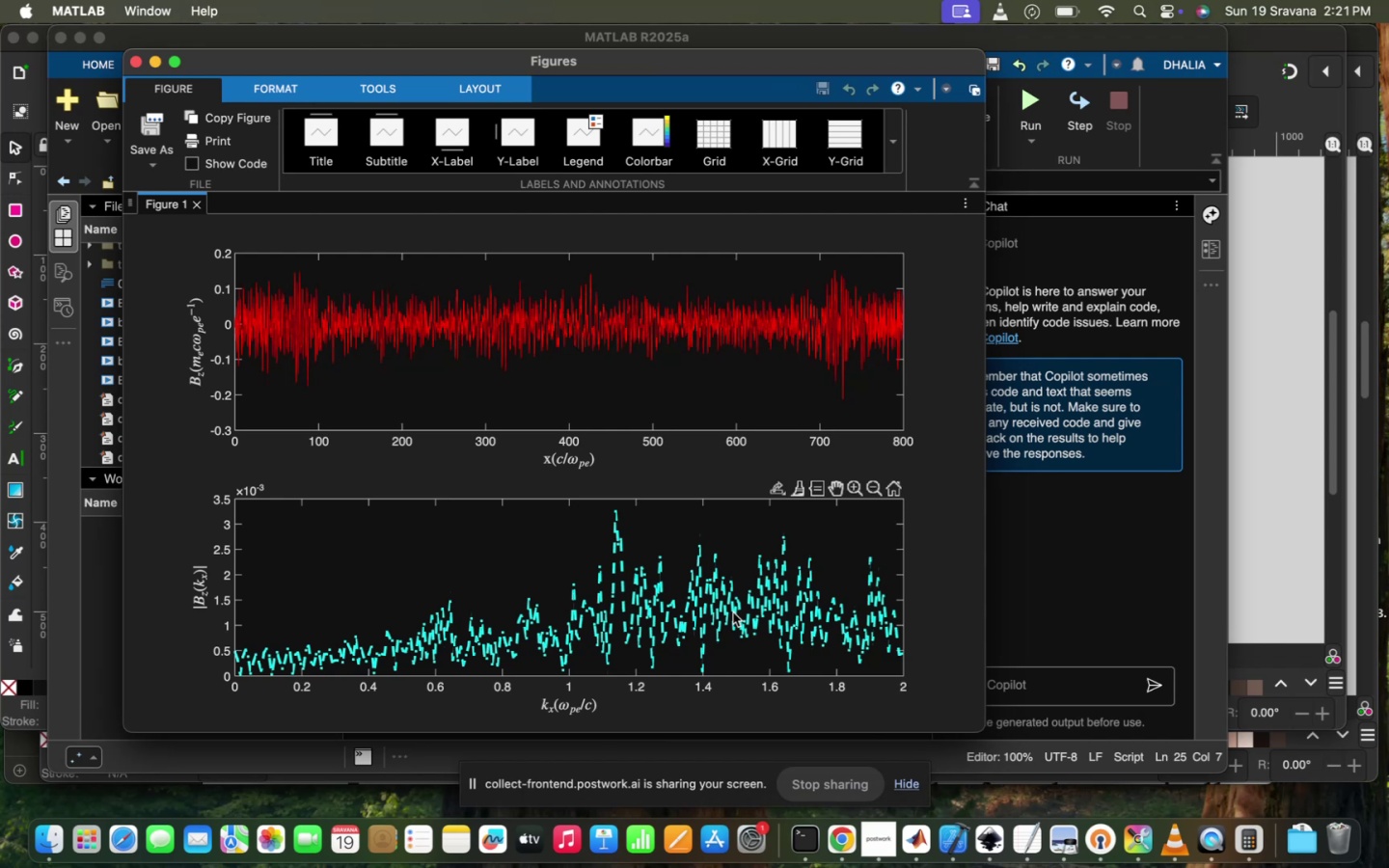 
wait(56.02)
 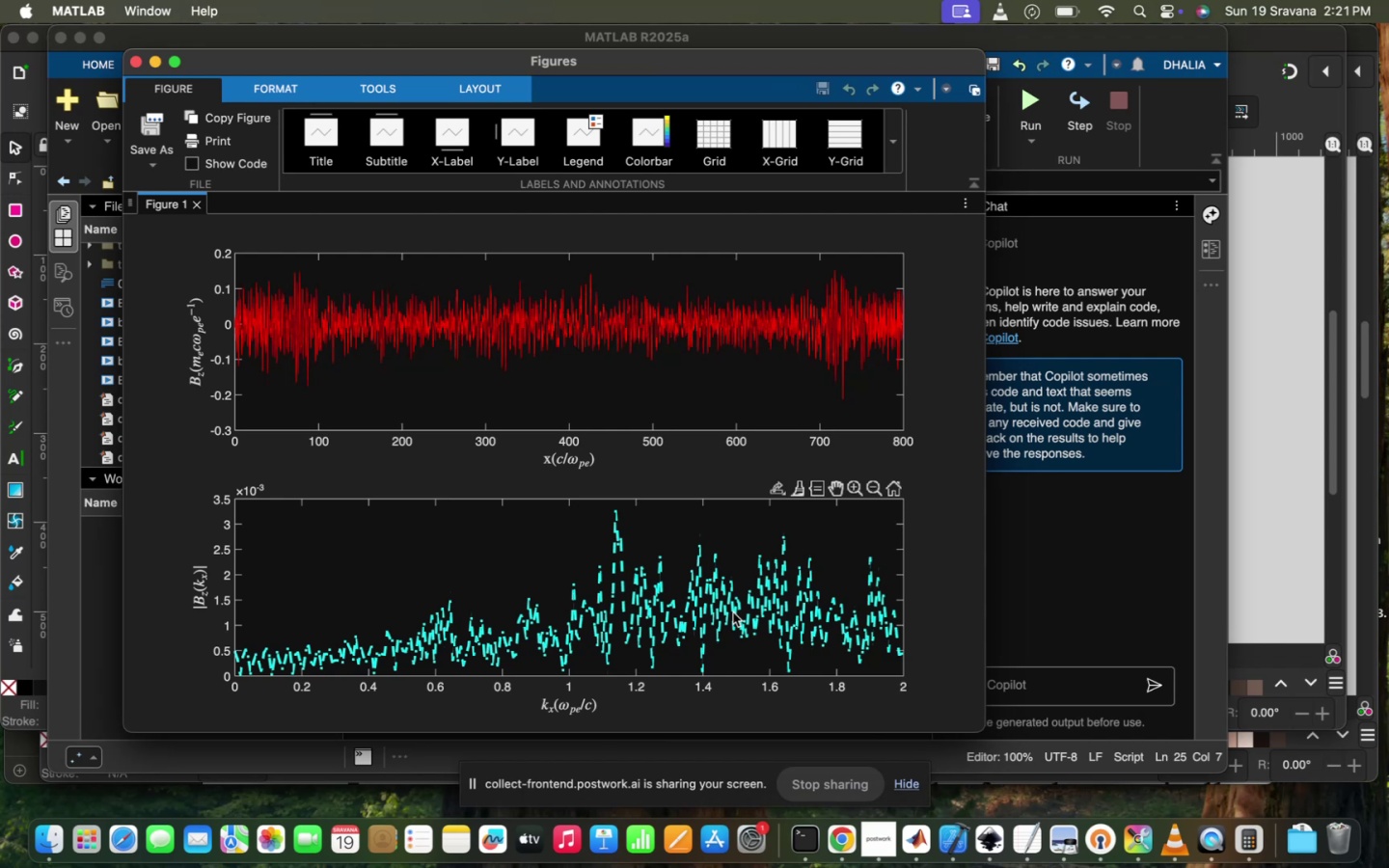 
left_click([736, 746])
 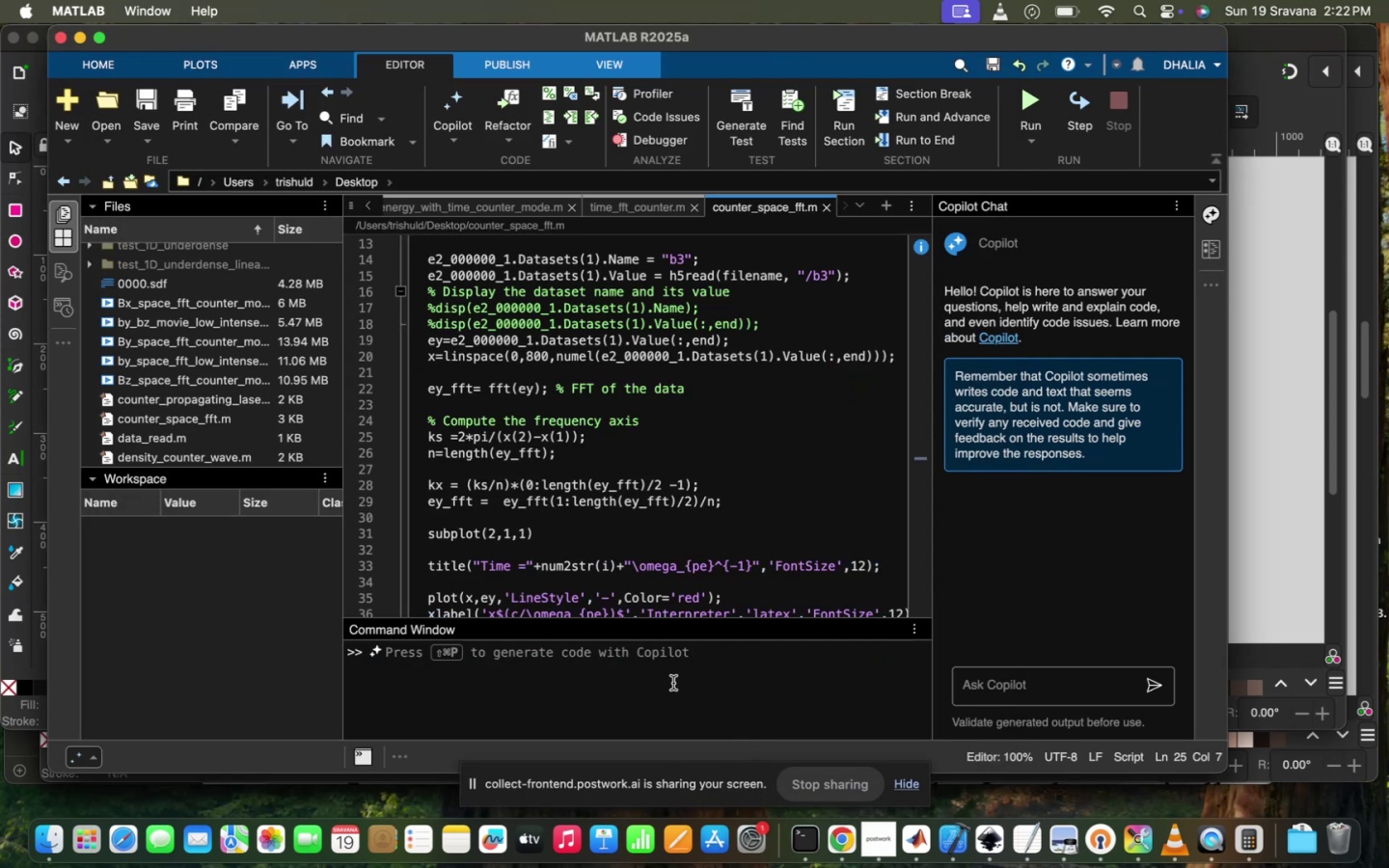 
scroll: coordinate [718, 508], scroll_direction: down, amount: 19.0
 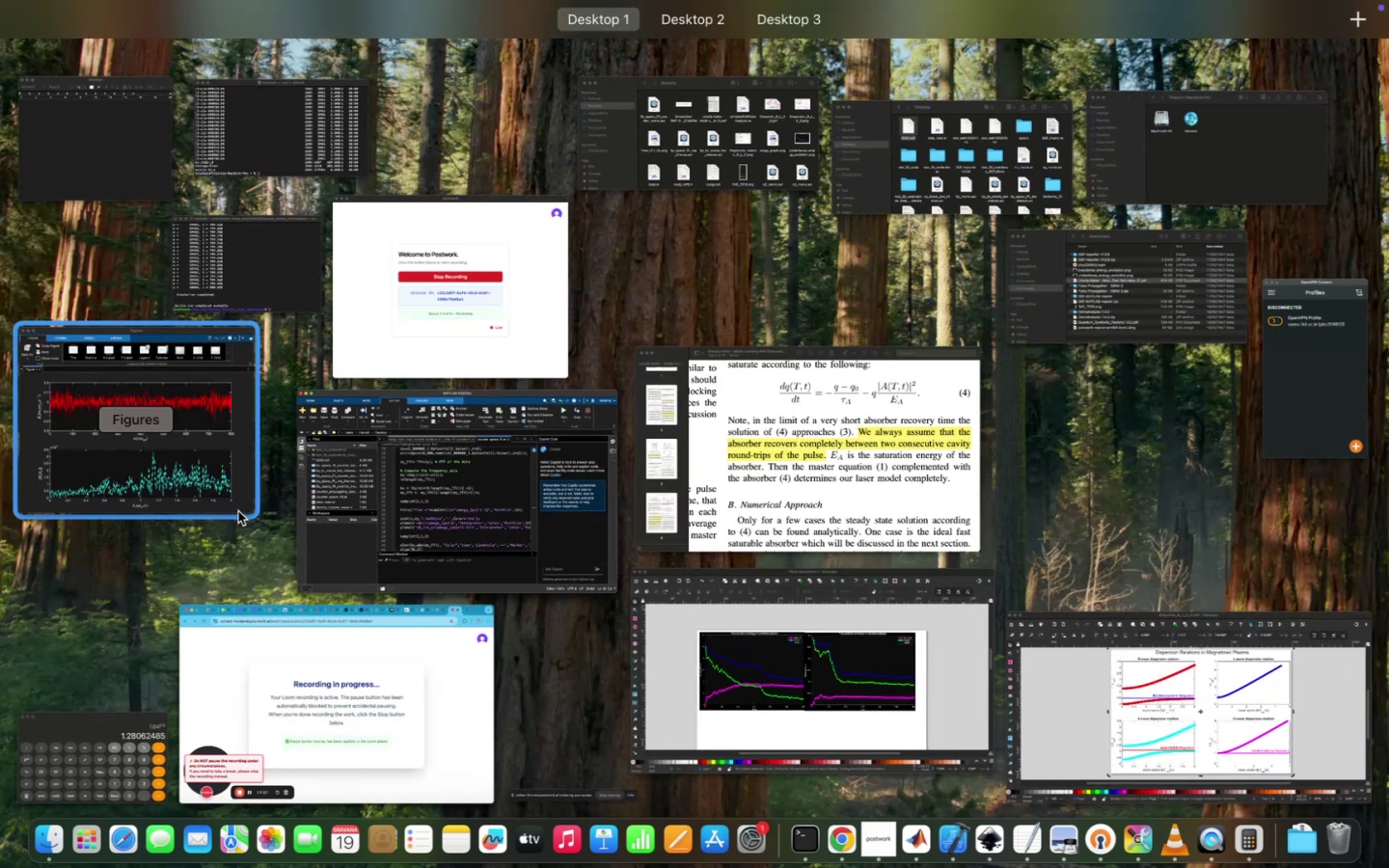 
left_click([141, 485])
 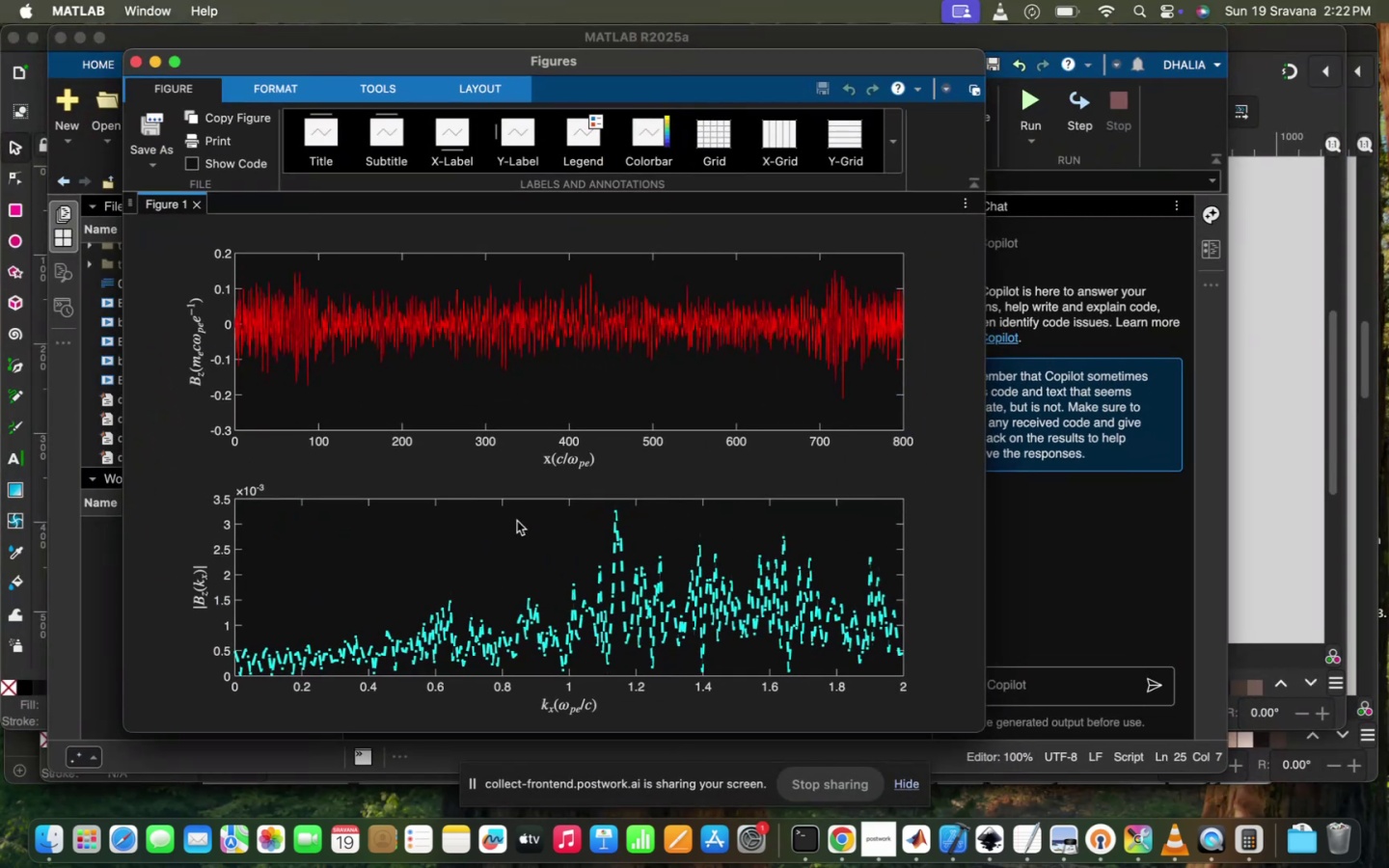 
left_click_drag(start_coordinate=[602, 561], to_coordinate=[503, 580])
 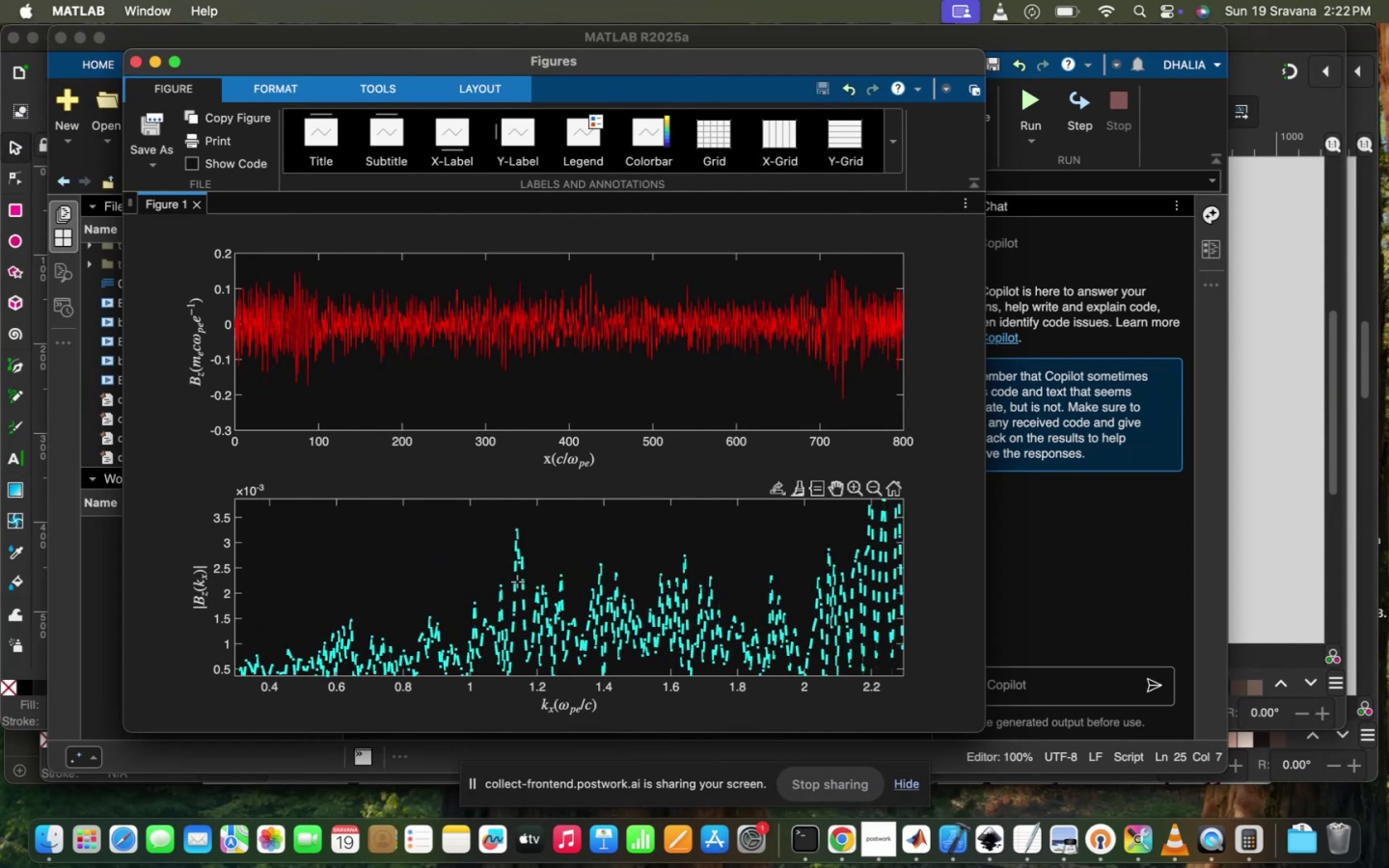 
scroll: coordinate [518, 585], scroll_direction: down, amount: 88.0
 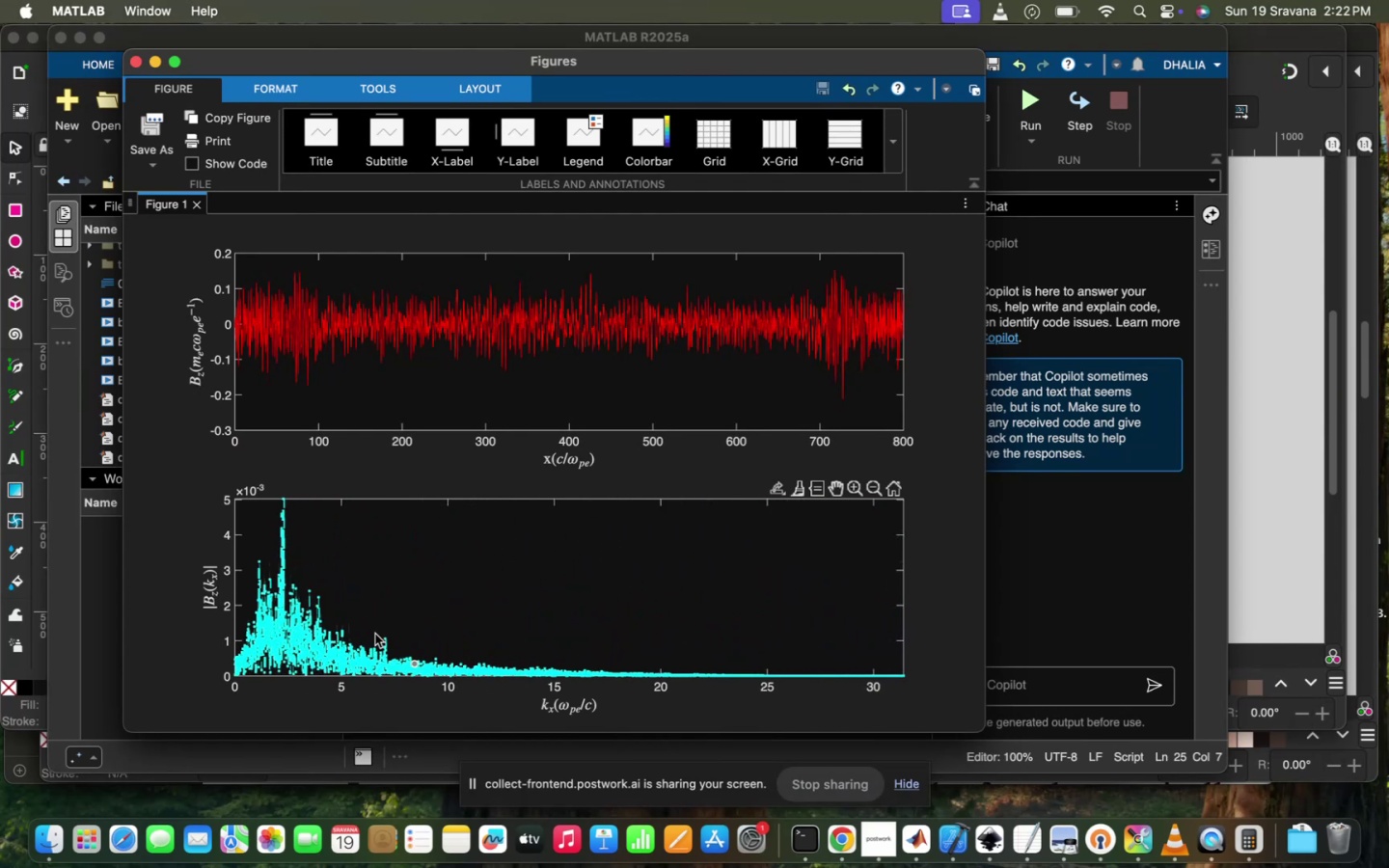 
left_click_drag(start_coordinate=[323, 642], to_coordinate=[495, 640])
 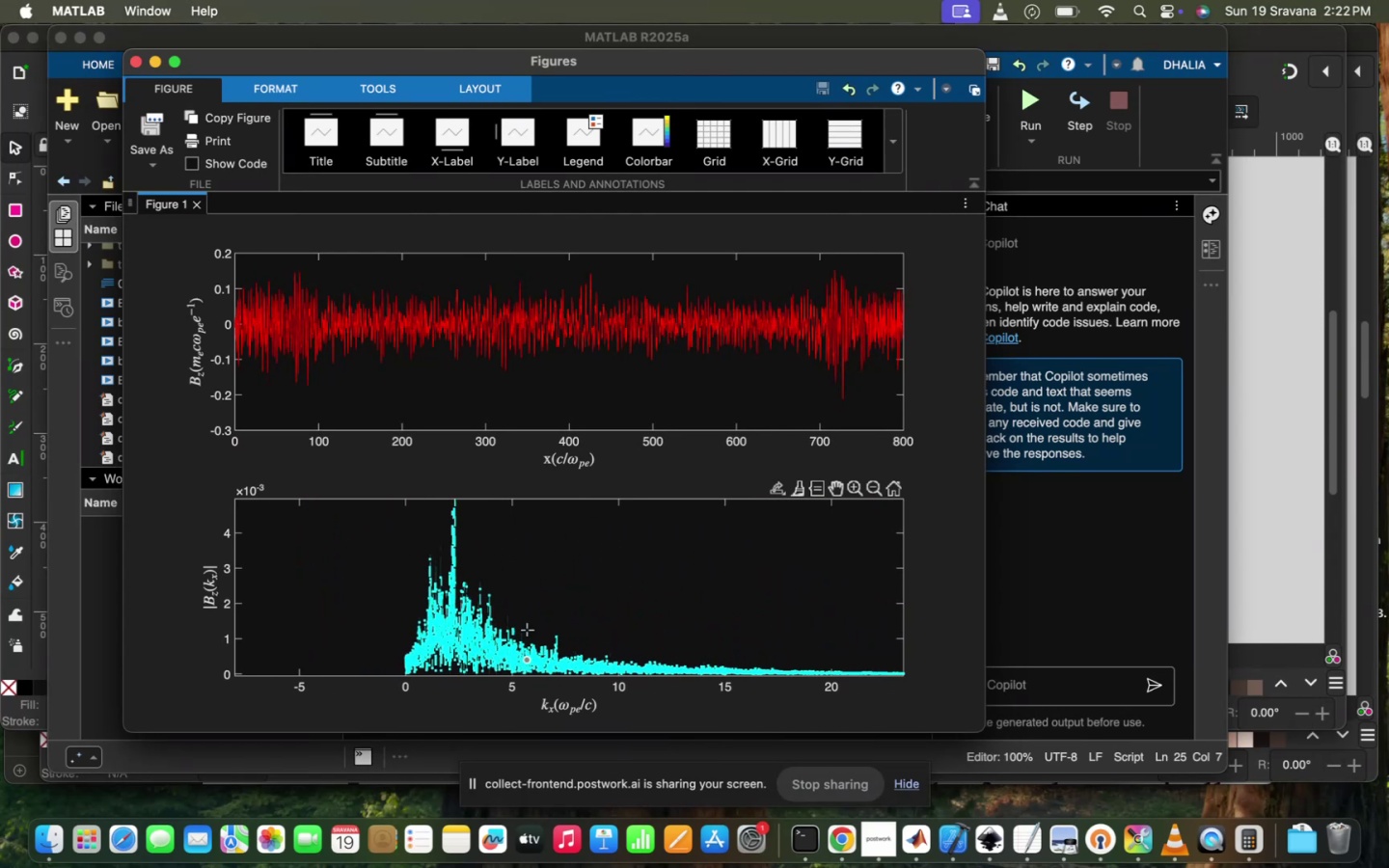 
left_click_drag(start_coordinate=[527, 629], to_coordinate=[527, 634])
 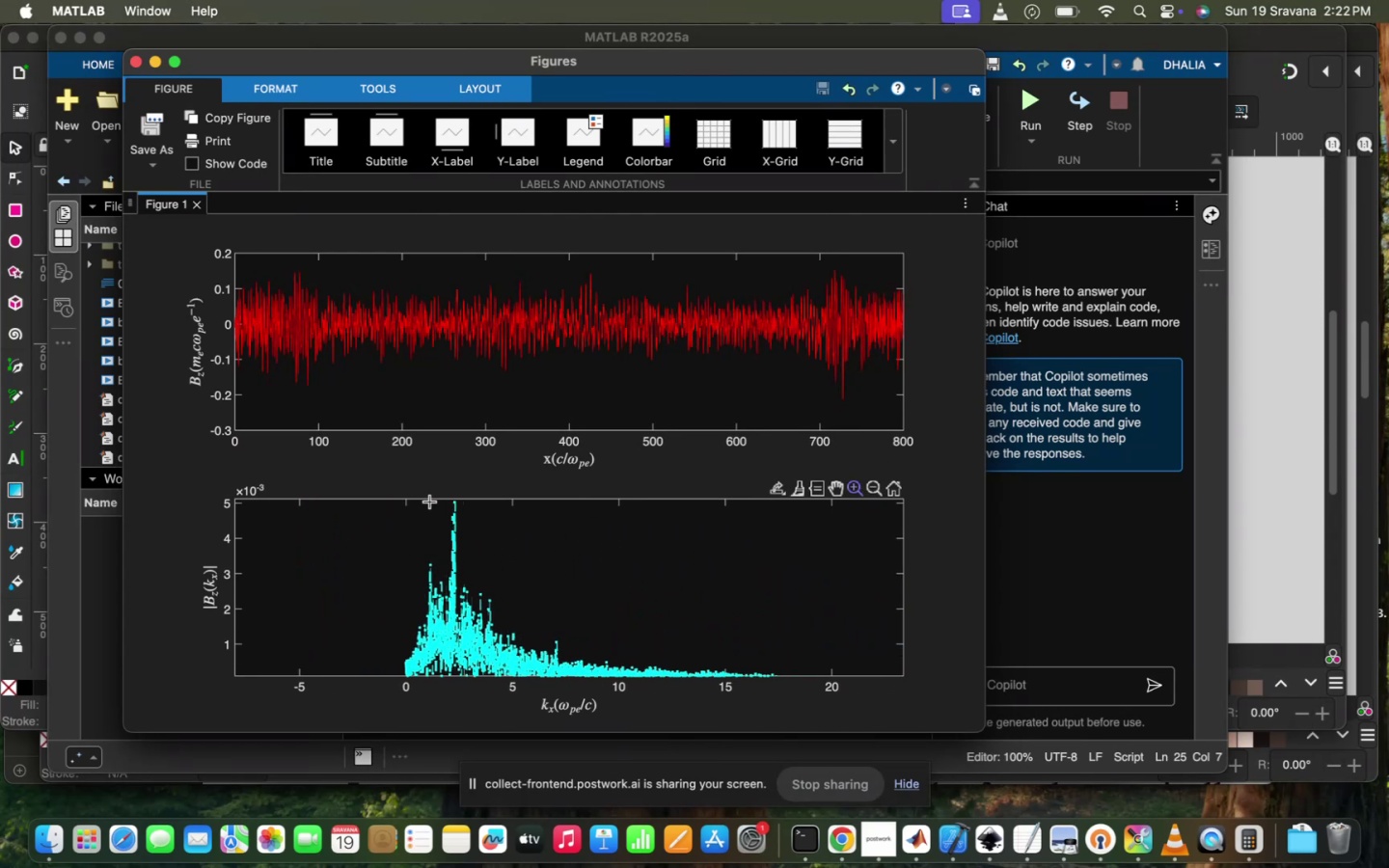 
left_click_drag(start_coordinate=[396, 499], to_coordinate=[510, 678])
 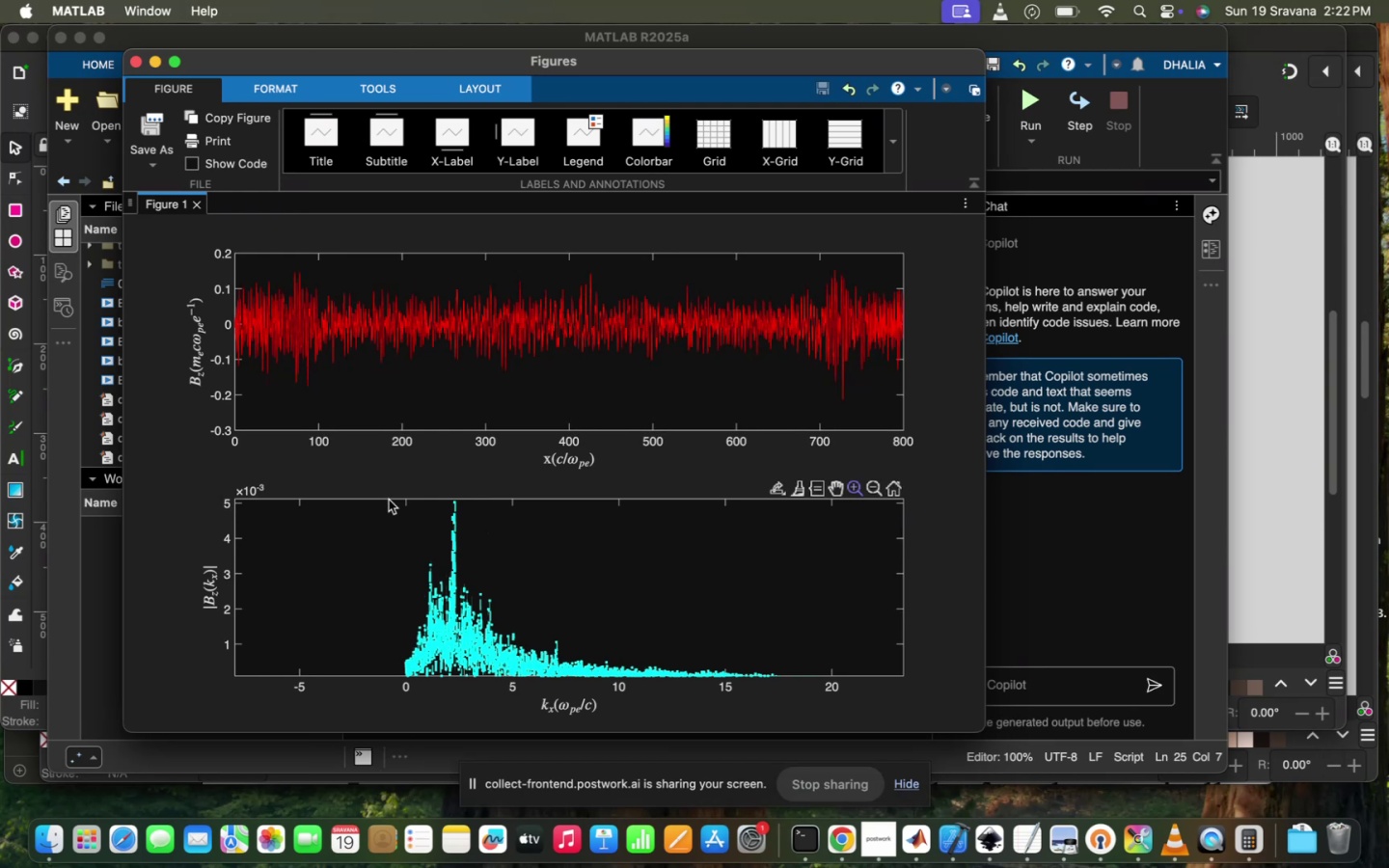 
left_click_drag(start_coordinate=[389, 504], to_coordinate=[505, 678])
 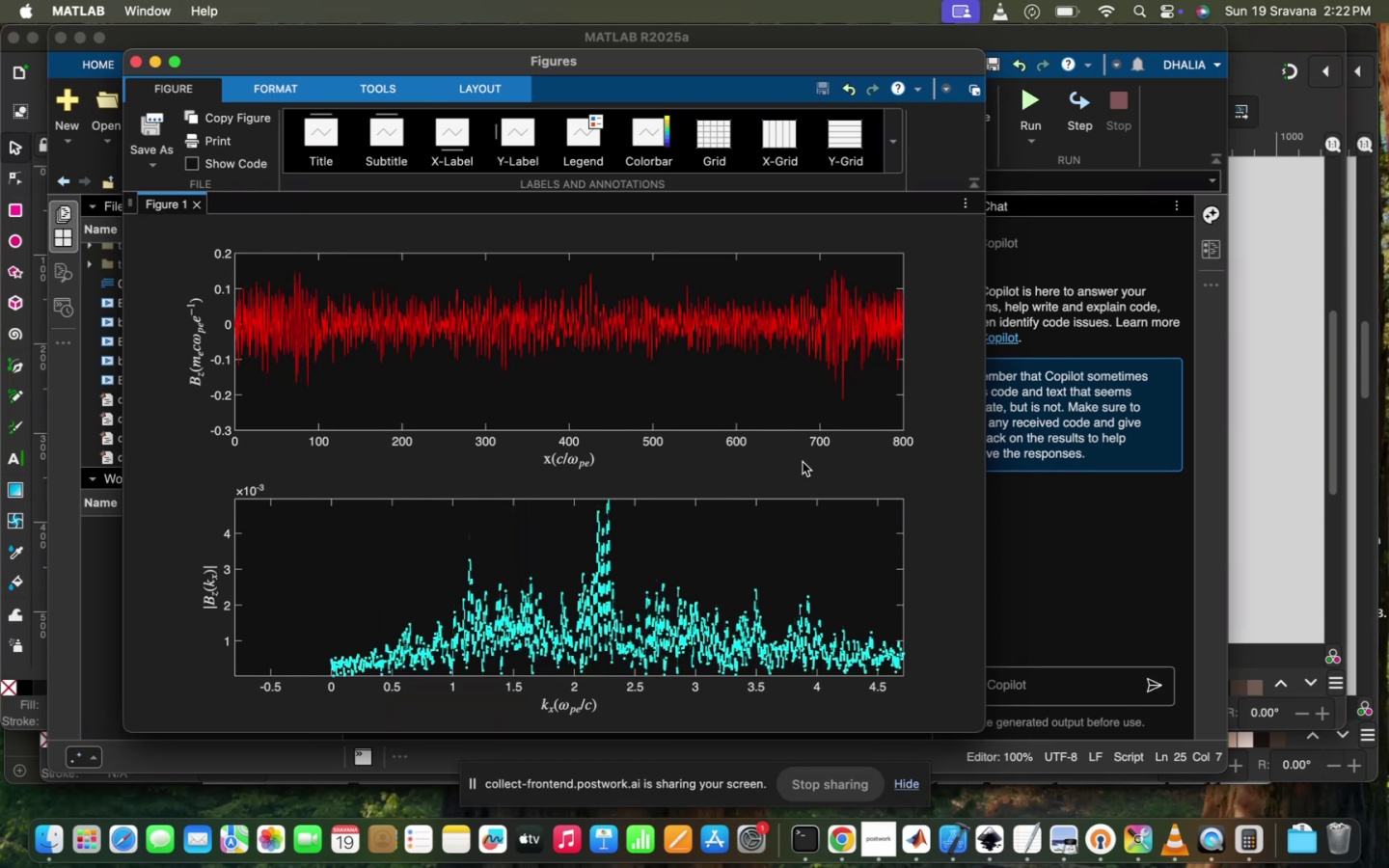 
left_click([852, 484])
 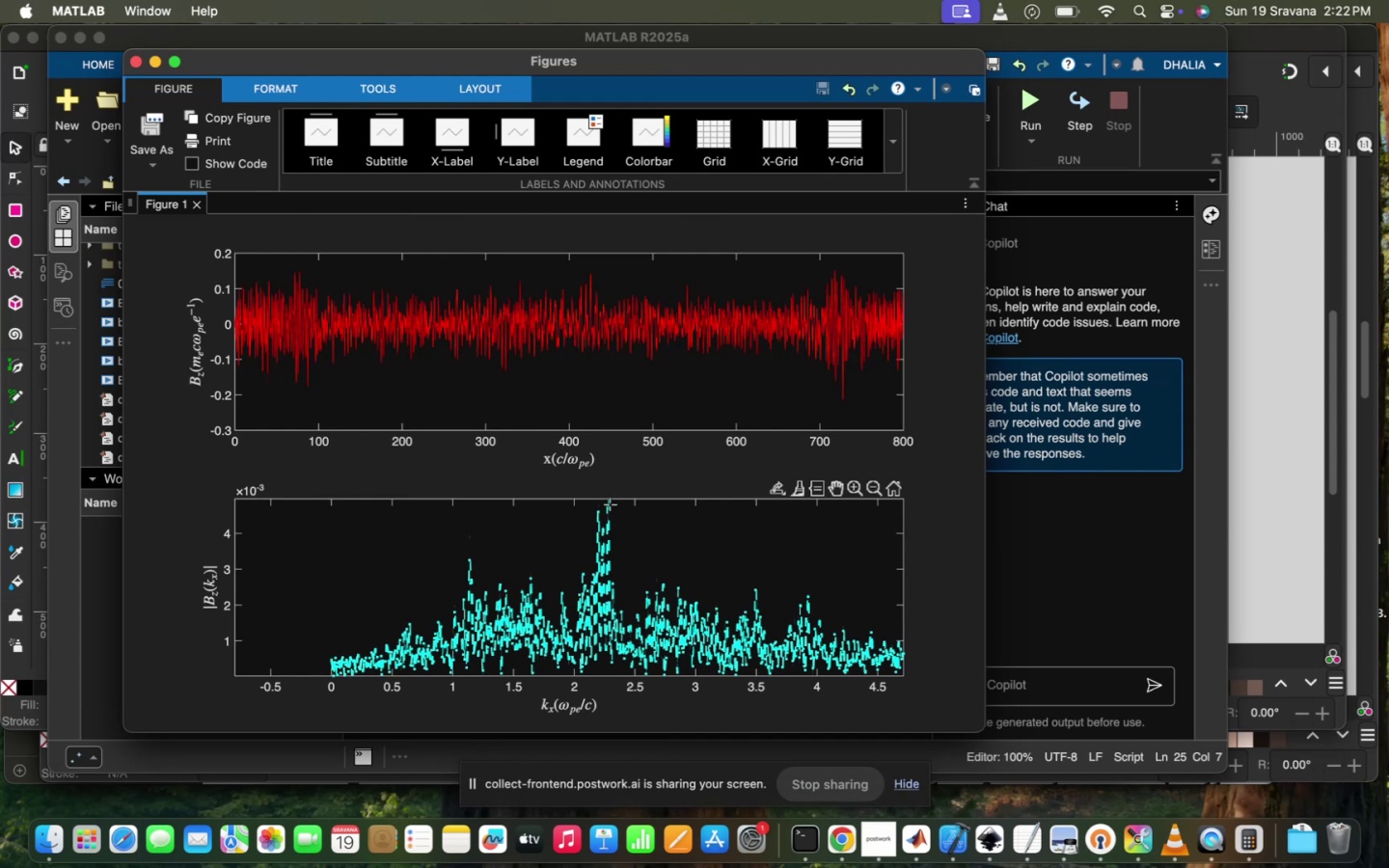 
left_click([607, 503])
 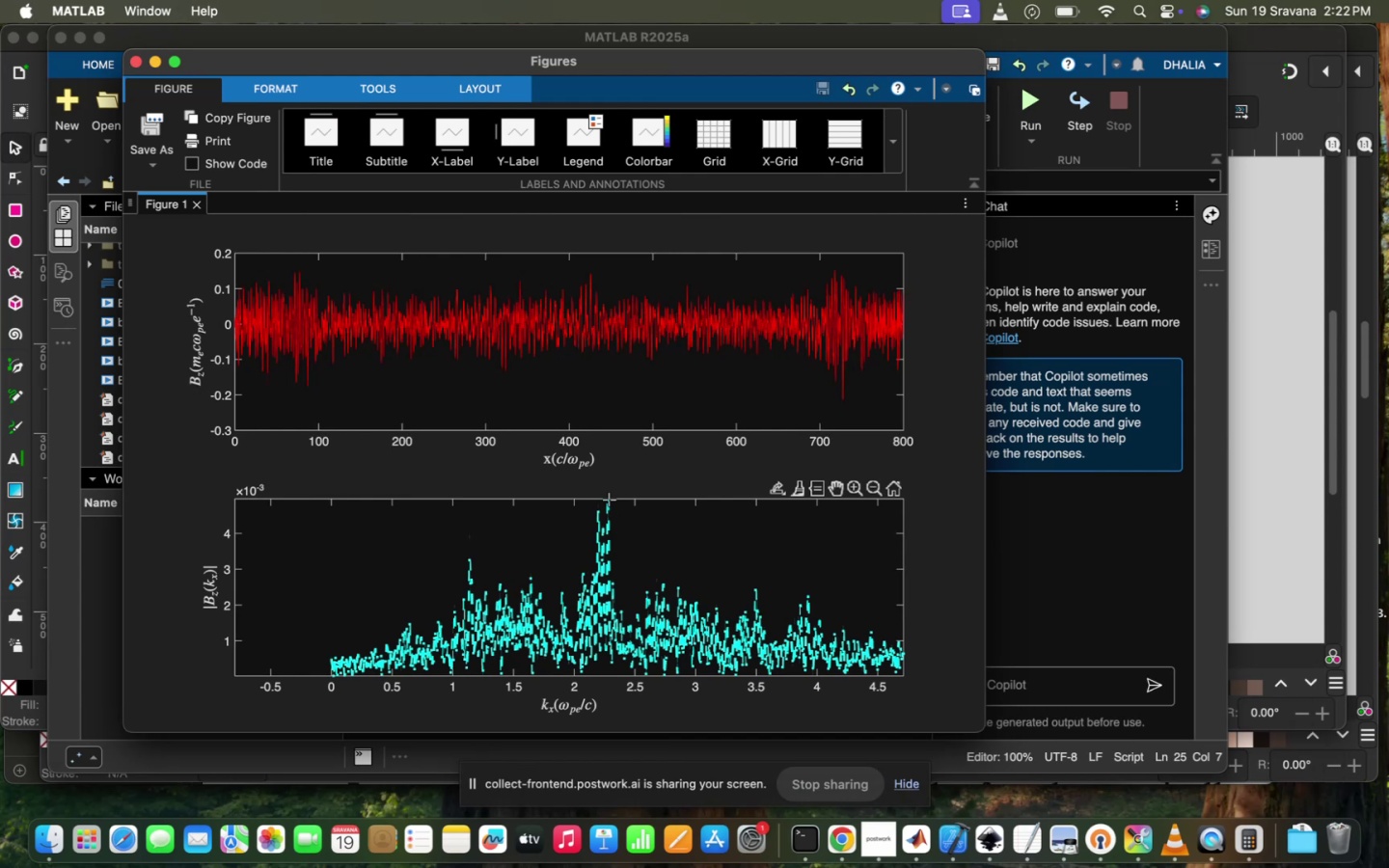 
left_click([607, 498])
 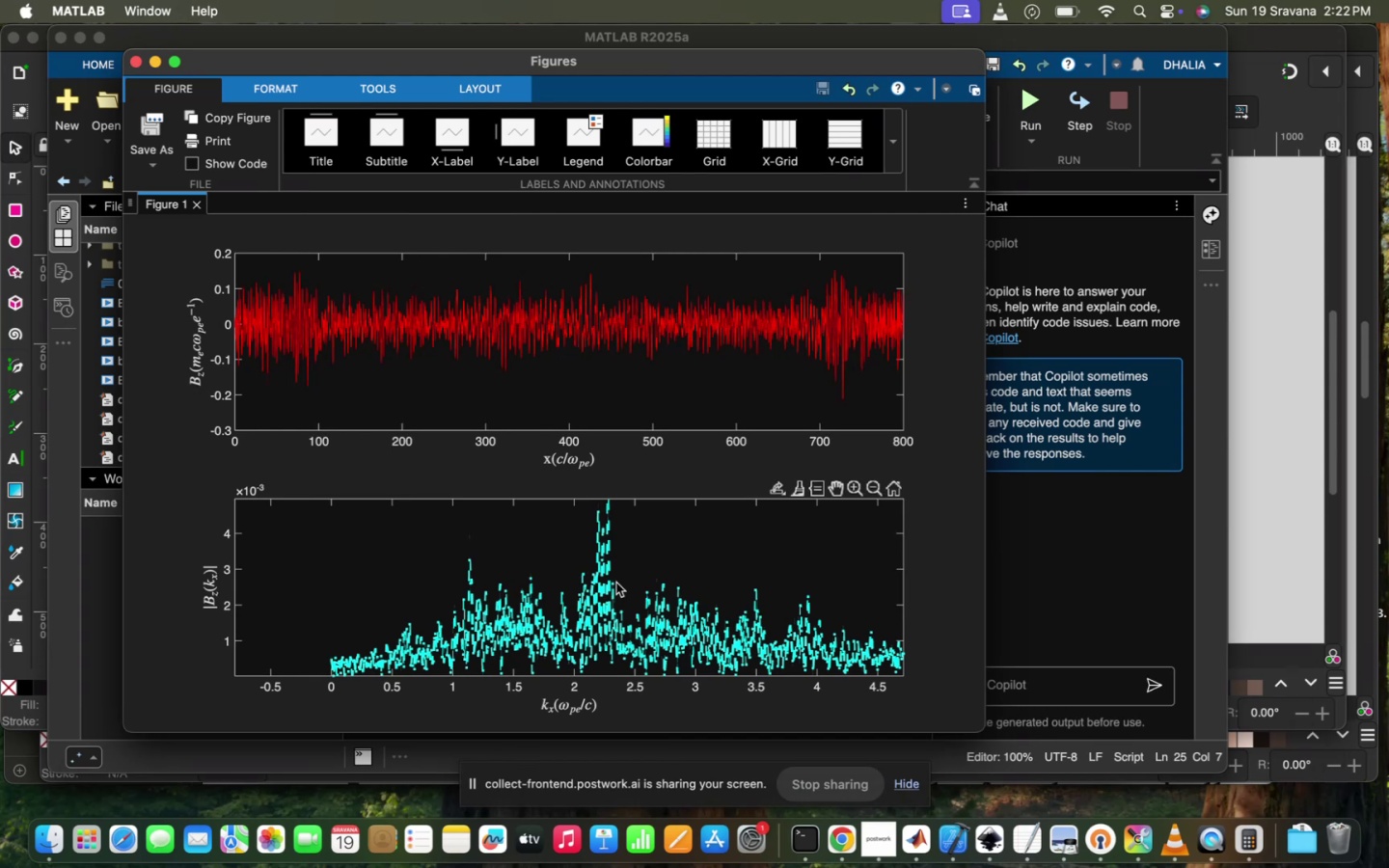 
scroll: coordinate [616, 583], scroll_direction: up, amount: 5.0
 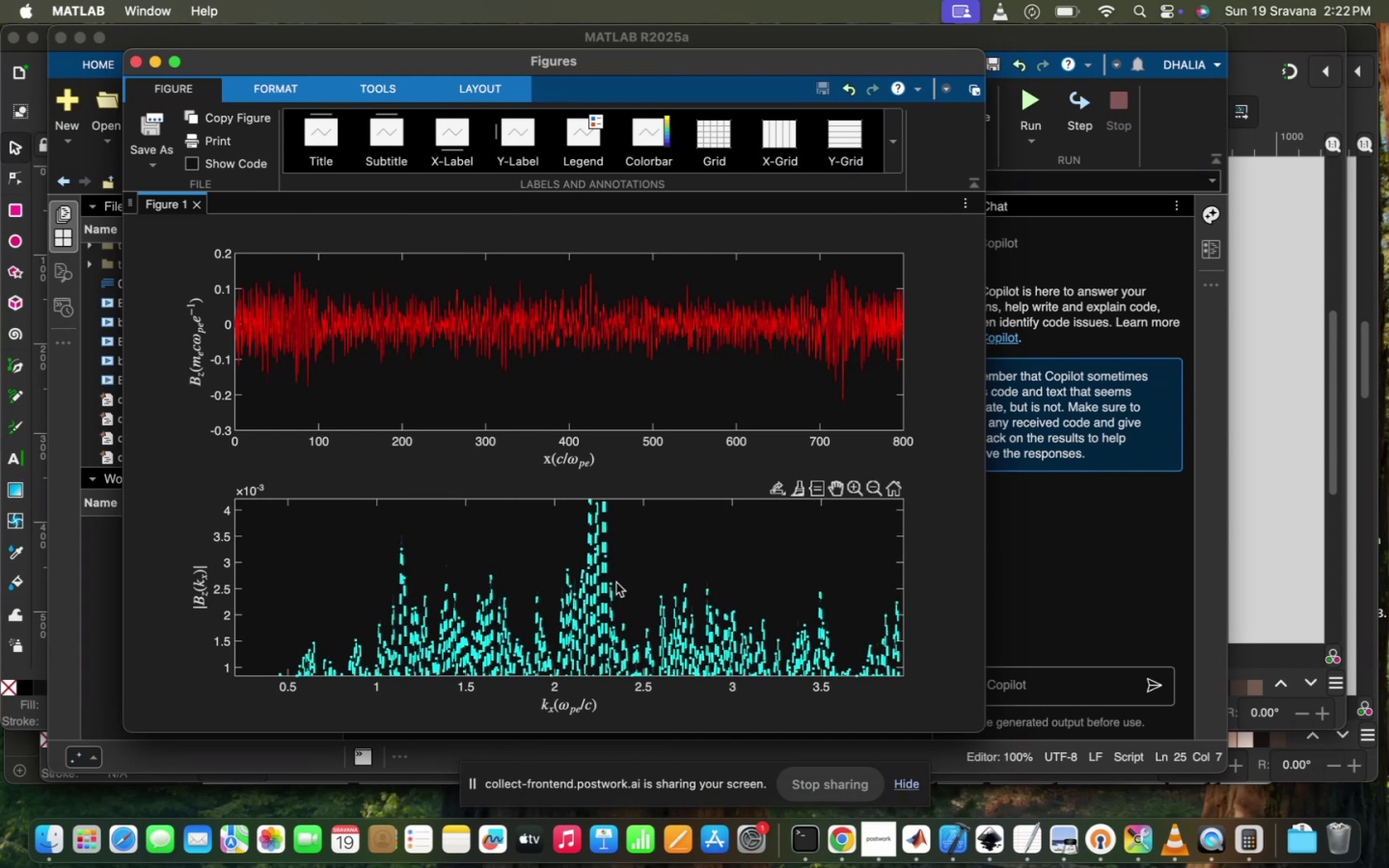 
scroll: coordinate [616, 583], scroll_direction: down, amount: 7.0
 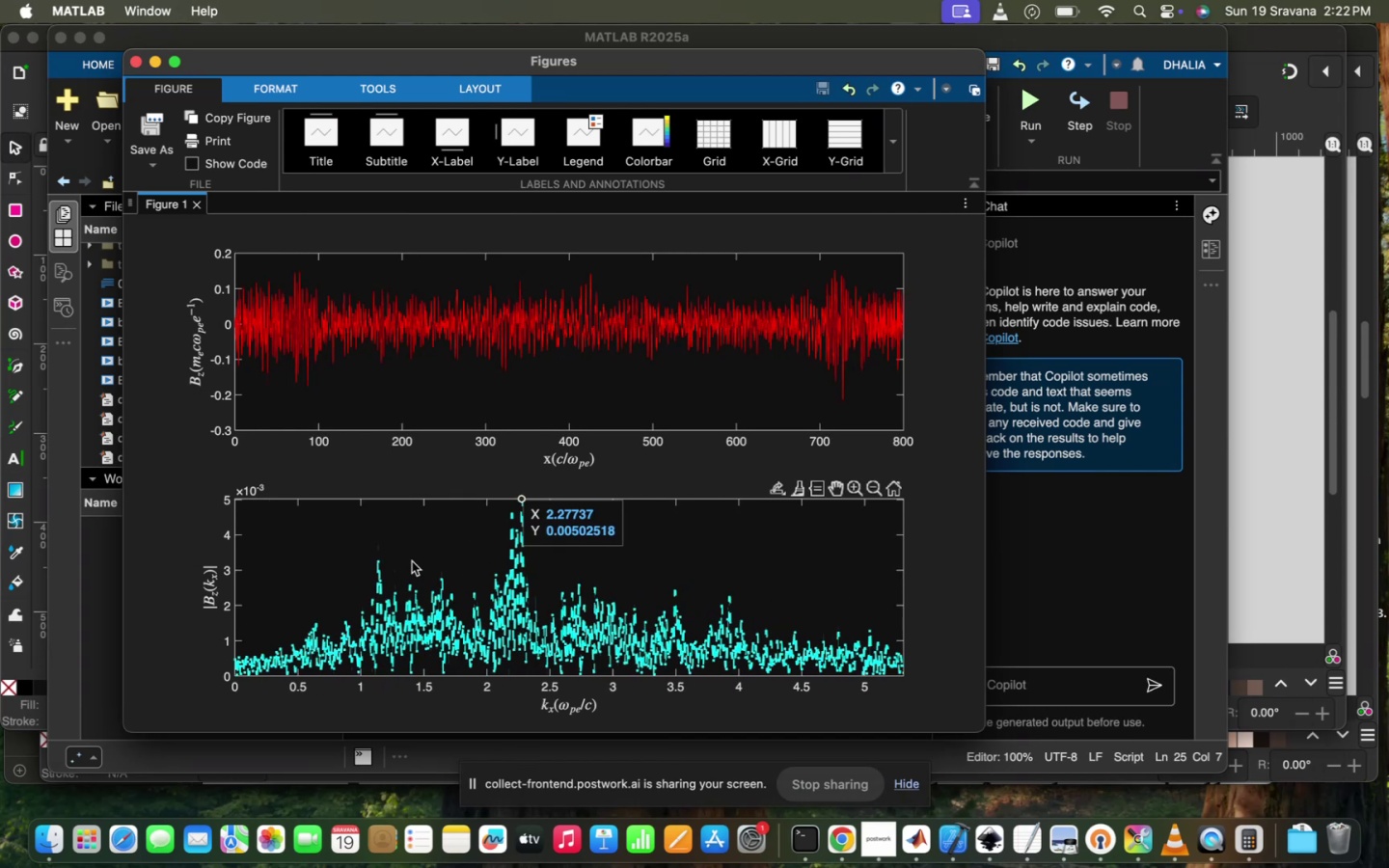 
left_click([377, 559])
 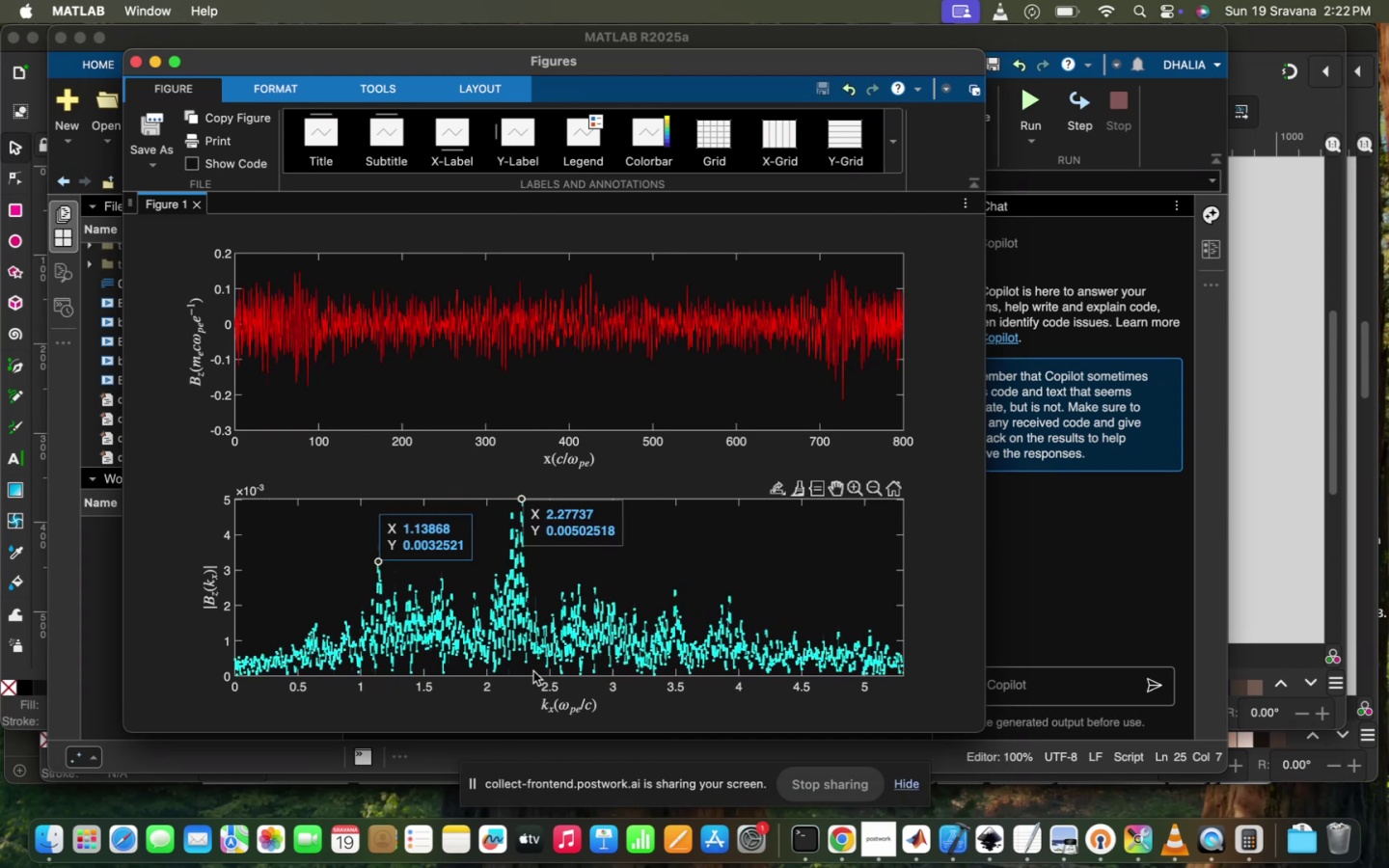 
left_click([586, 746])
 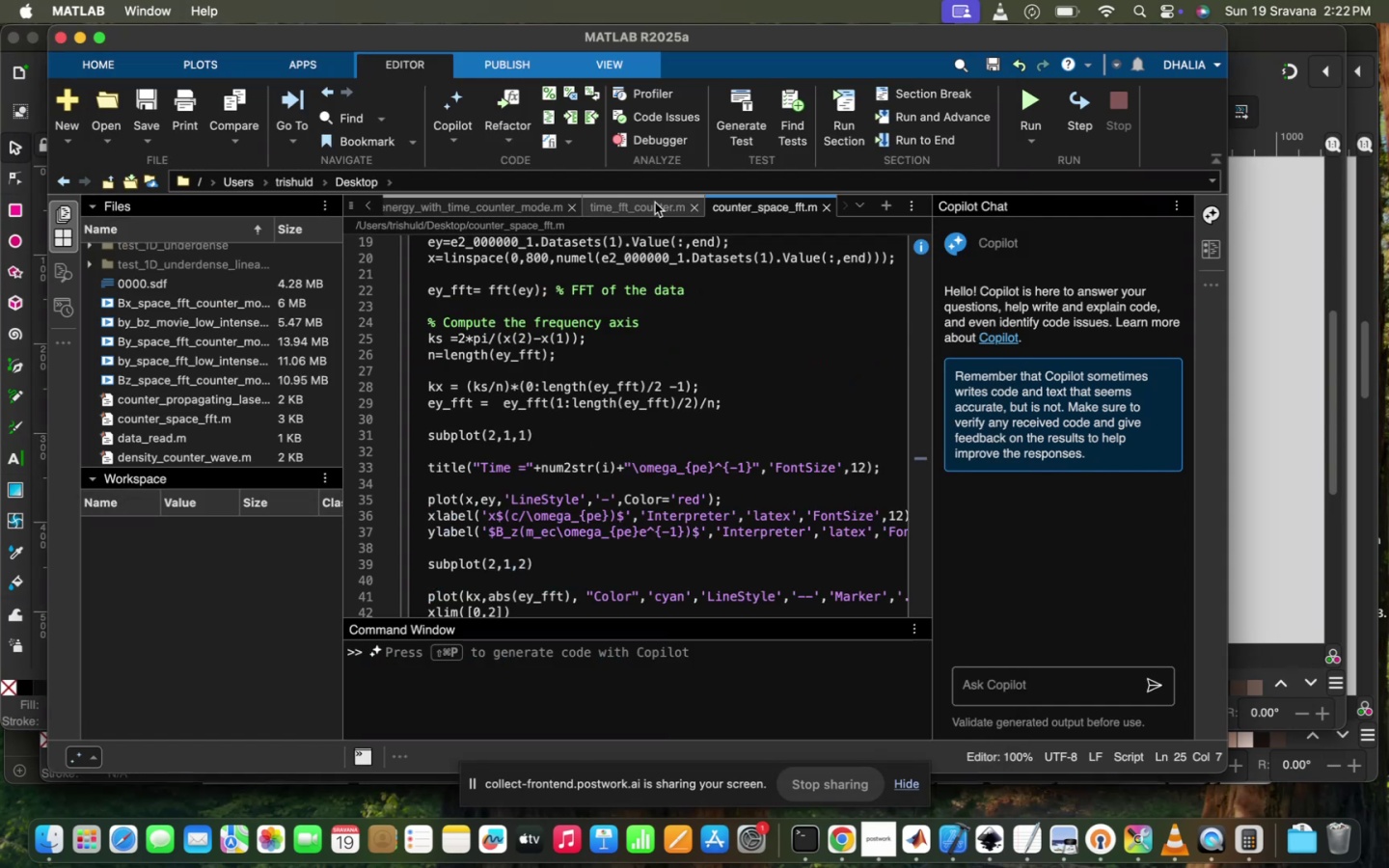 
scroll: coordinate [599, 355], scroll_direction: up, amount: 10.0
 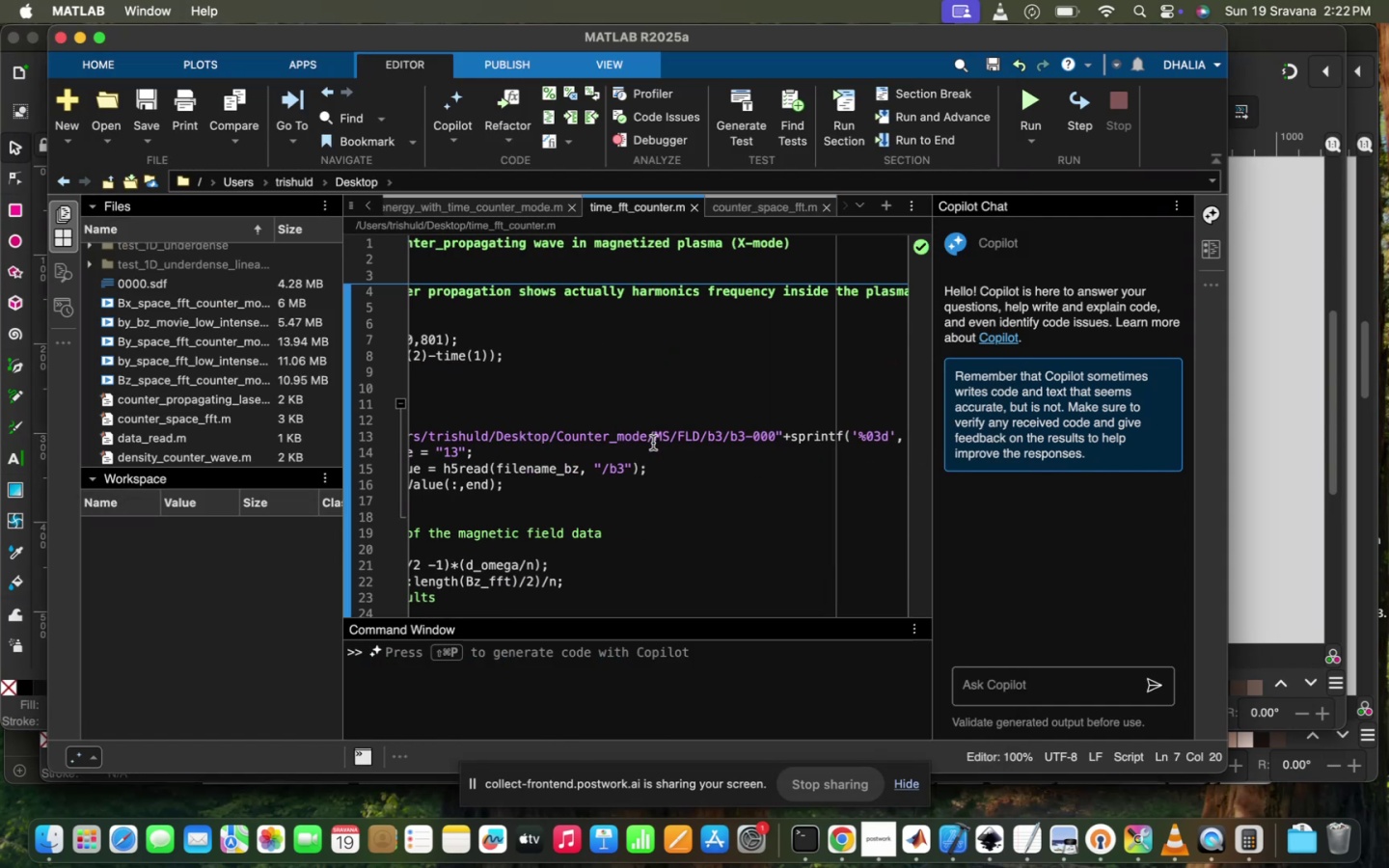 
left_click([644, 436])
 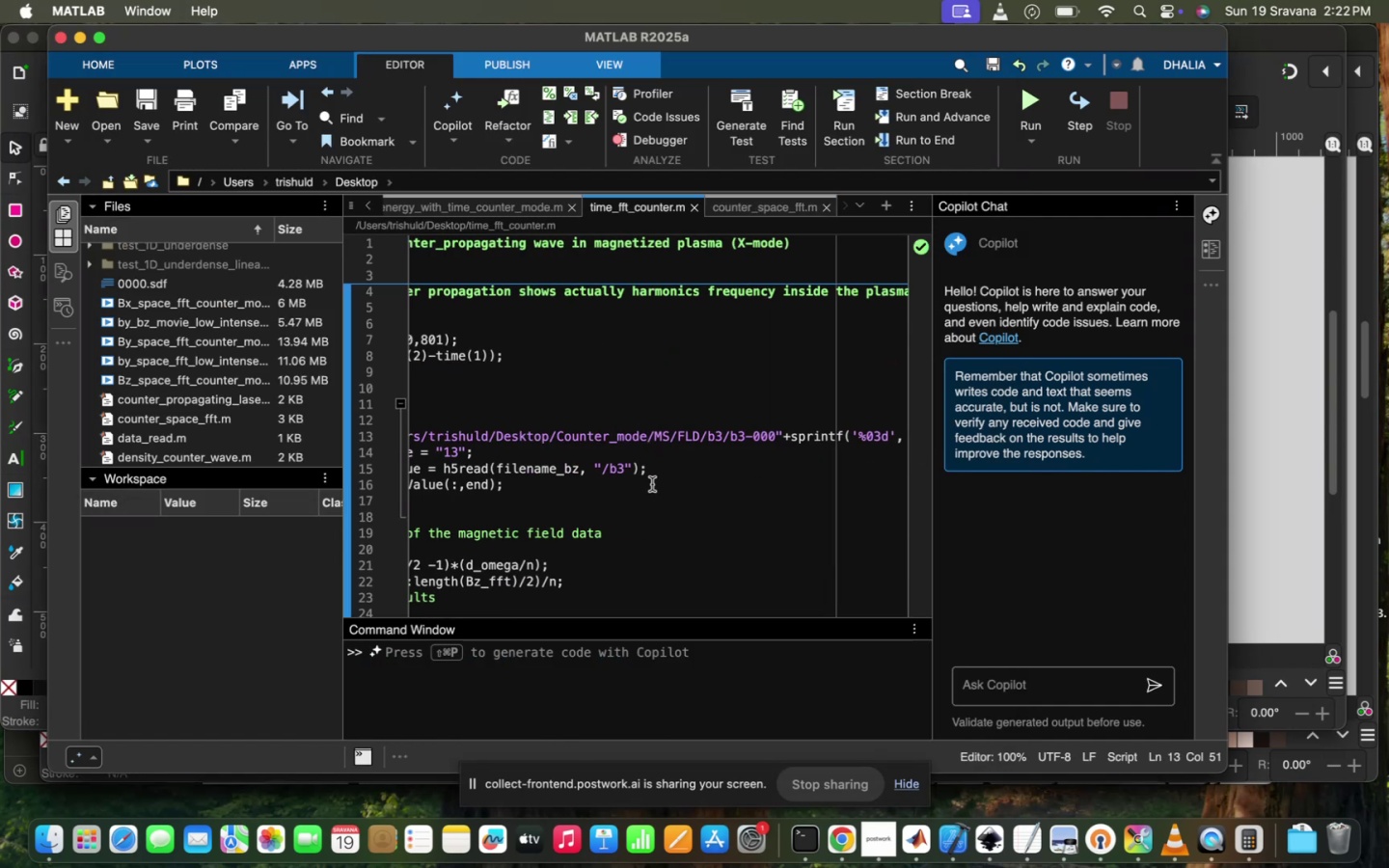 
type(_underdense)
 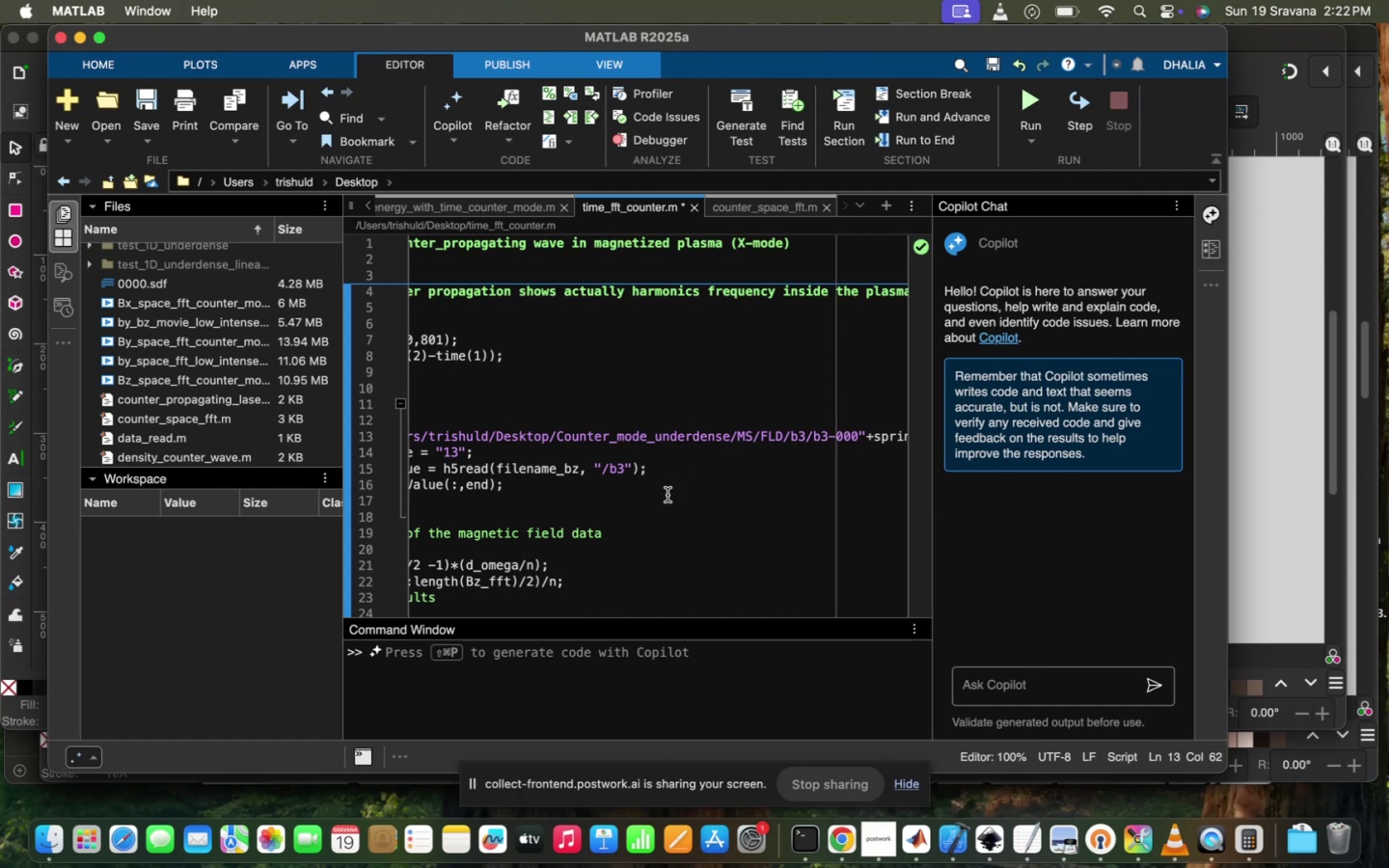 
scroll: coordinate [653, 503], scroll_direction: up, amount: 23.0
 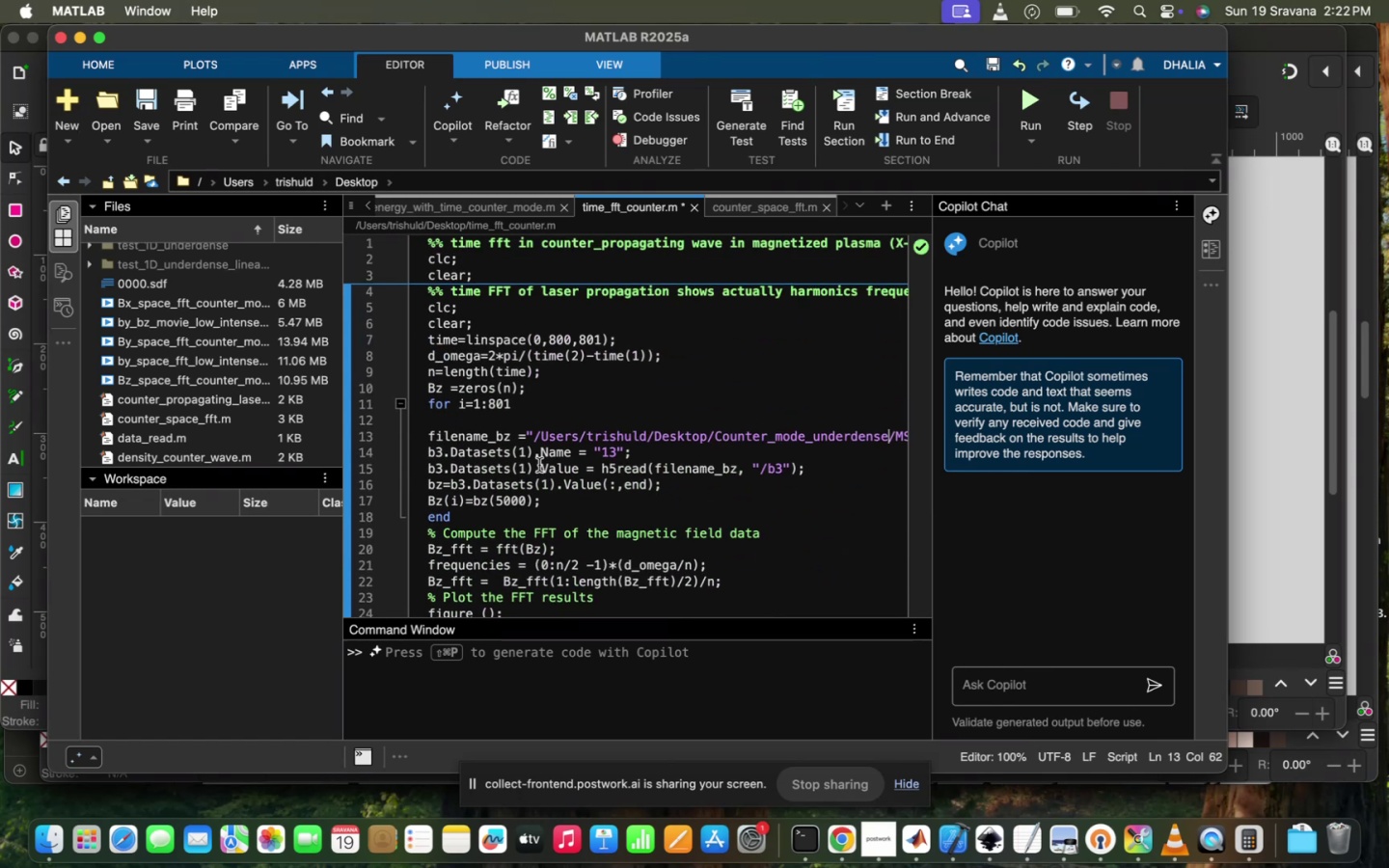 
left_click([504, 498])
 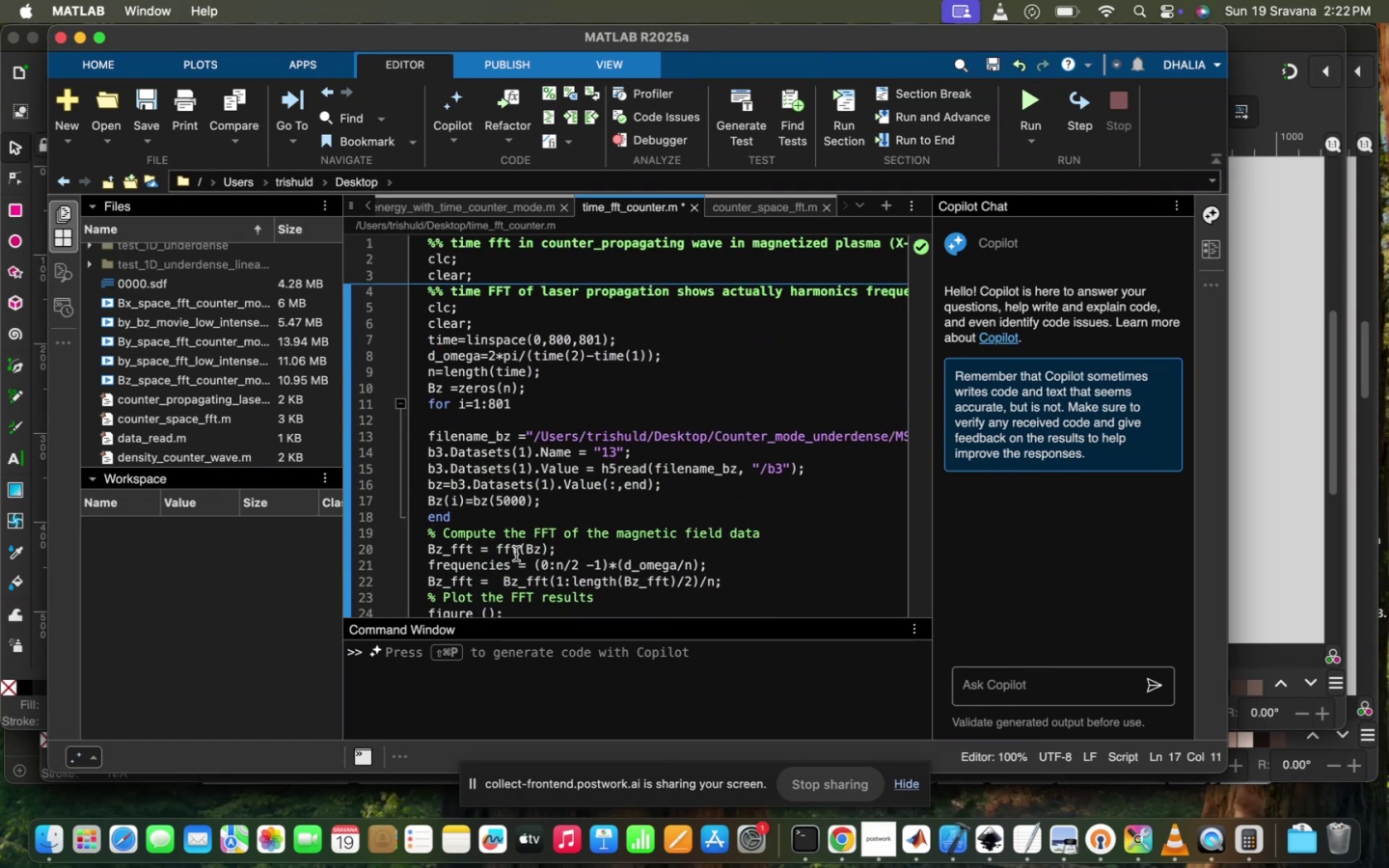 
key(Backspace)
 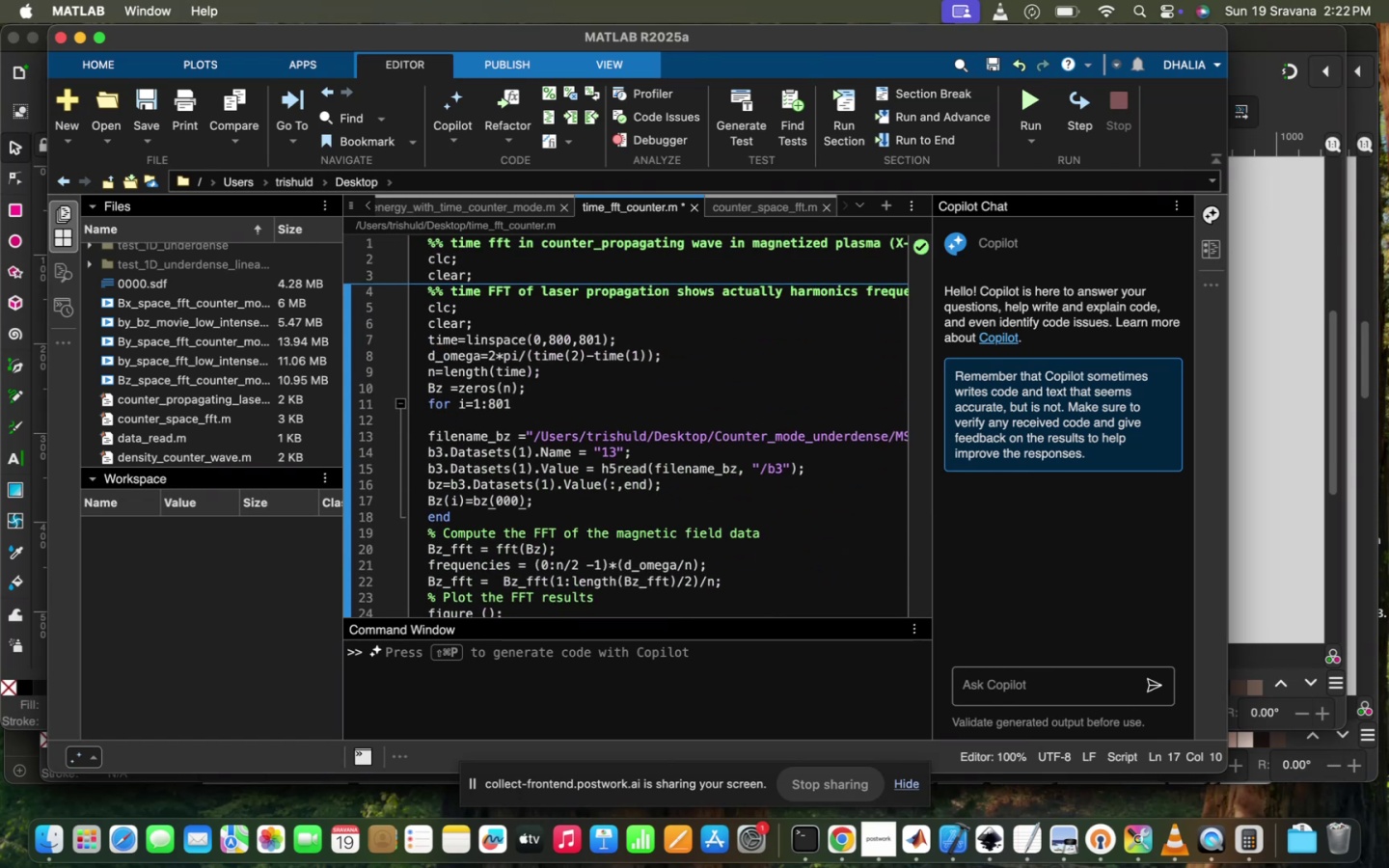 
key(4)
 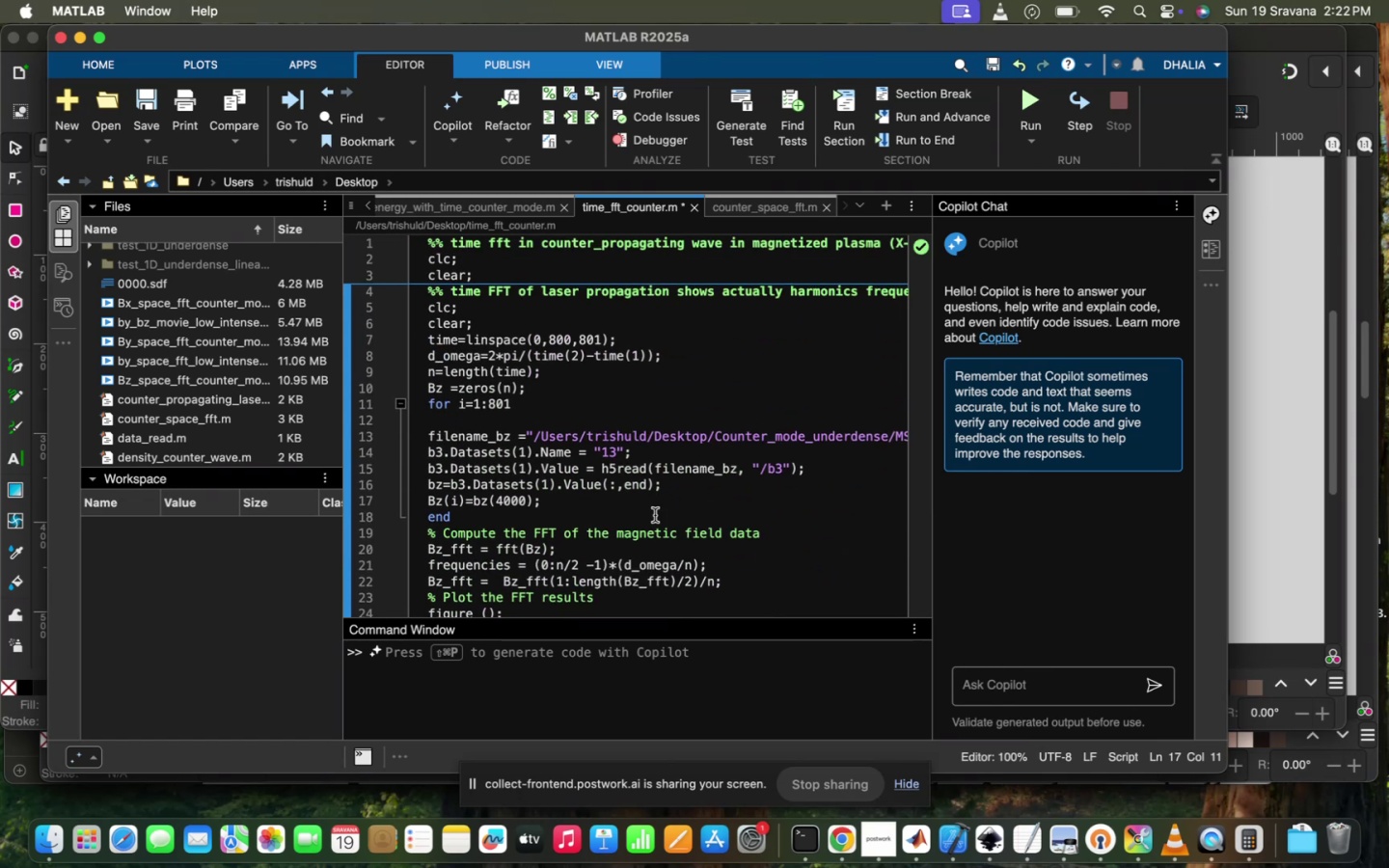 
scroll: coordinate [660, 516], scroll_direction: down, amount: 16.0
 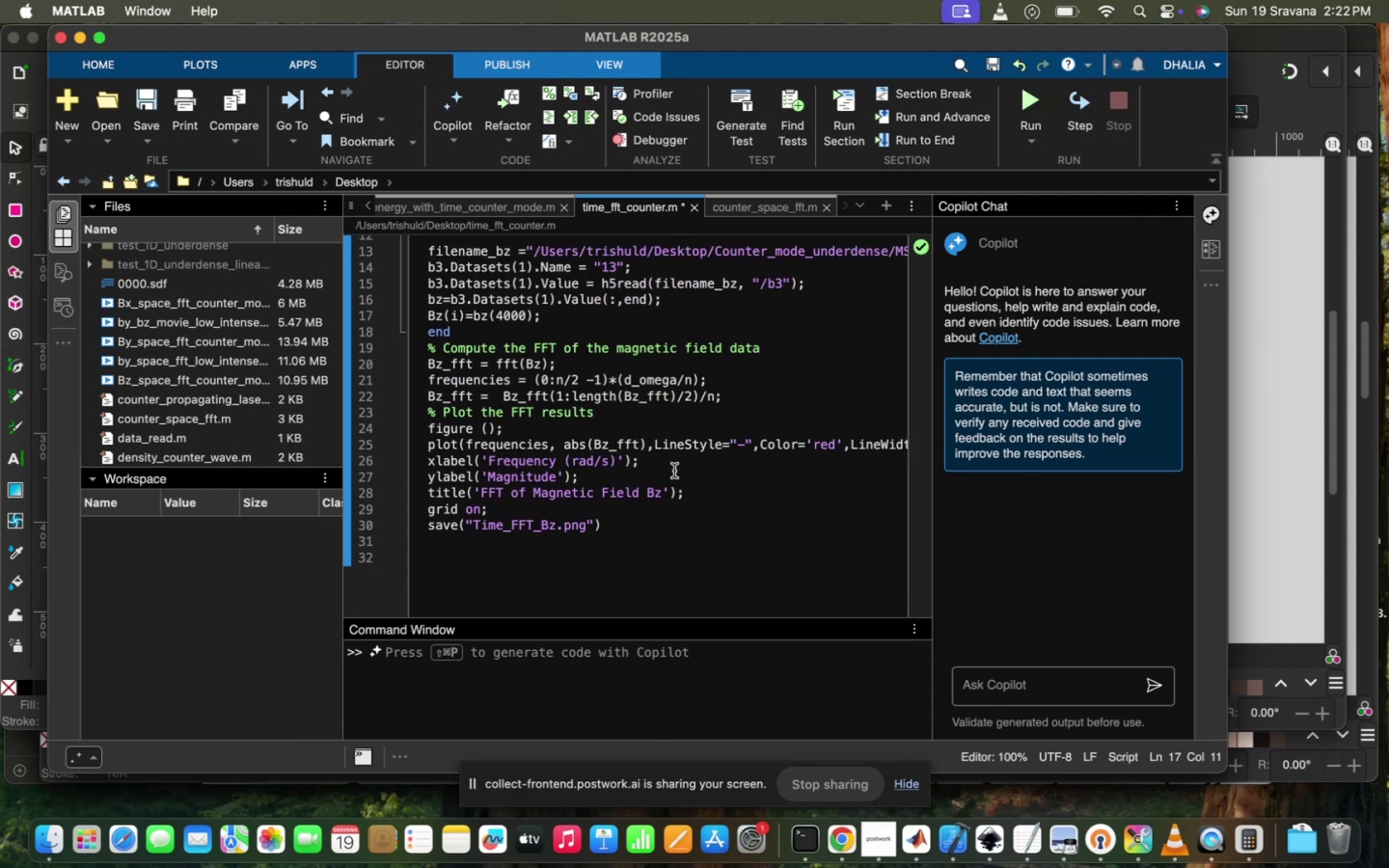 
scroll: coordinate [674, 471], scroll_direction: up, amount: 73.0
 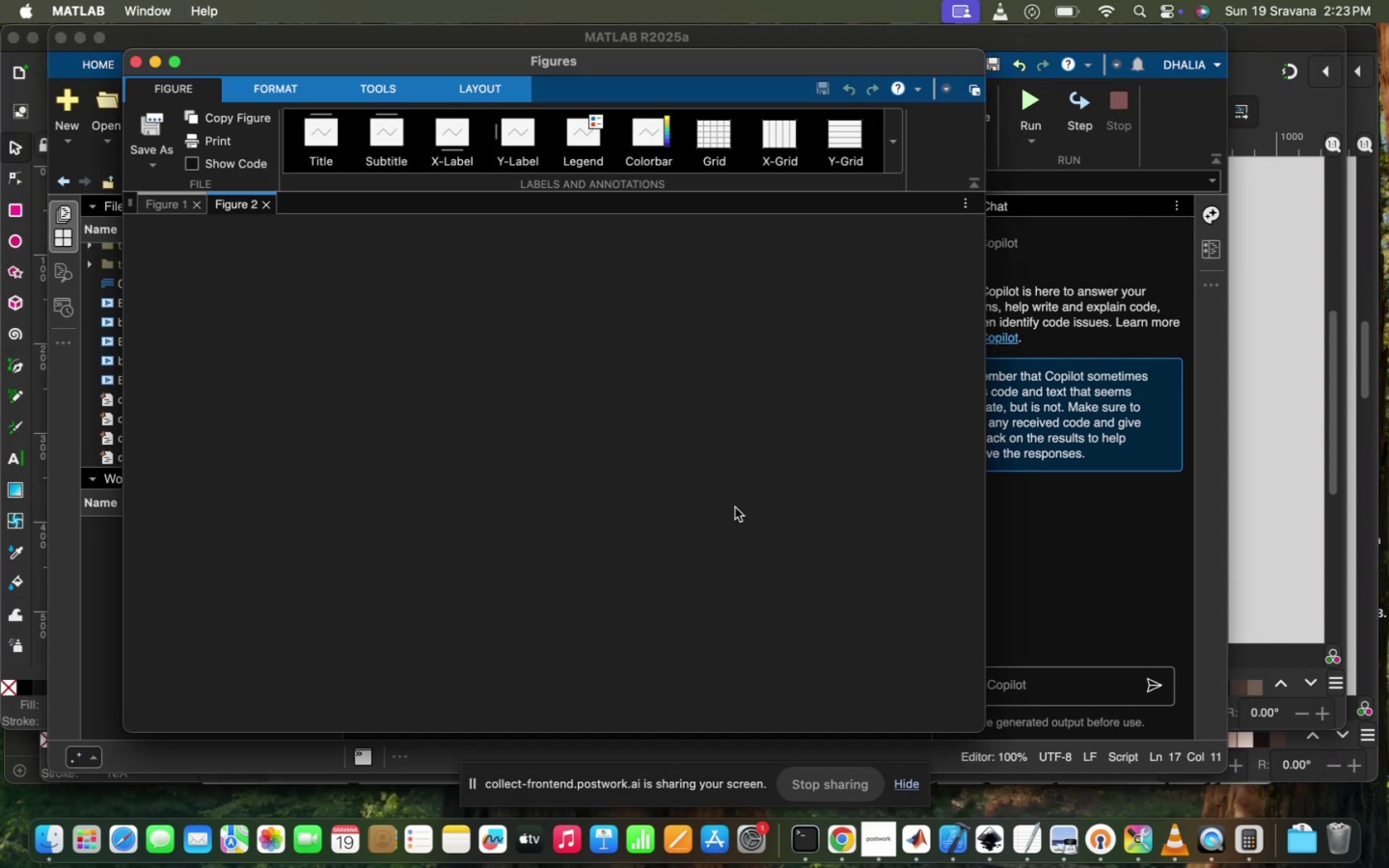 
wait(6.2)
 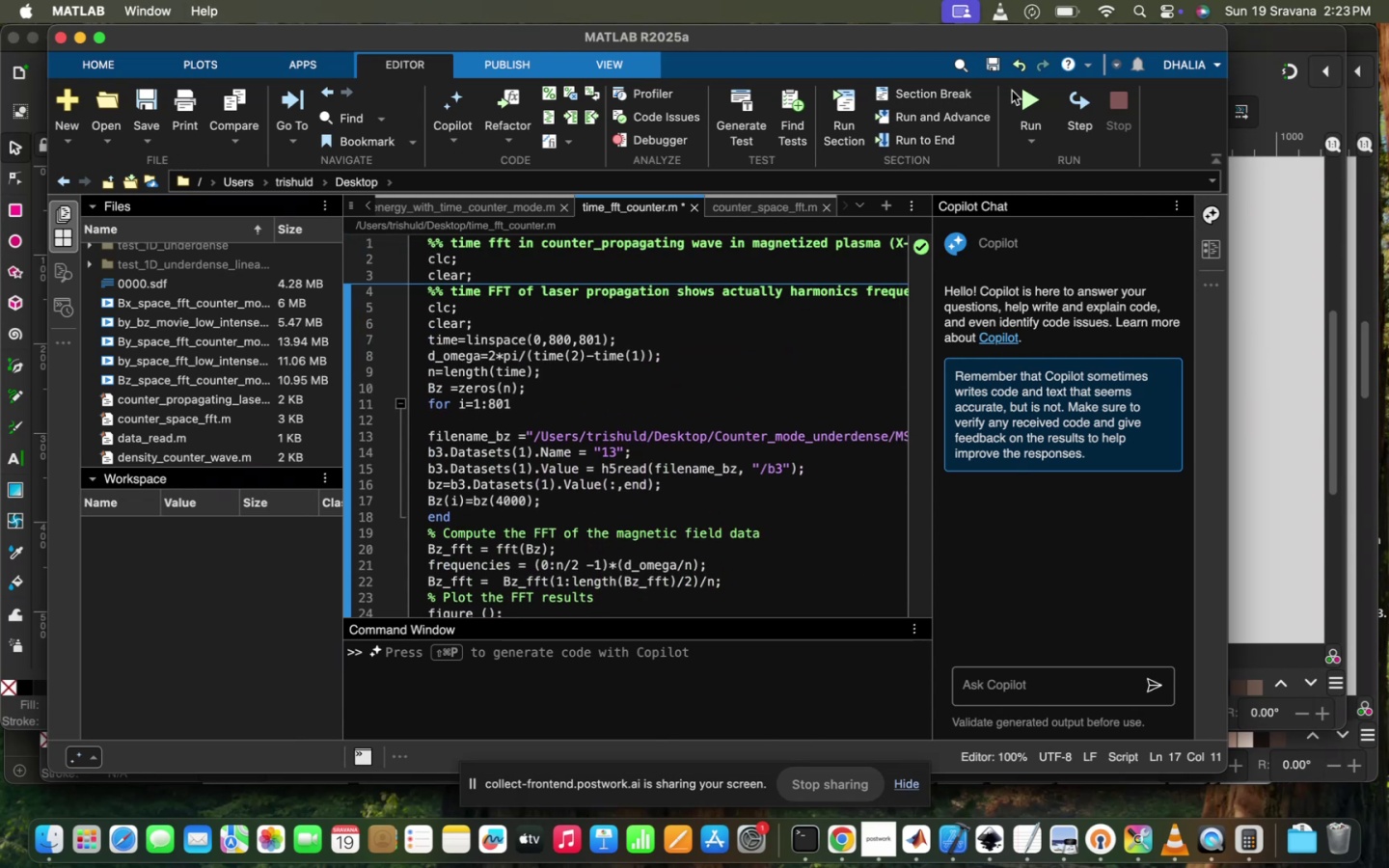 
scroll: coordinate [676, 540], scroll_direction: down, amount: 24.0
 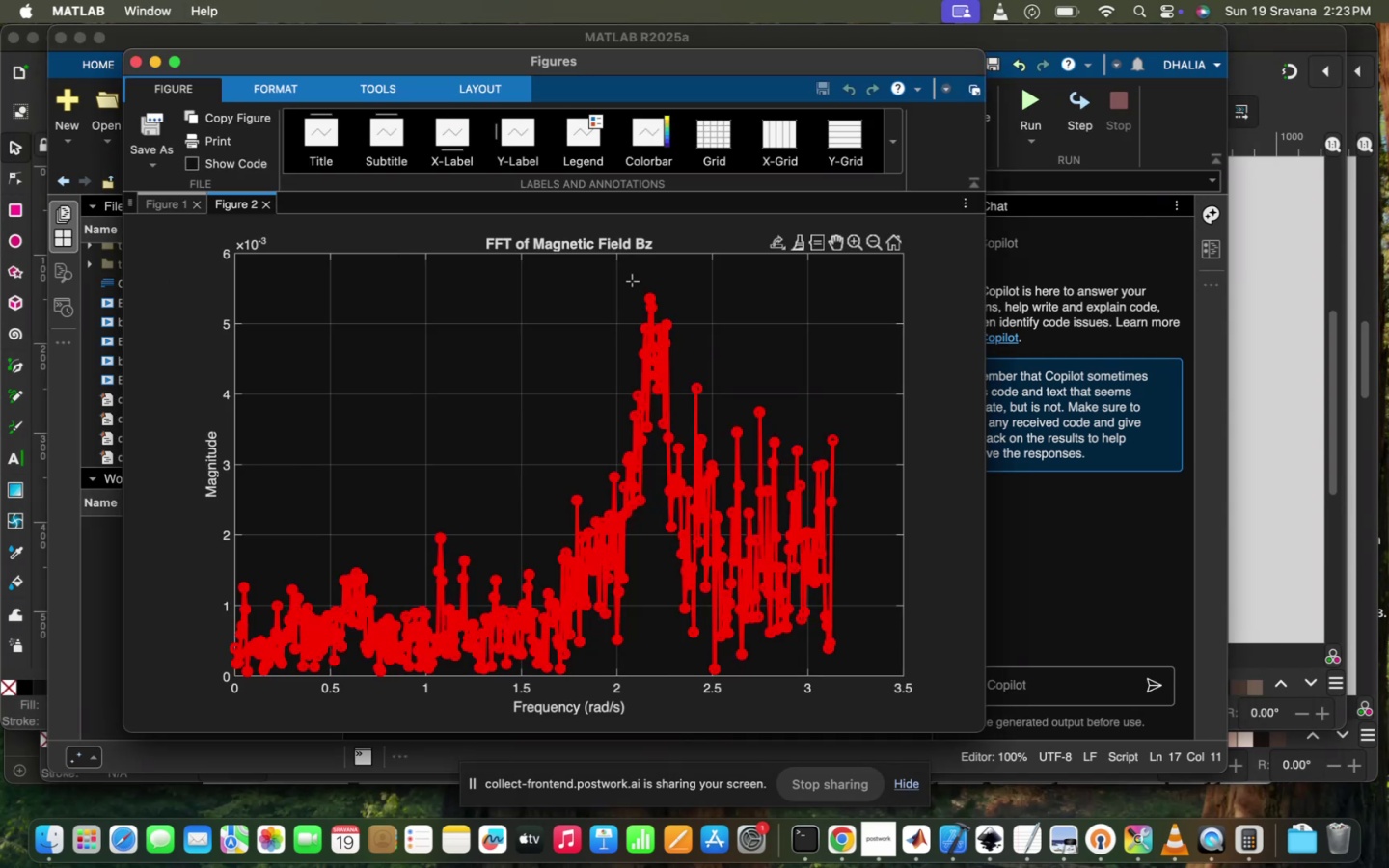 
mouse_move([645, 331])
 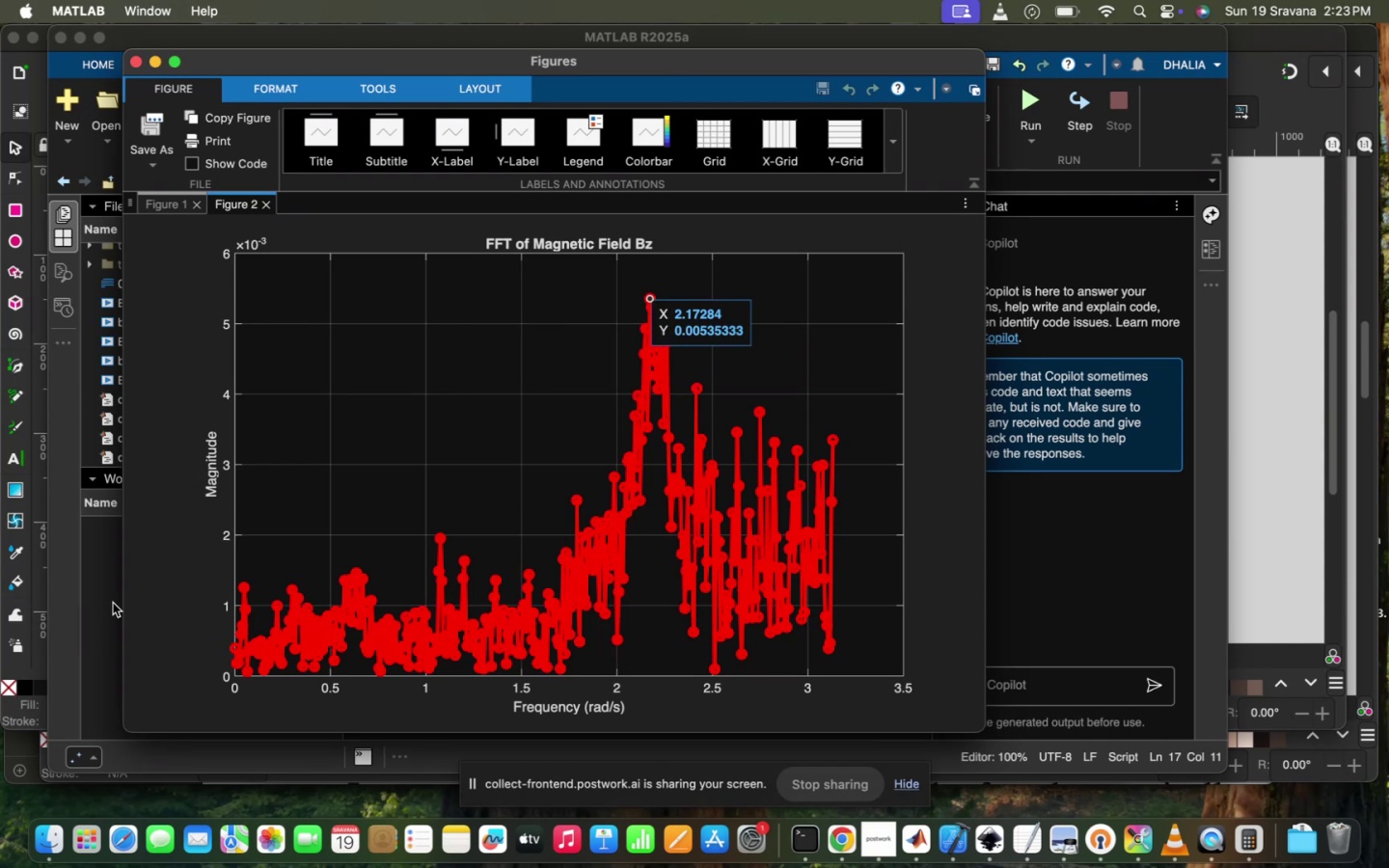 
left_click([113, 603])
 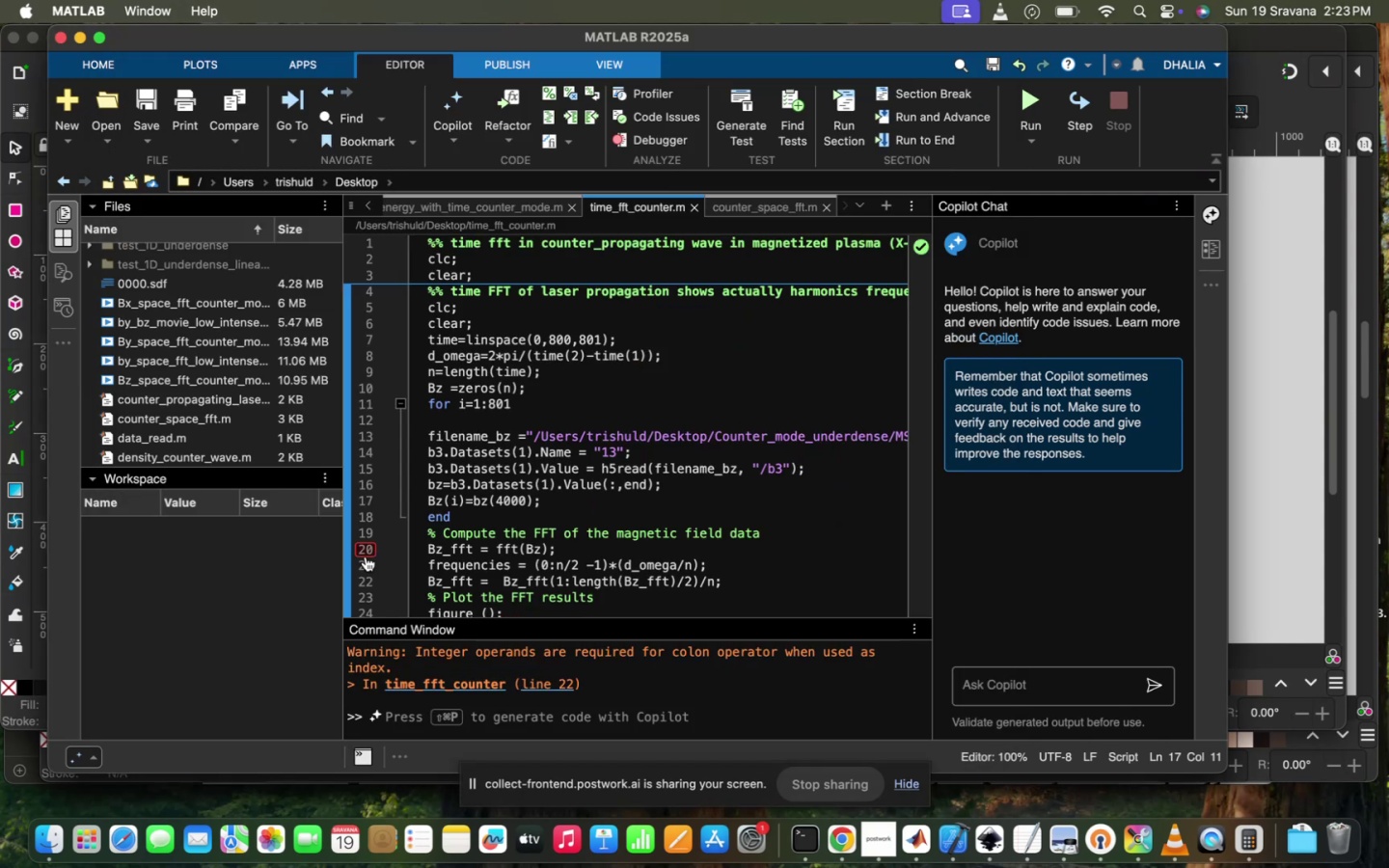 
key(Backspace)
 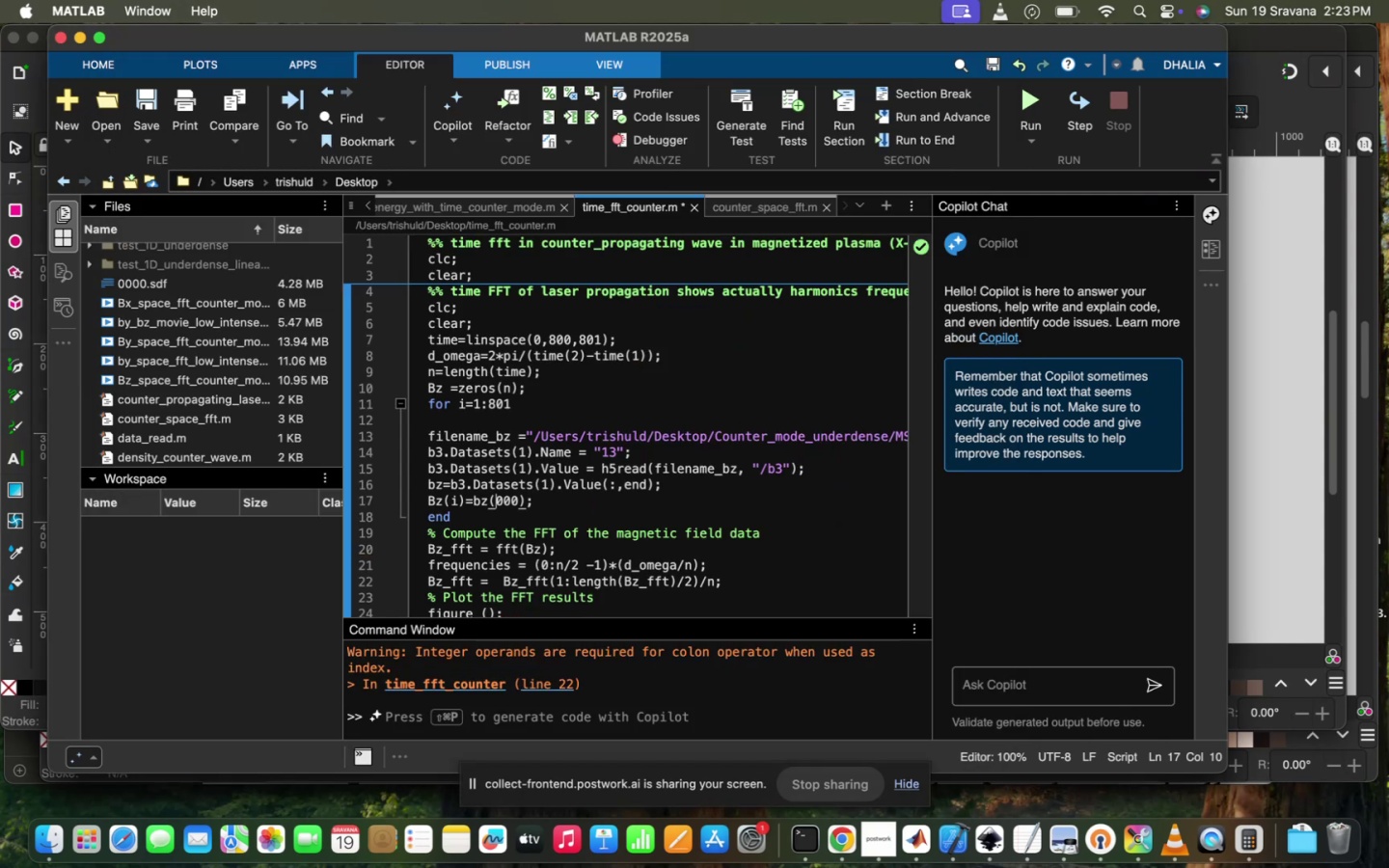 
key(1)
 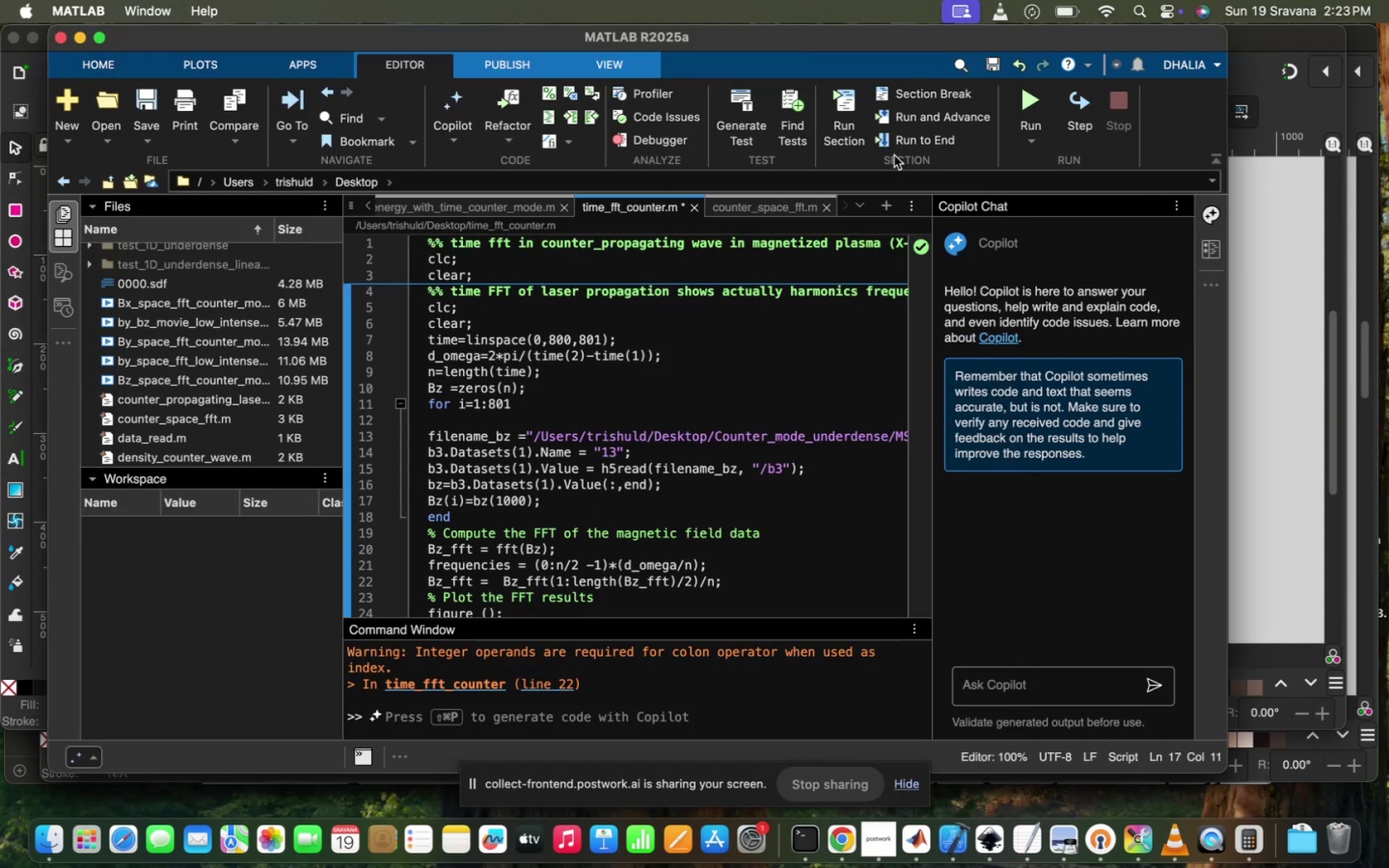 
mouse_move([995, 109])
 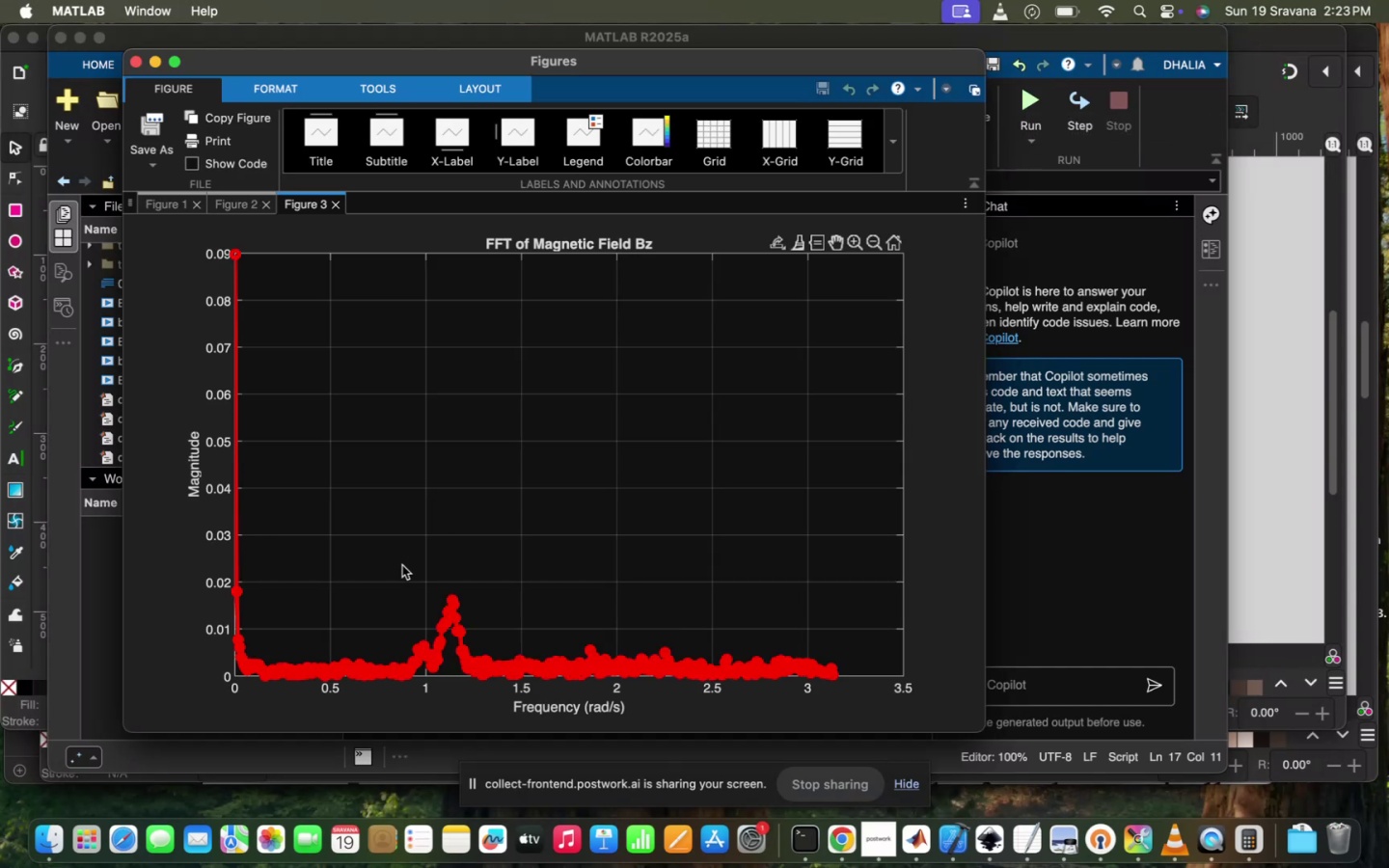 
left_click_drag(start_coordinate=[388, 557], to_coordinate=[425, 559])
 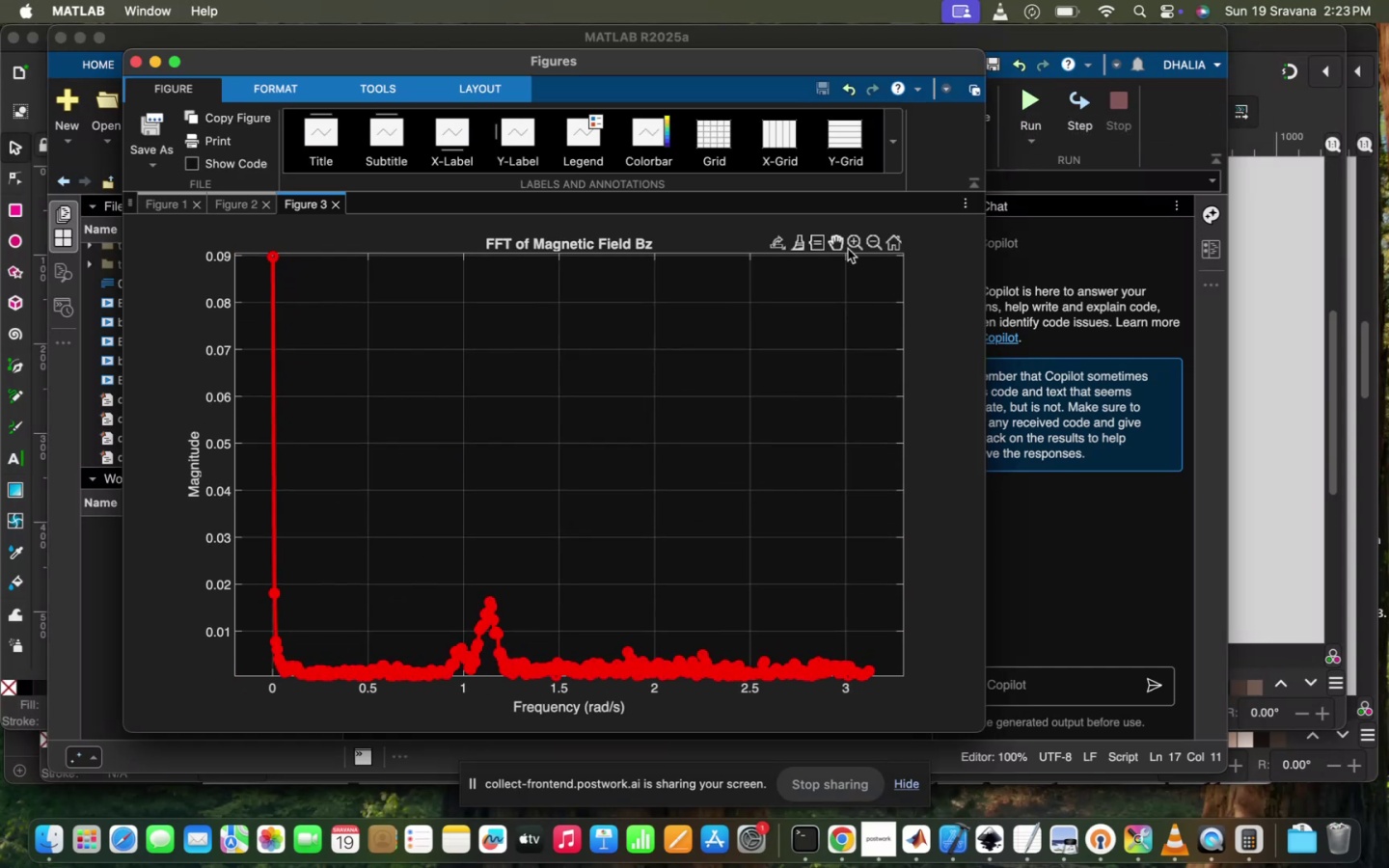 
left_click([851, 241])
 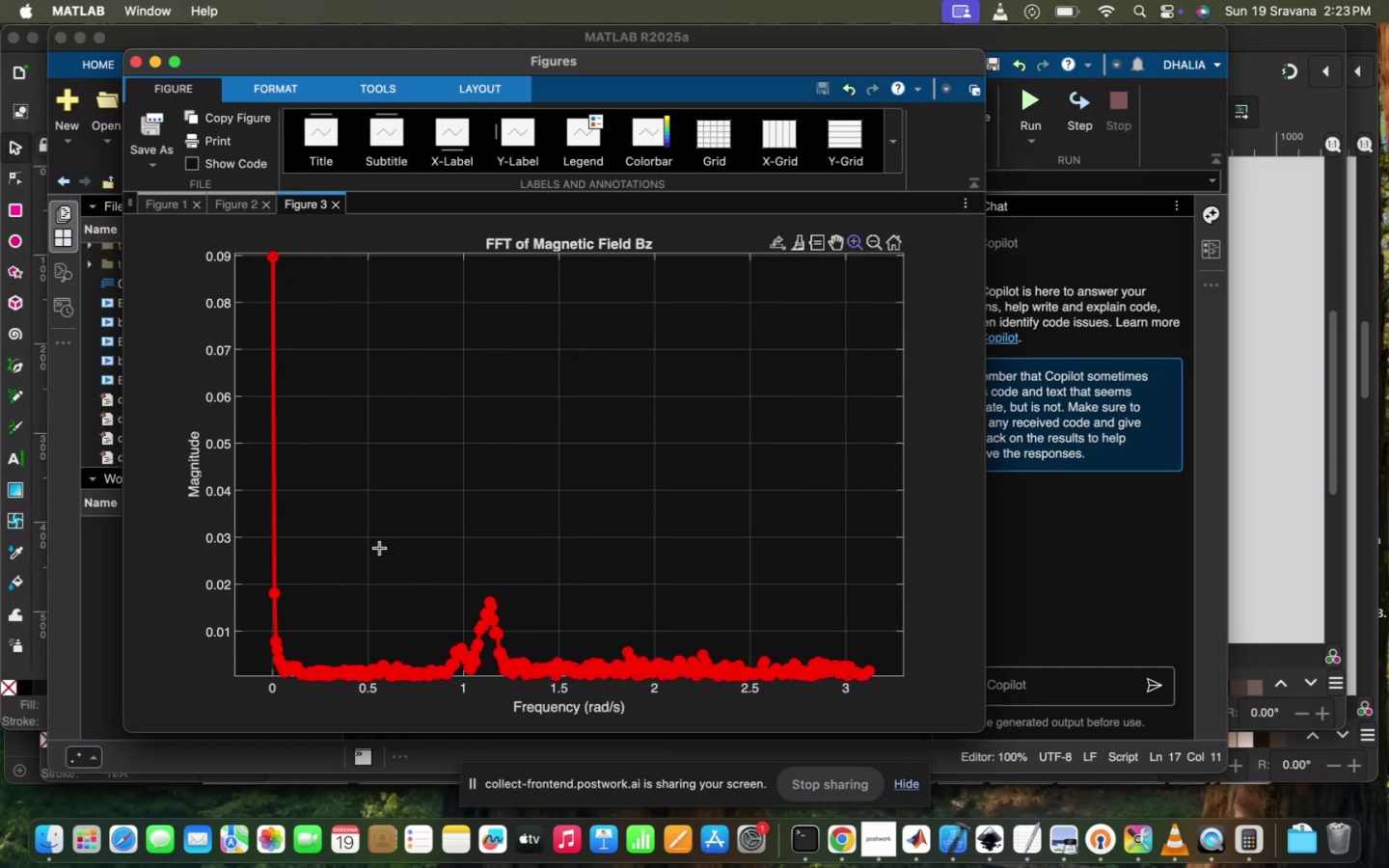 
left_click_drag(start_coordinate=[383, 538], to_coordinate=[576, 682])
 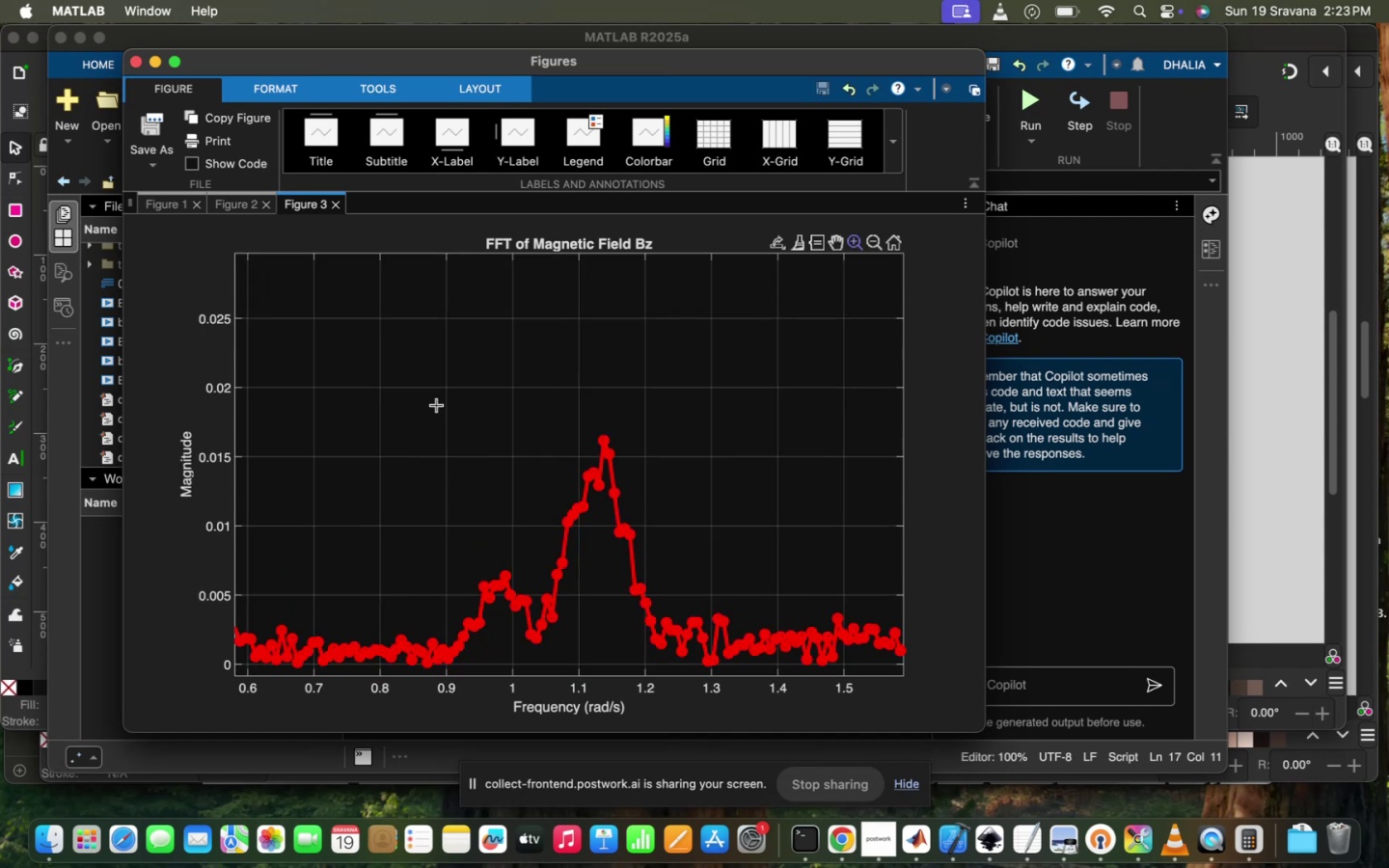 
left_click_drag(start_coordinate=[383, 384], to_coordinate=[773, 687])
 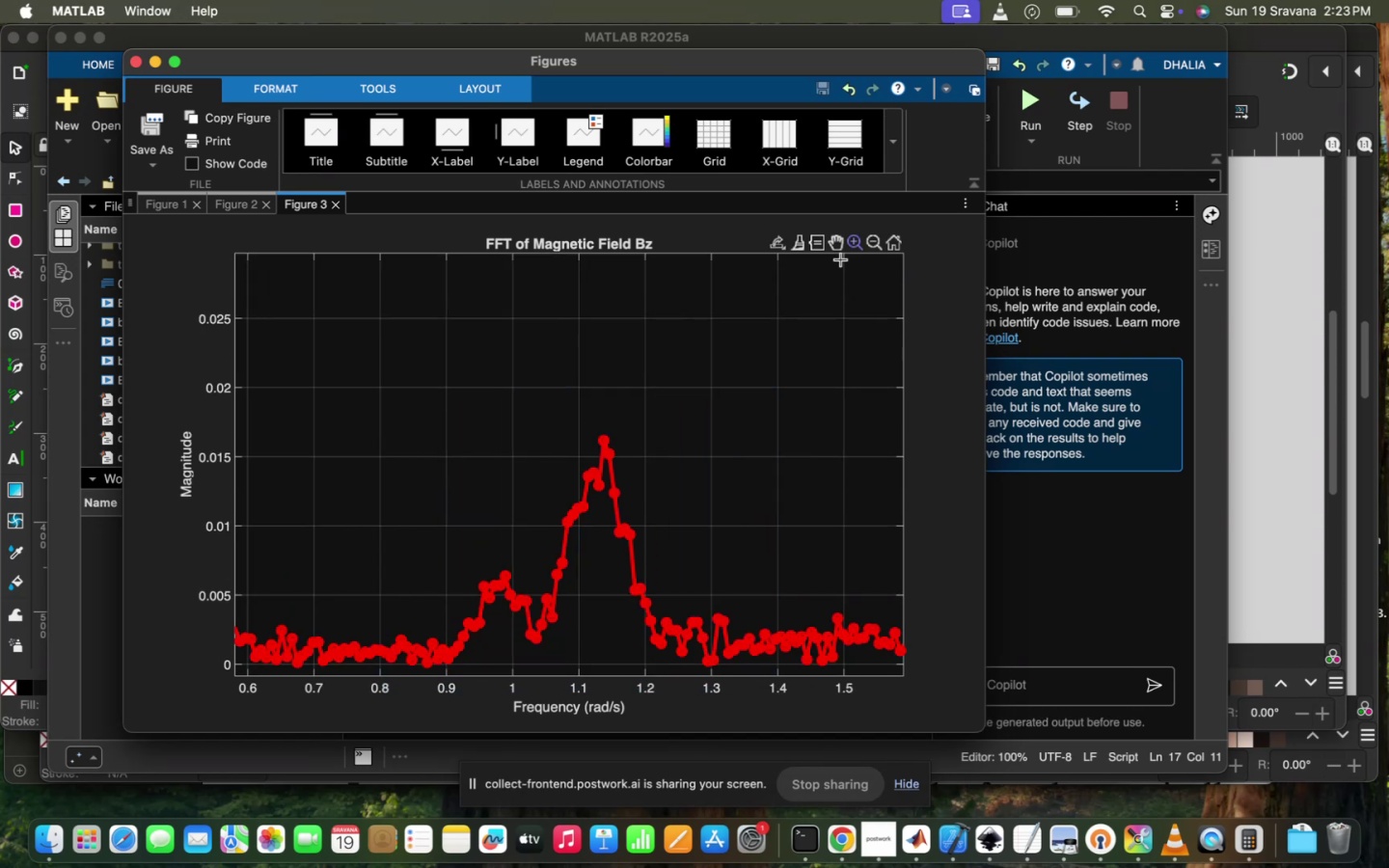 
left_click([859, 244])
 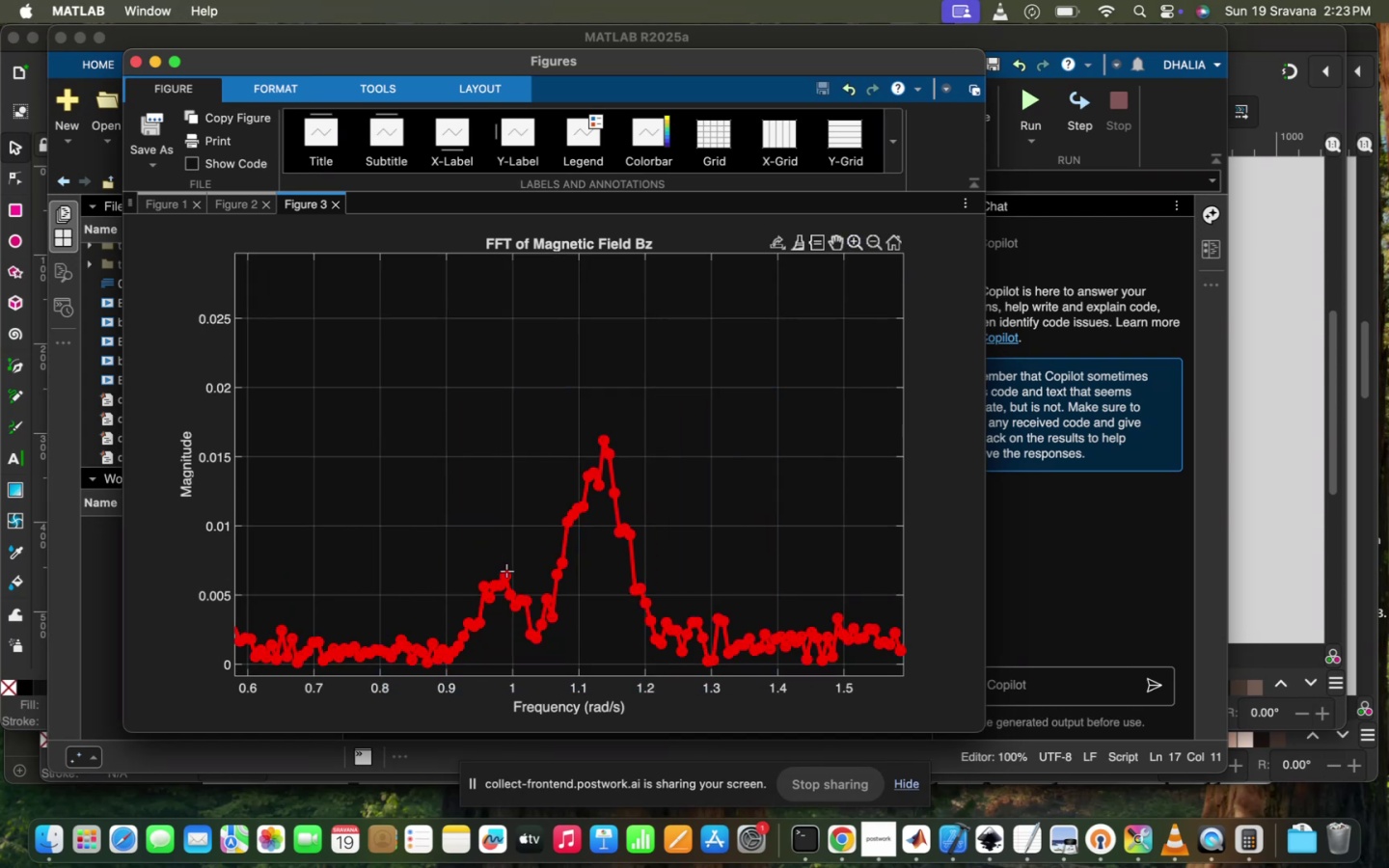 
left_click([506, 575])
 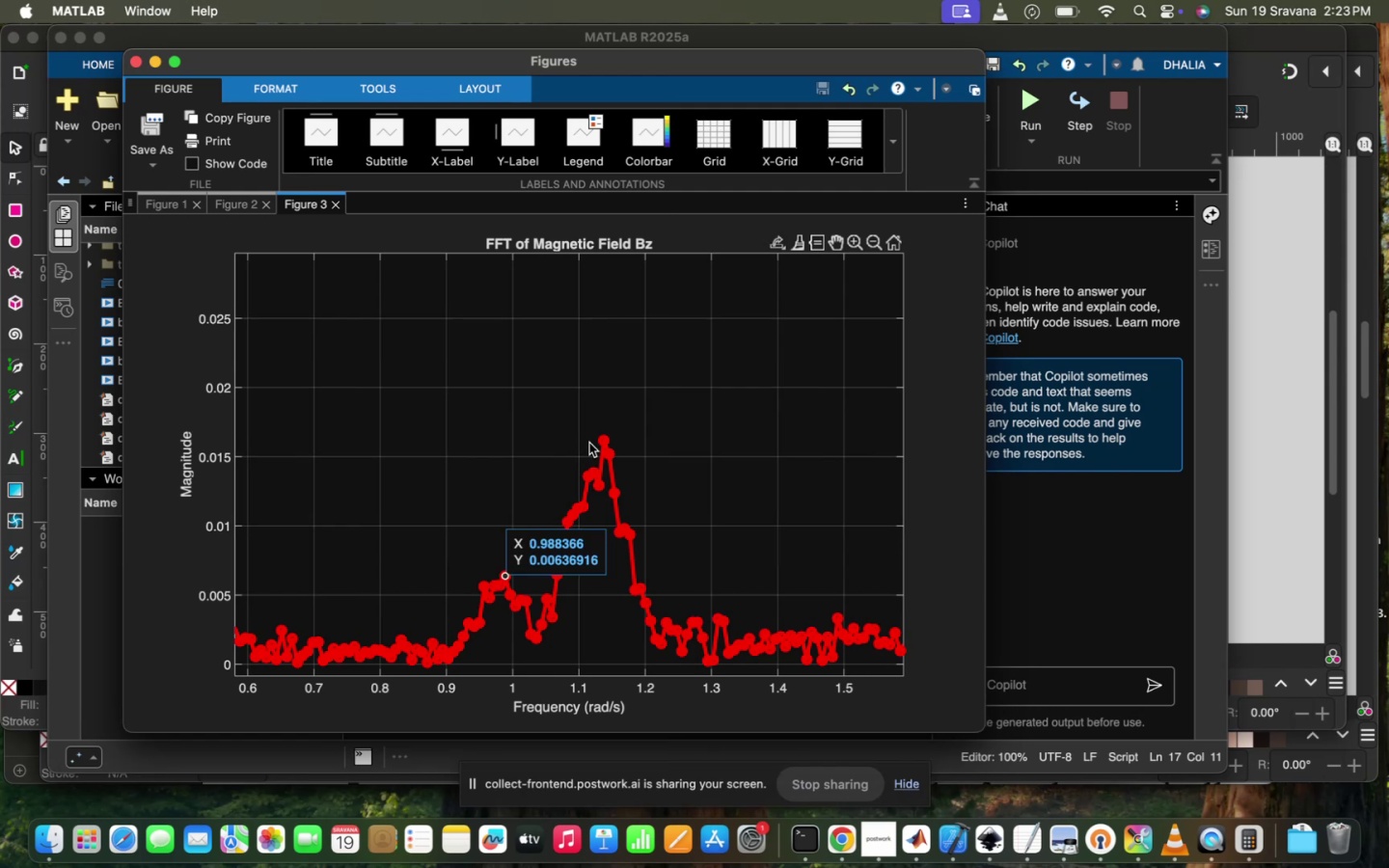 
left_click([605, 439])
 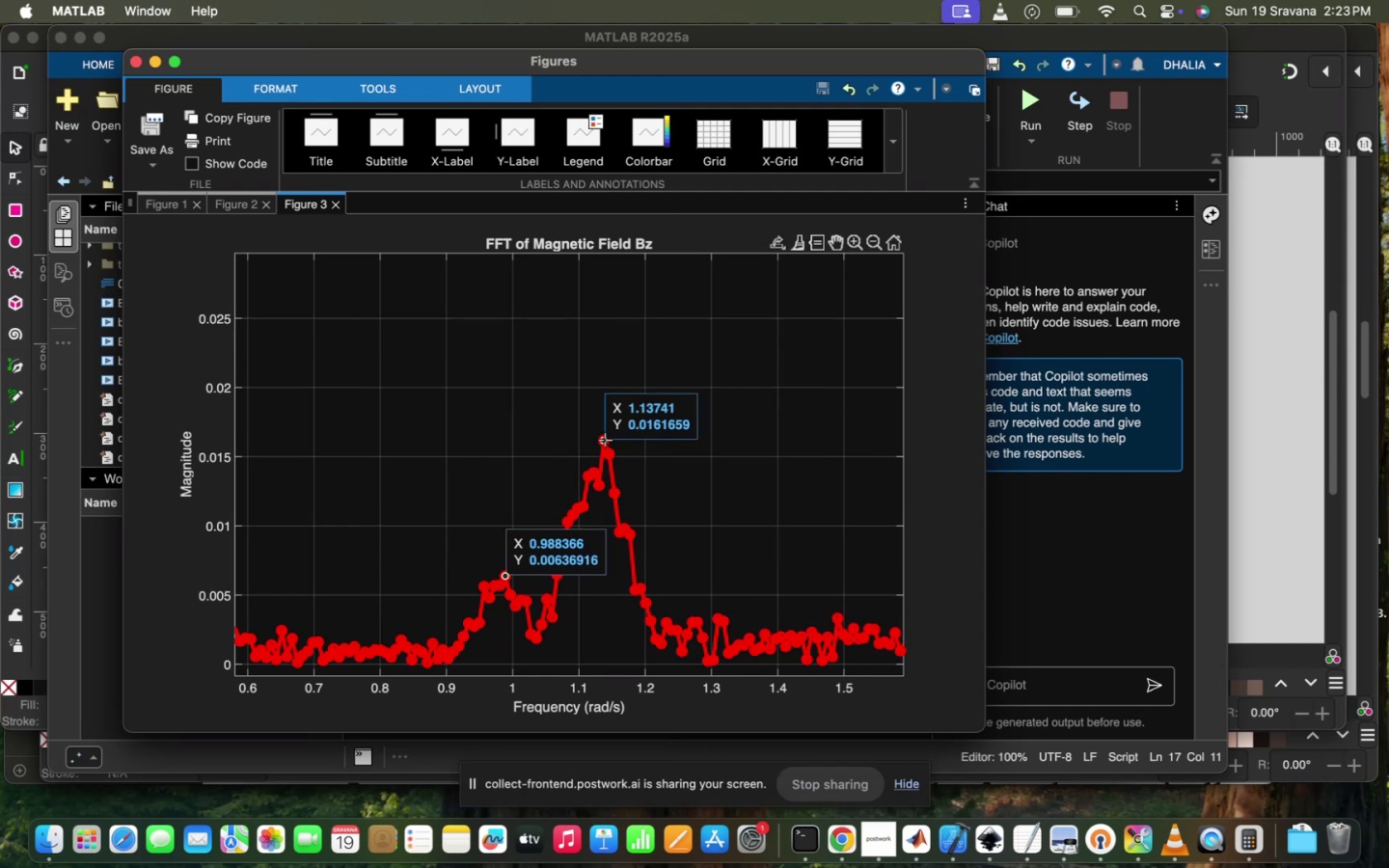 
scroll: coordinate [605, 439], scroll_direction: down, amount: 71.0
 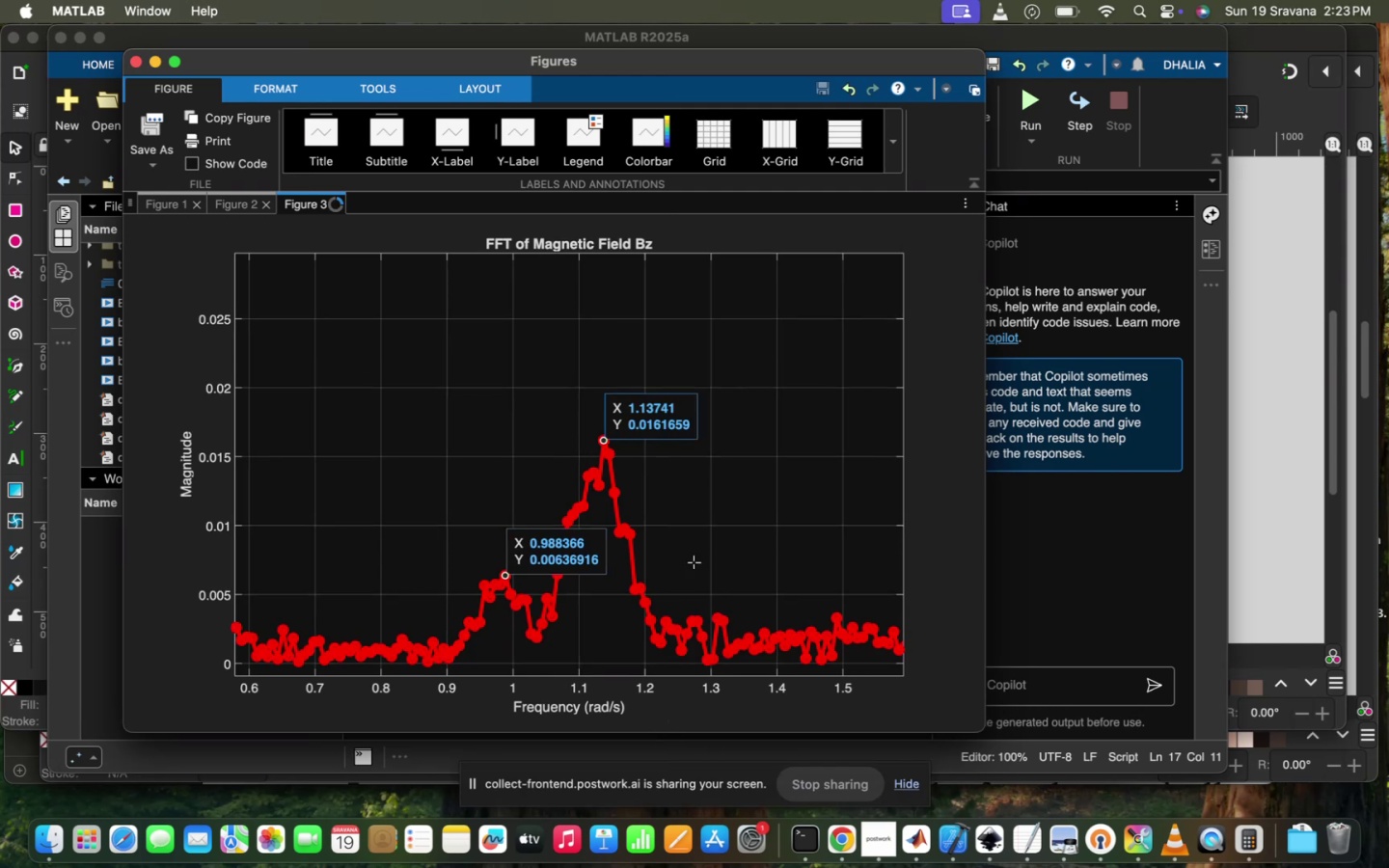 
scroll: coordinate [693, 539], scroll_direction: up, amount: 27.0
 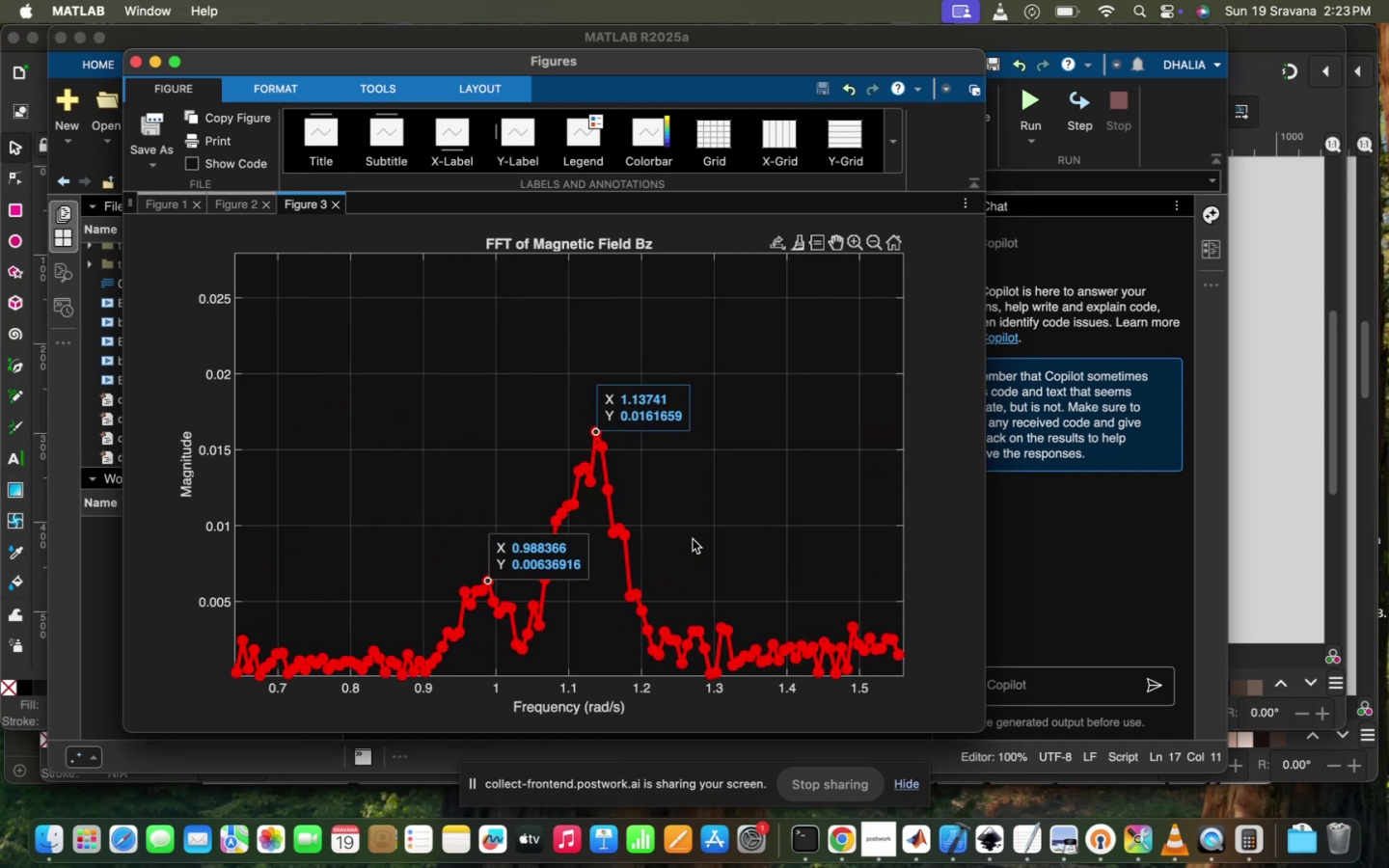 
scroll: coordinate [693, 539], scroll_direction: down, amount: 38.0
 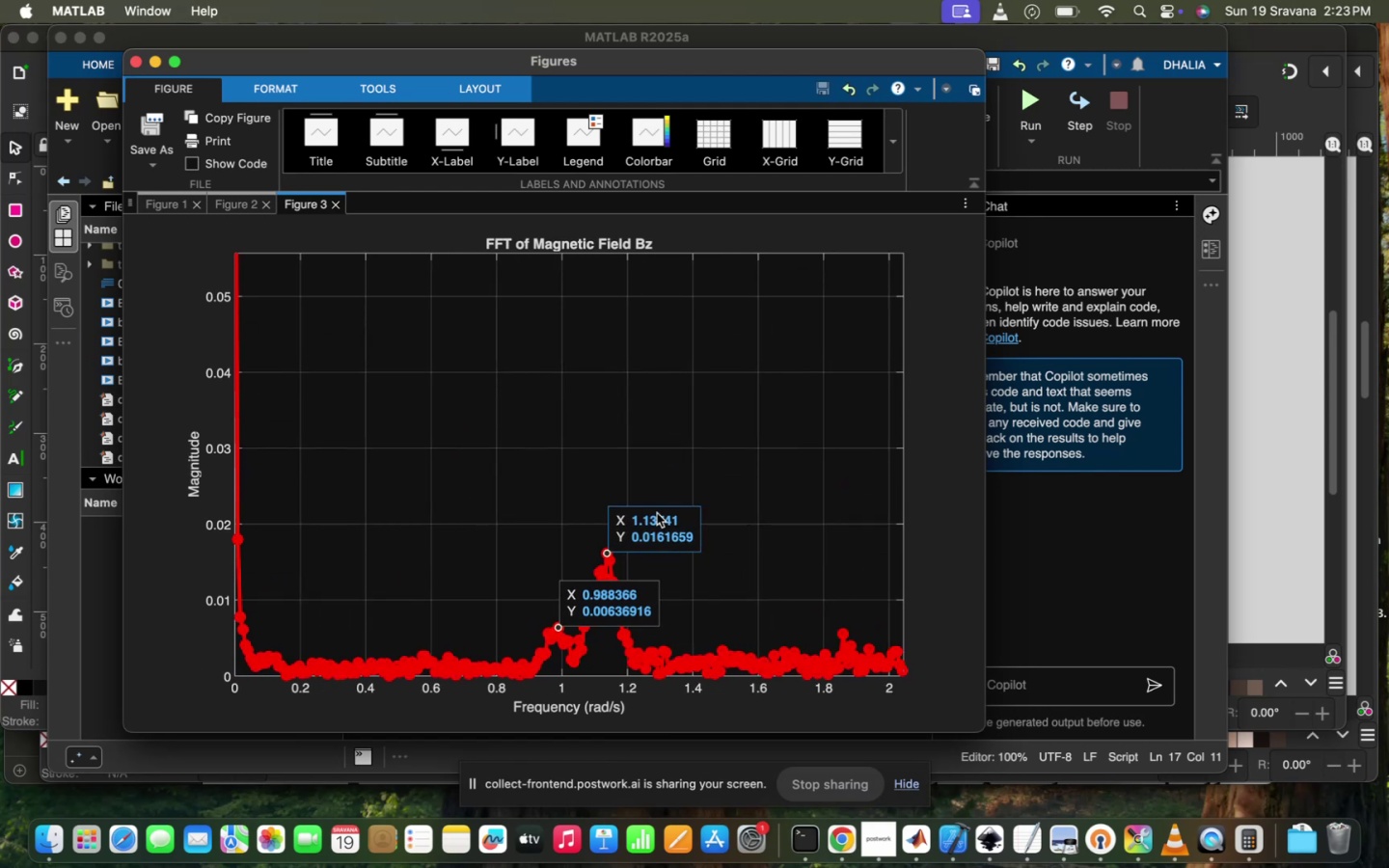 
wait(9.16)
 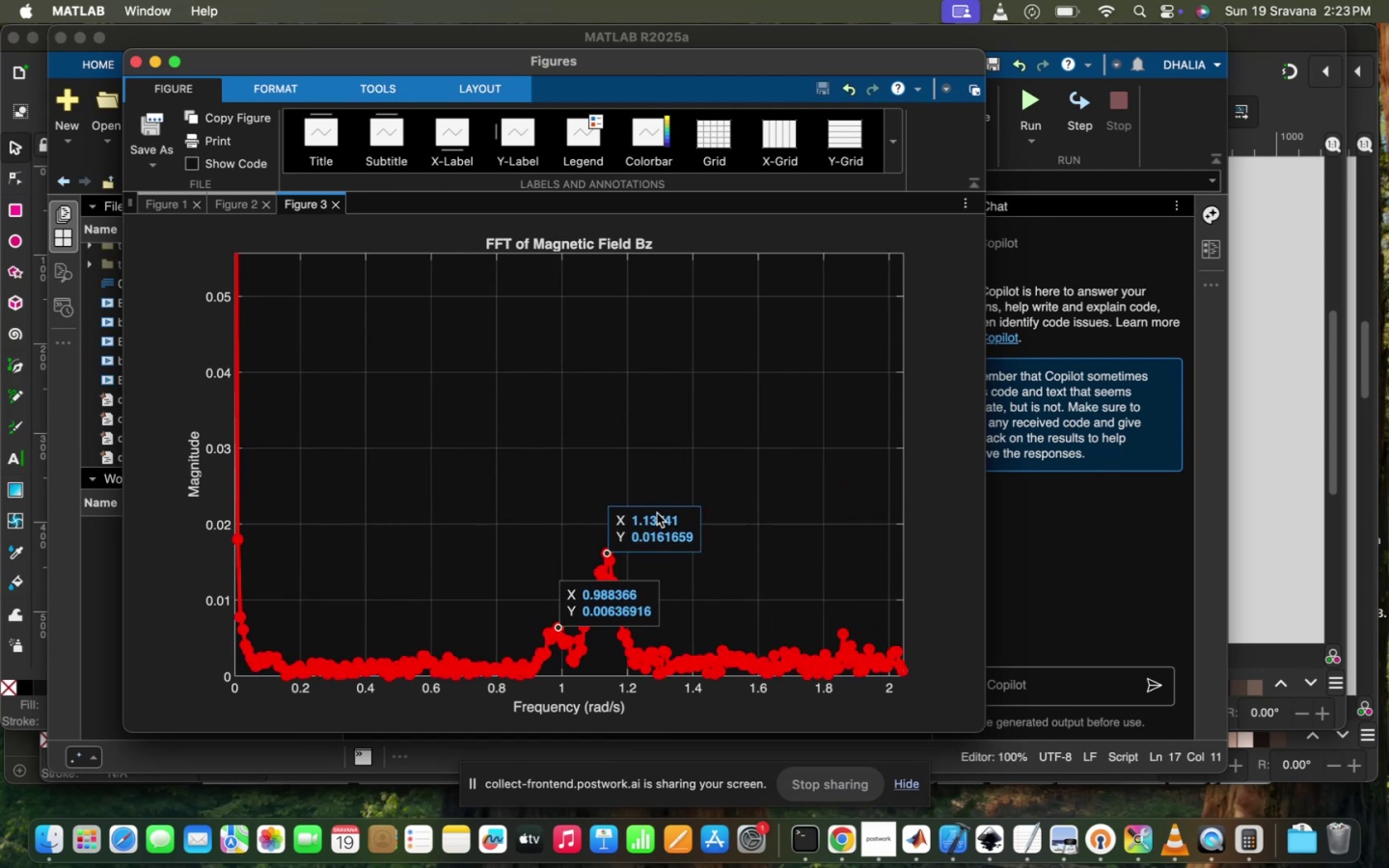 
left_click([809, 293])
 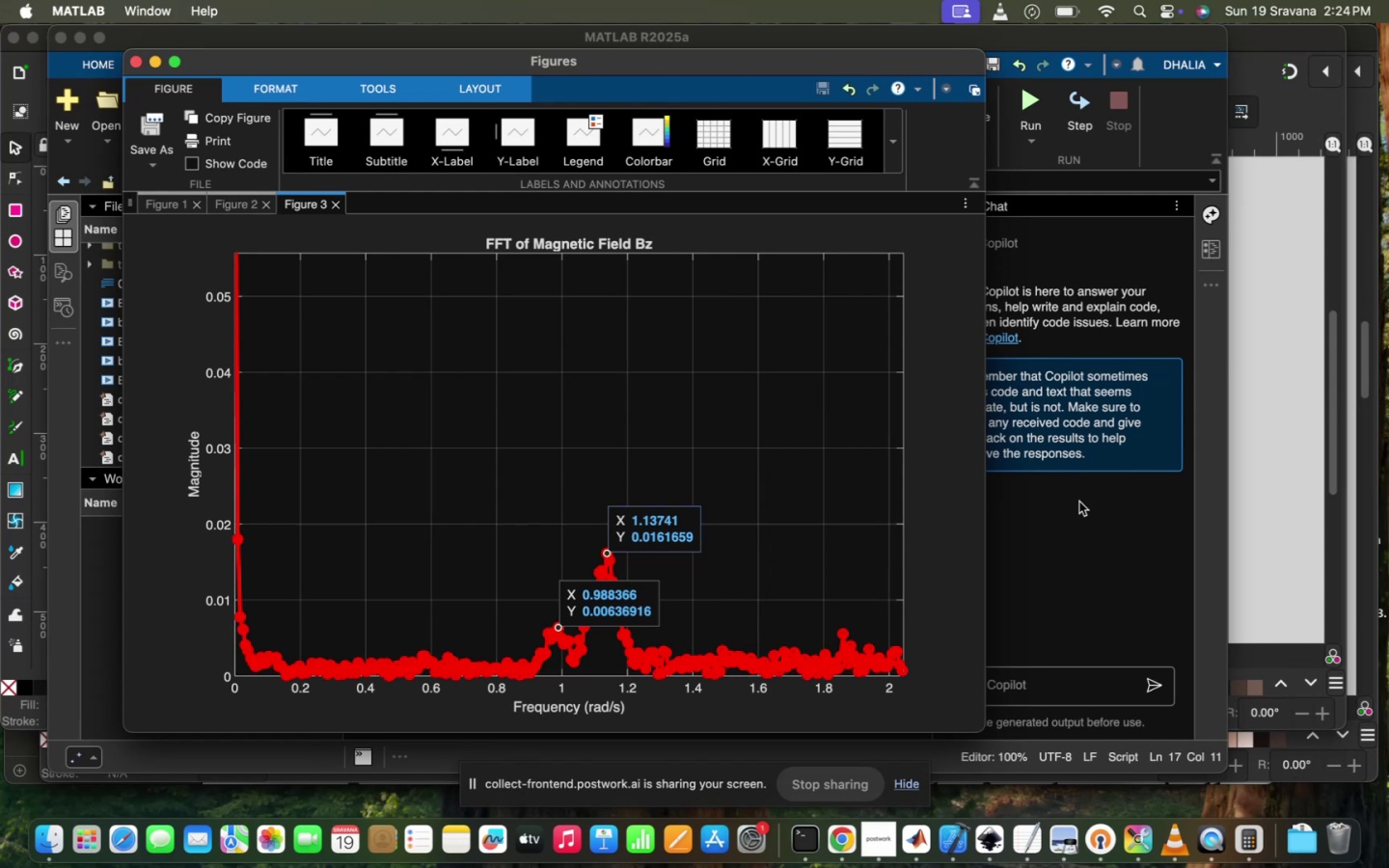 
left_click([1079, 502])
 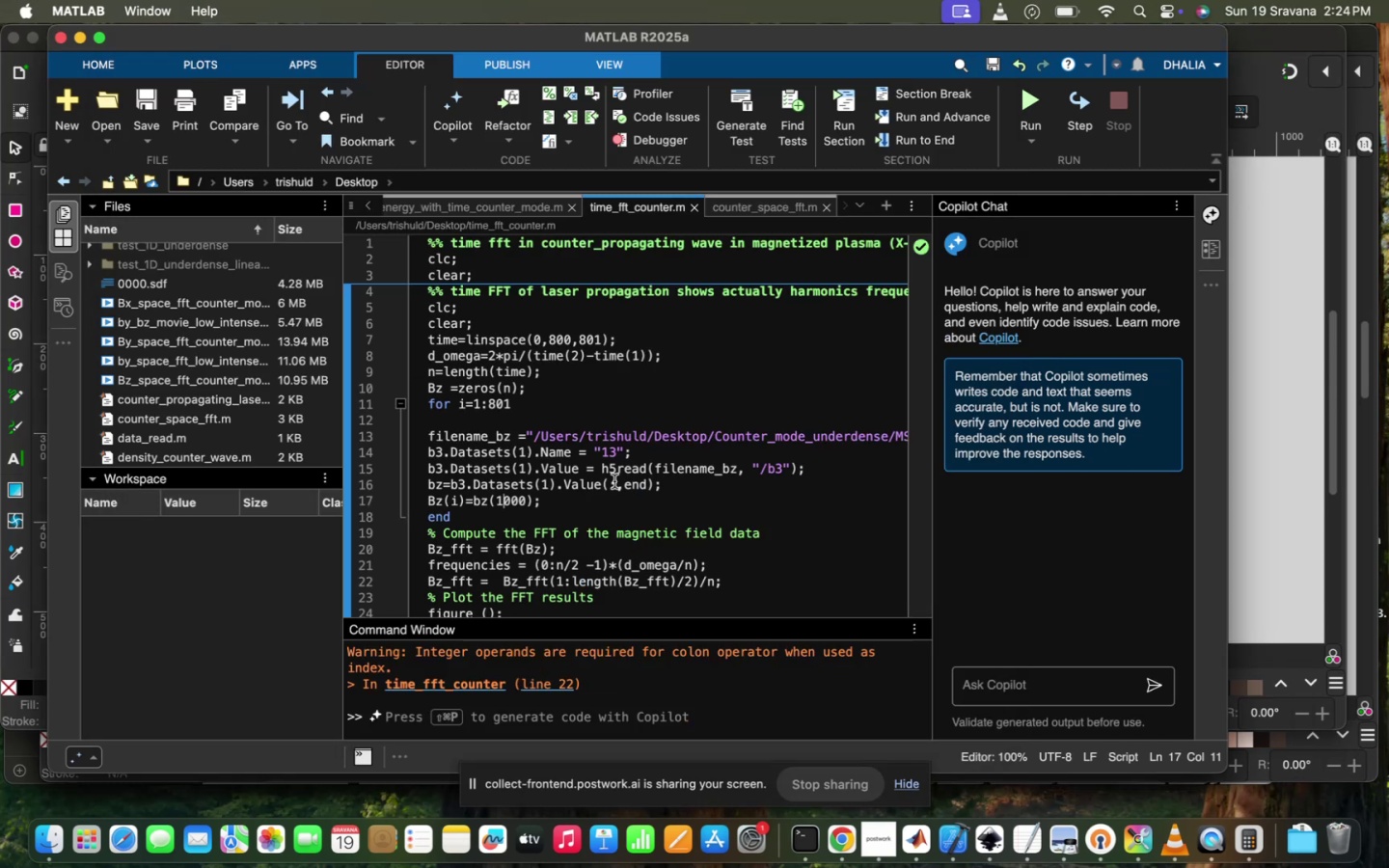 
scroll: coordinate [614, 481], scroll_direction: up, amount: 112.0
 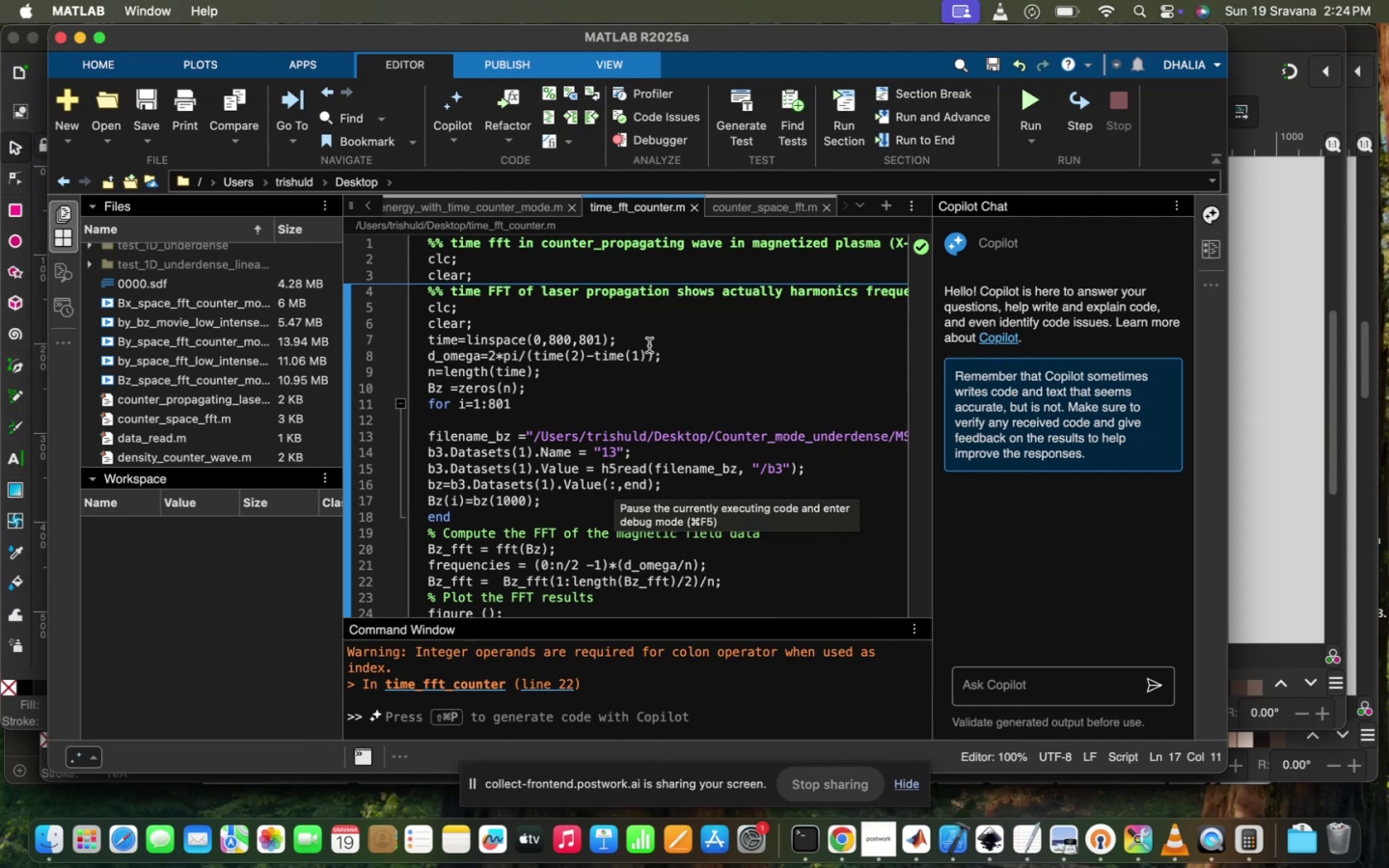 
left_click([649, 345])
 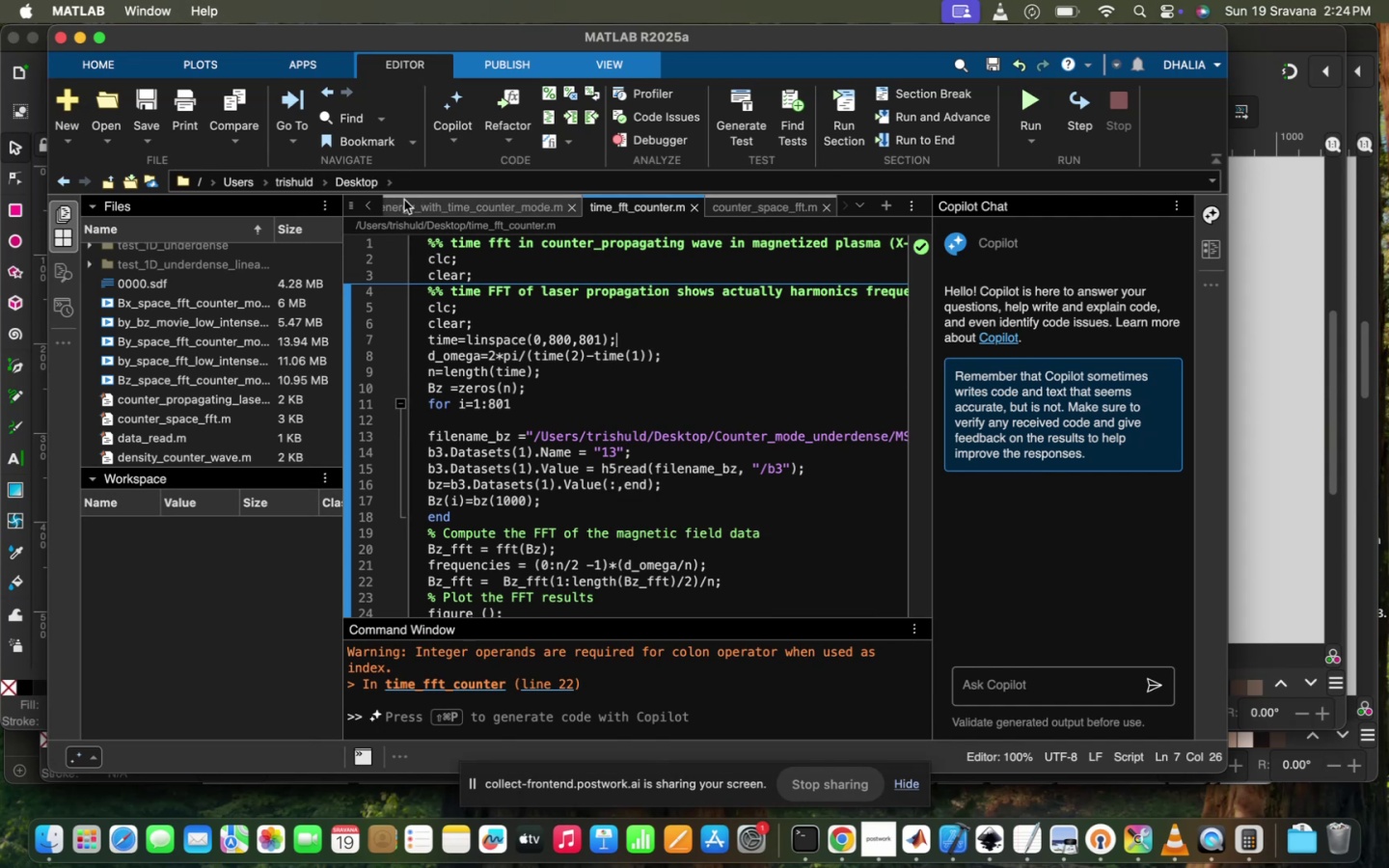 
double_click([368, 209])
 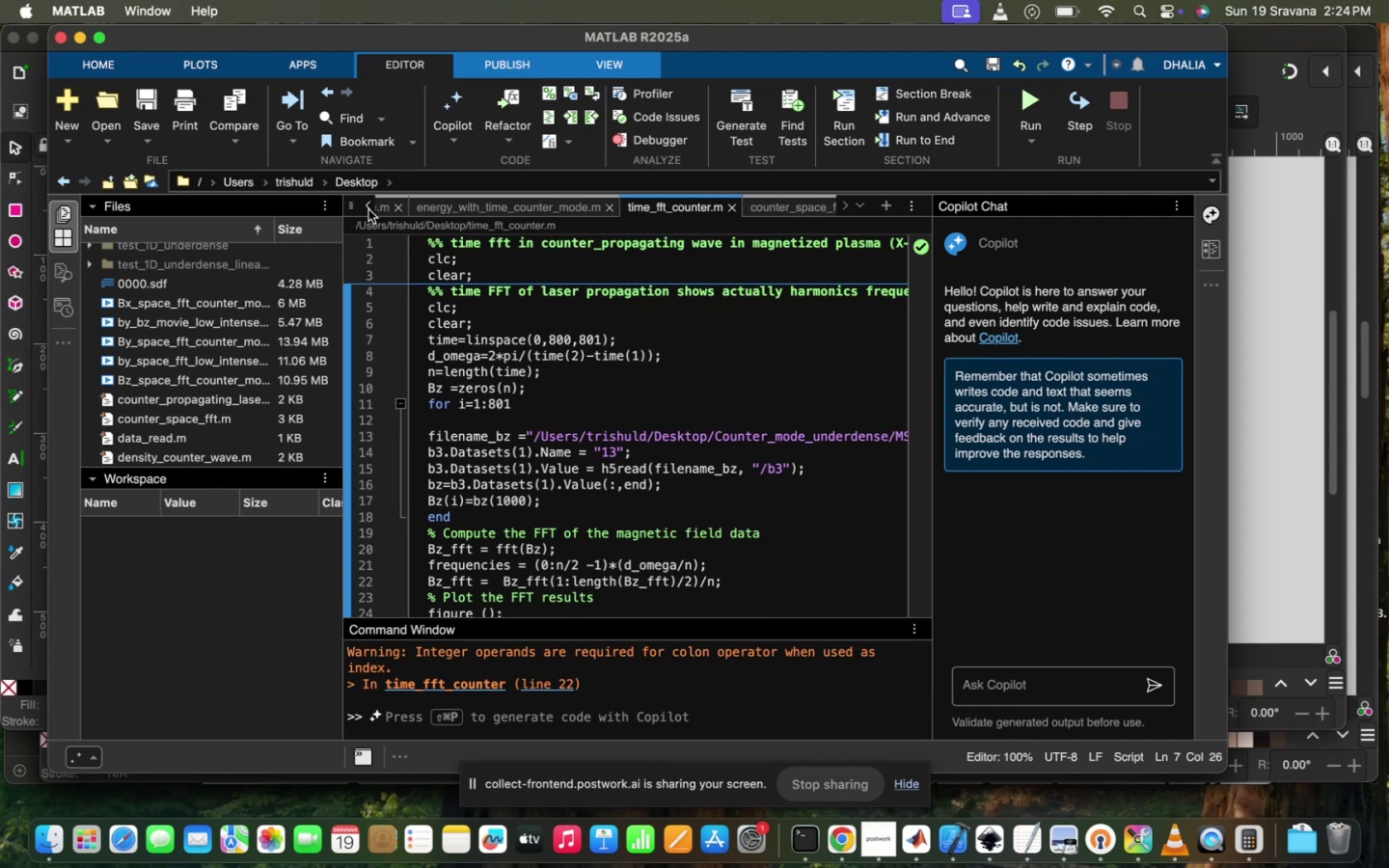 
triple_click([368, 209])
 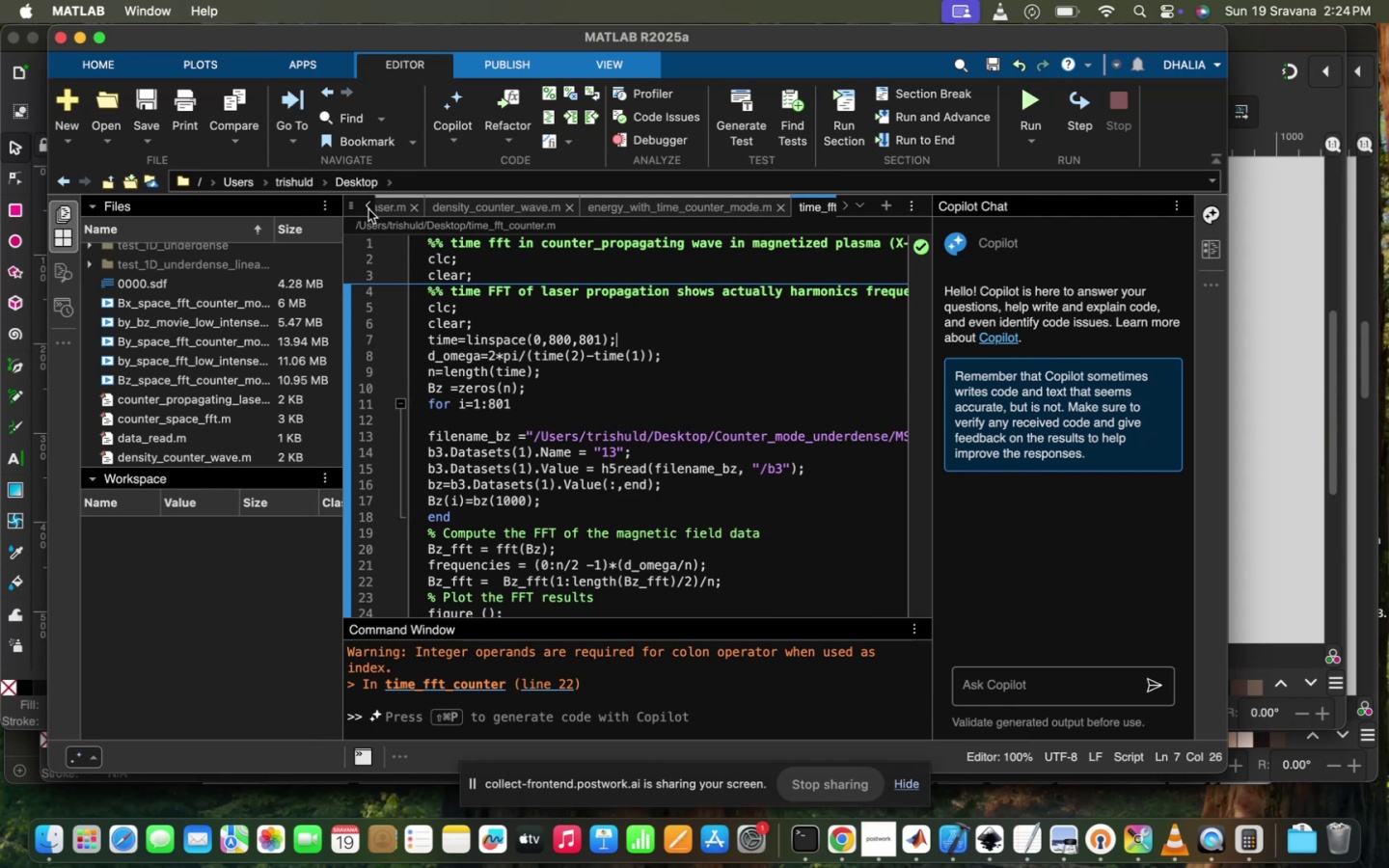 
triple_click([368, 209])
 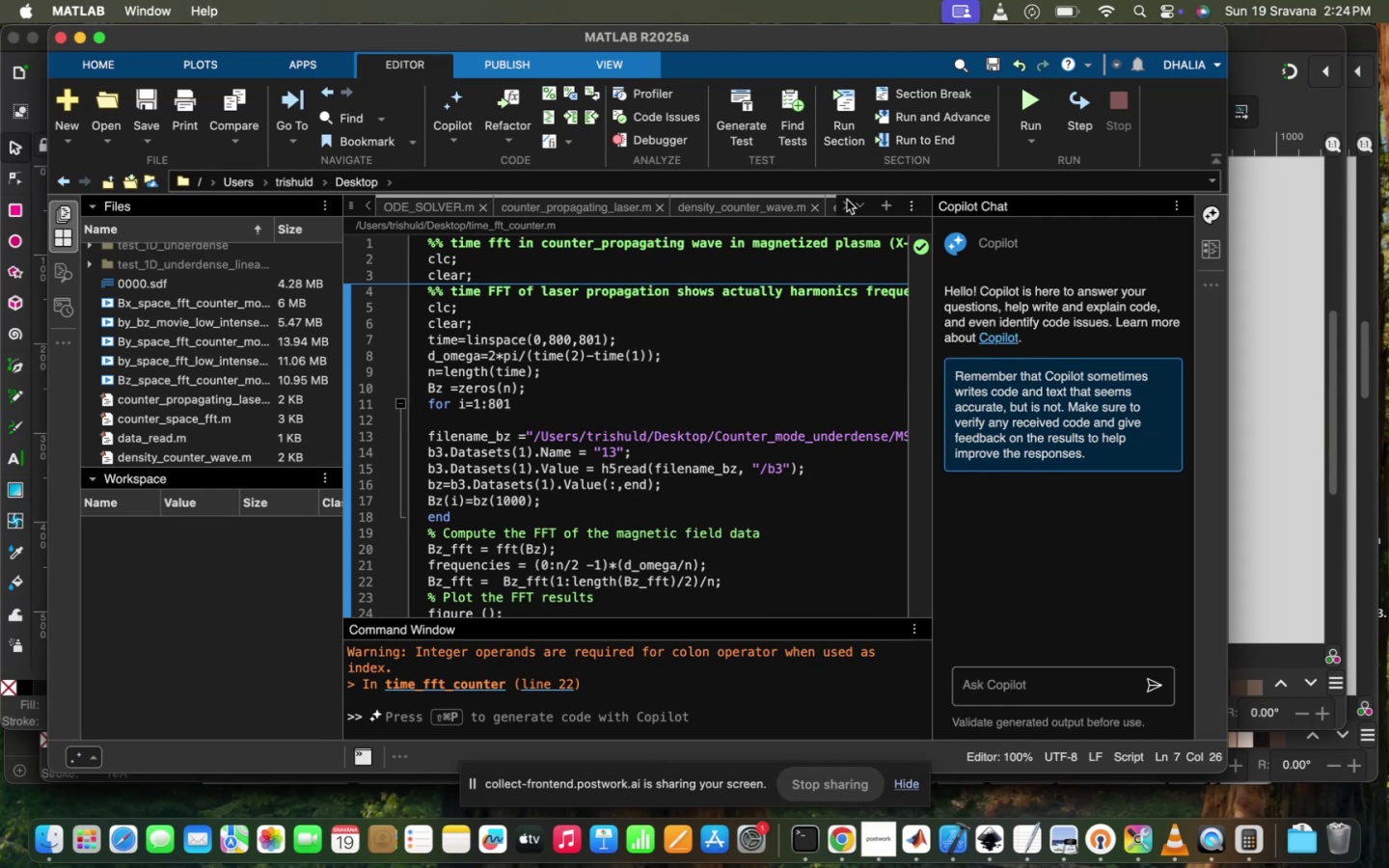 
double_click([843, 208])
 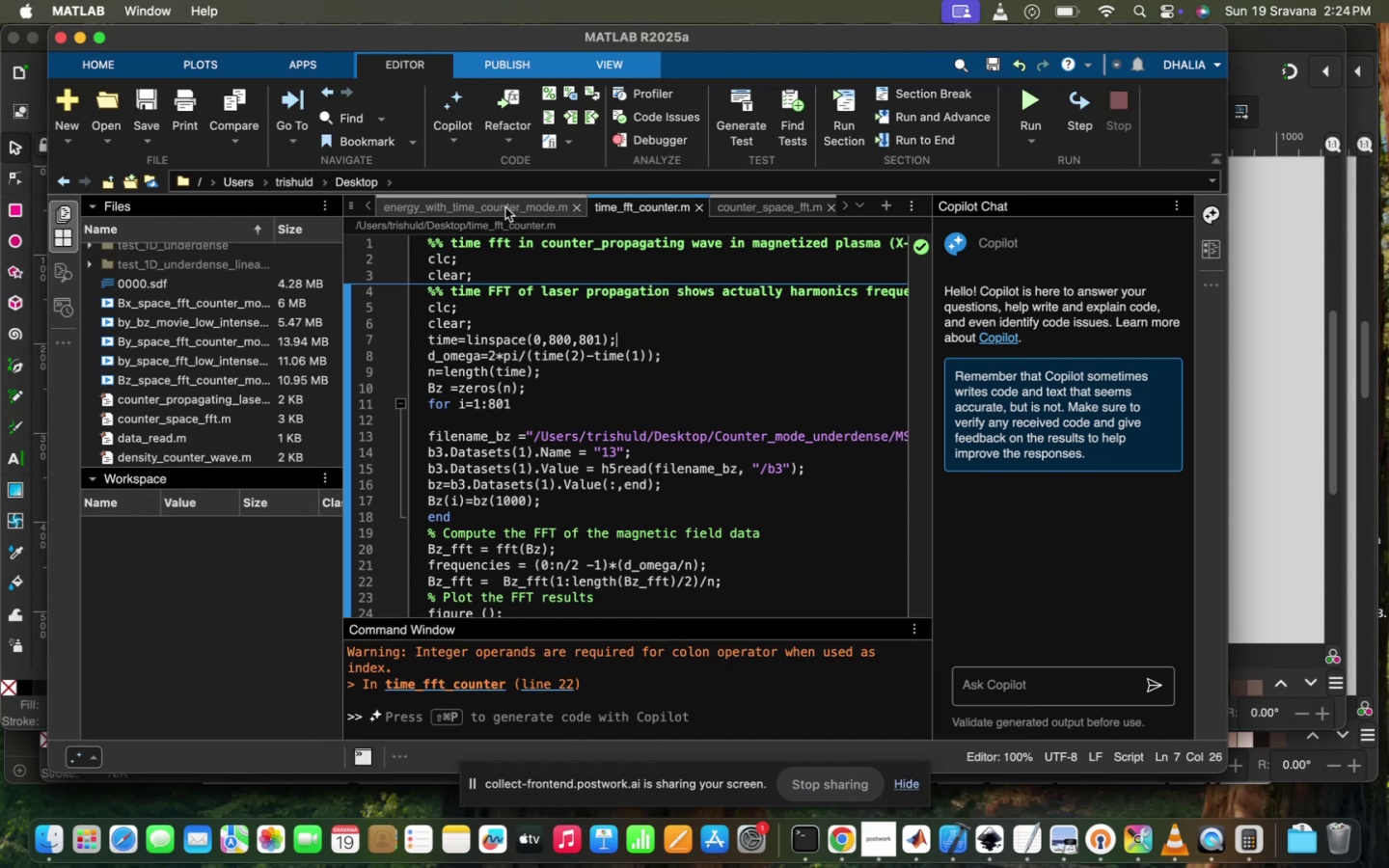 
left_click([497, 201])
 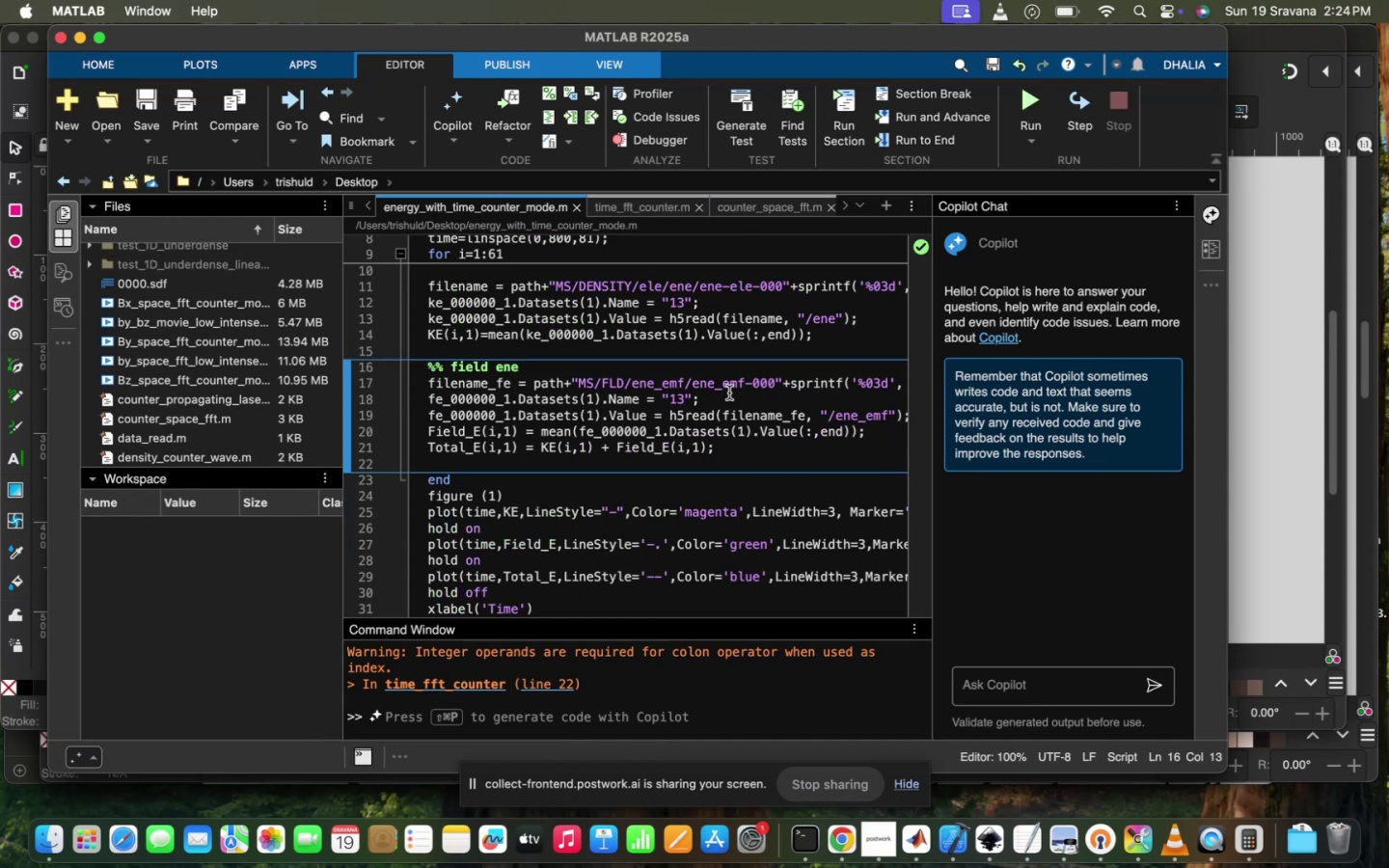 
scroll: coordinate [736, 342], scroll_direction: up, amount: 2.0
 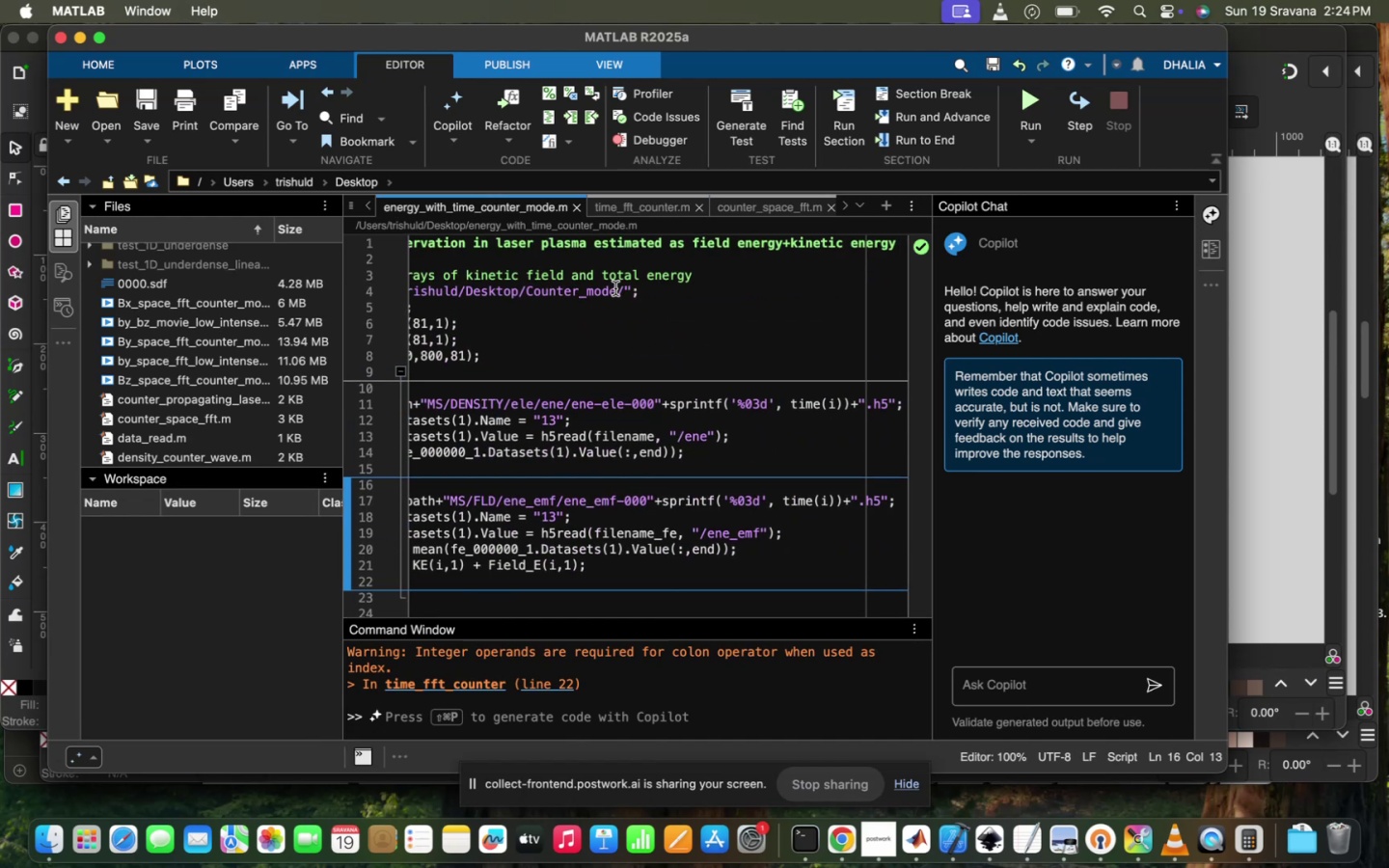 
left_click([616, 287])
 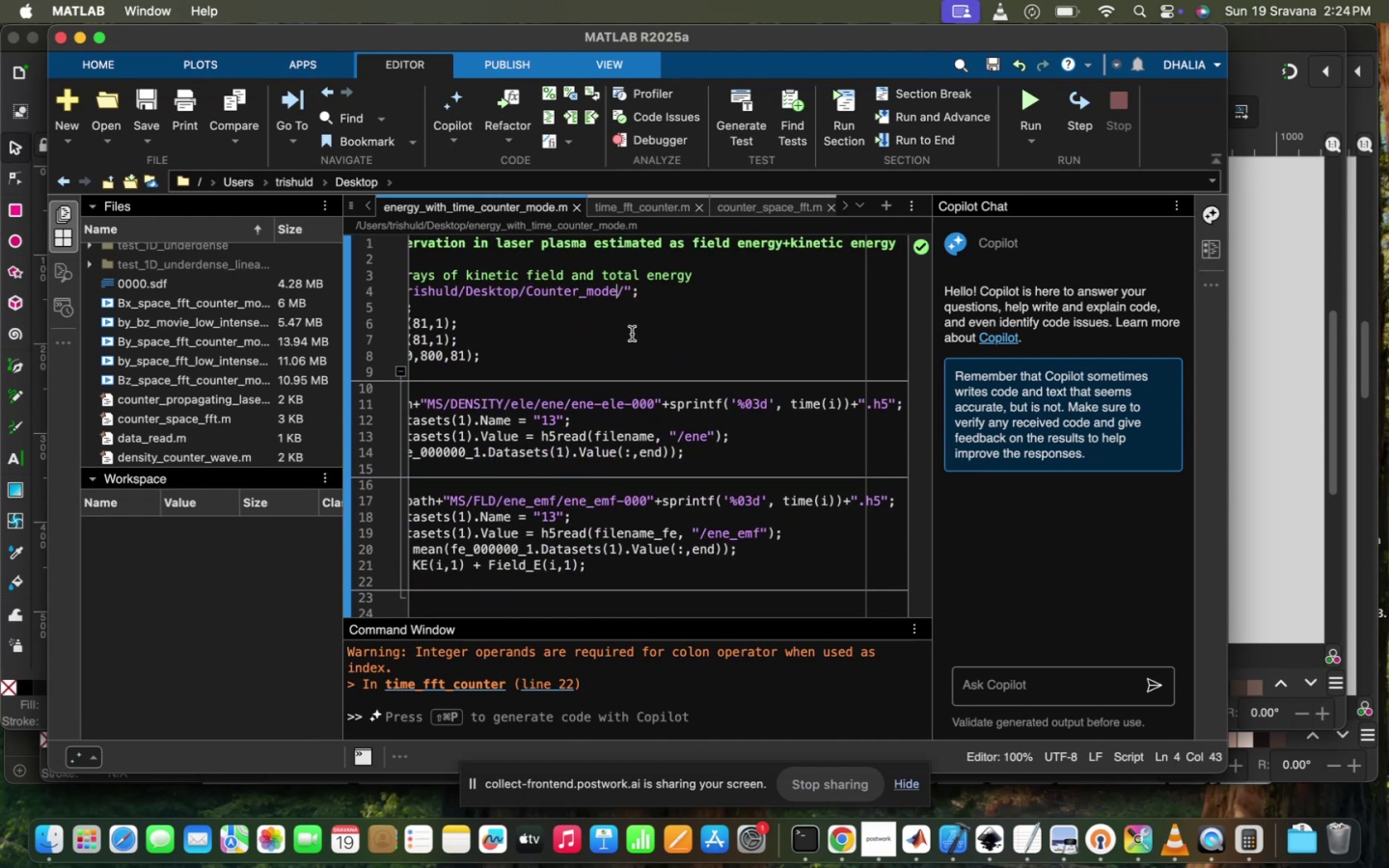 
type(_underdense)
 